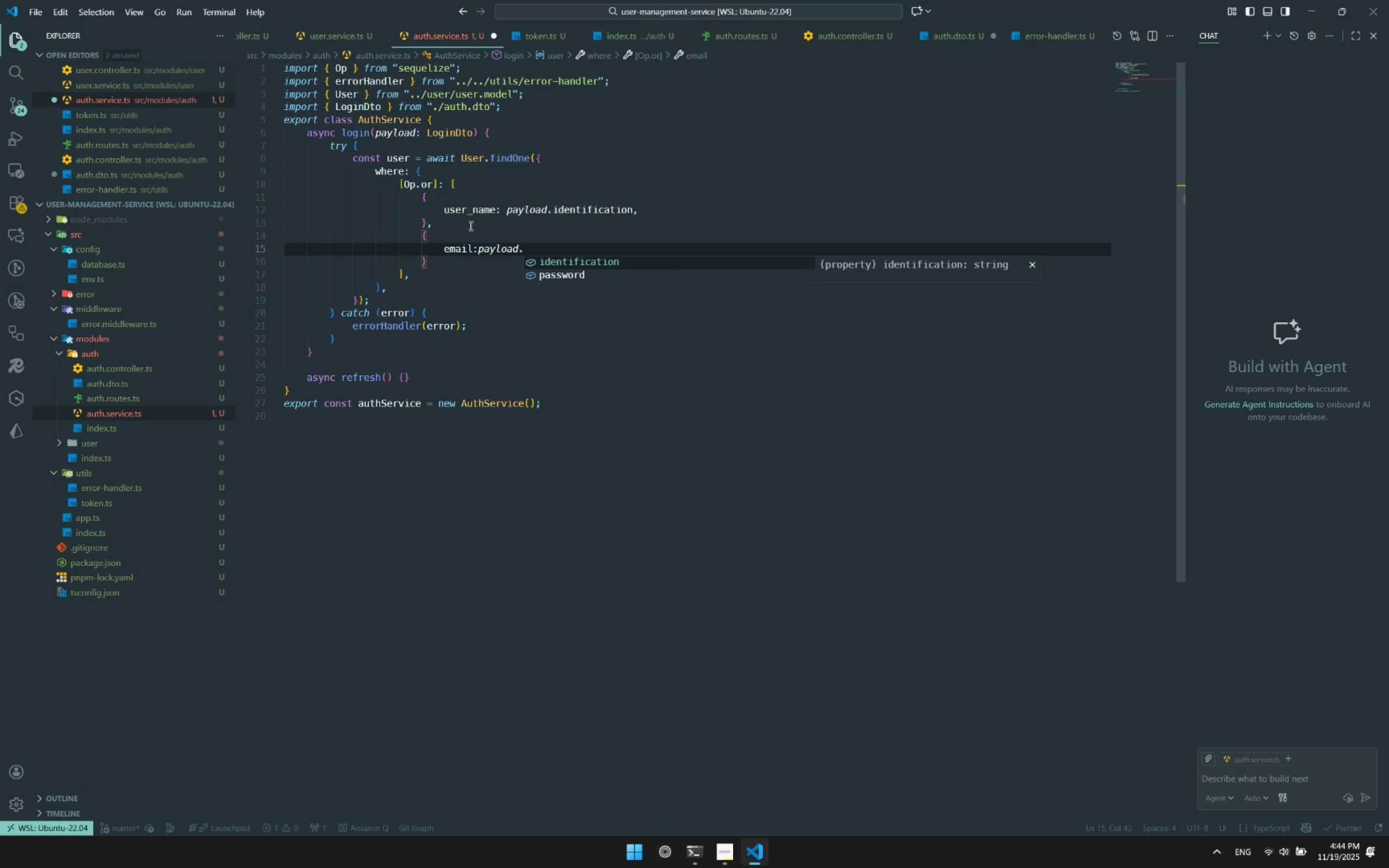 
key(ArrowDown)
 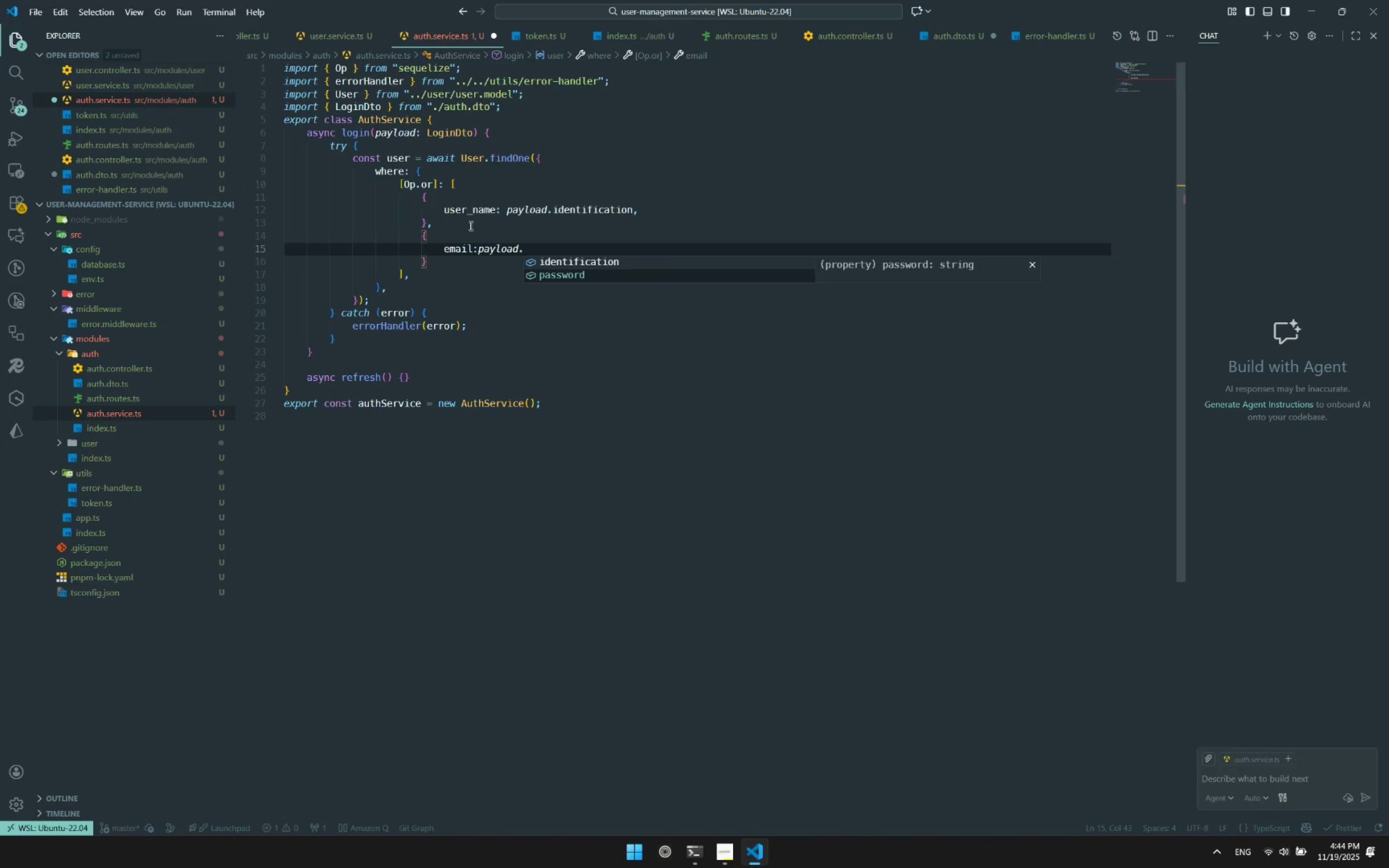 
key(ArrowUp)
 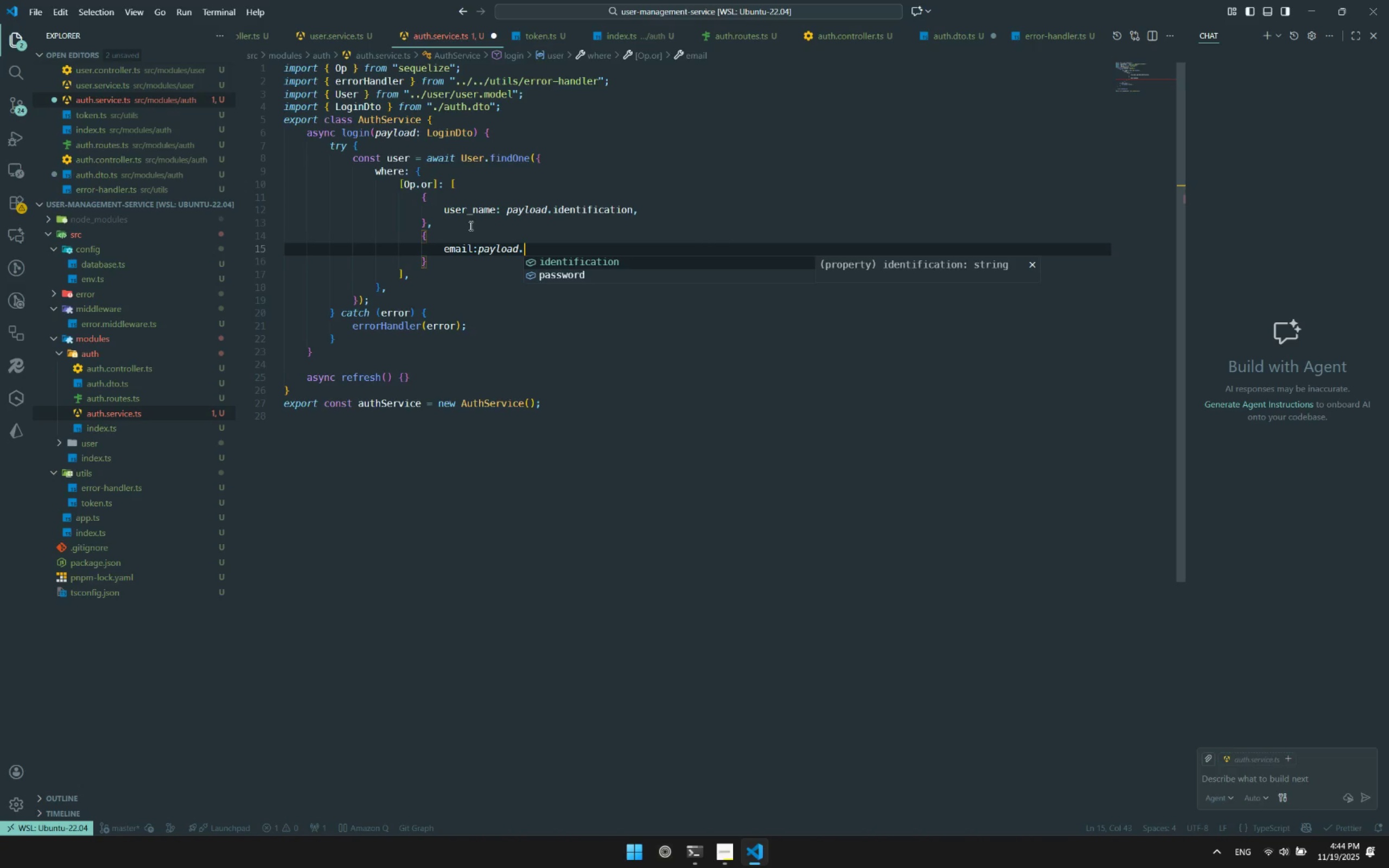 
key(Enter)
 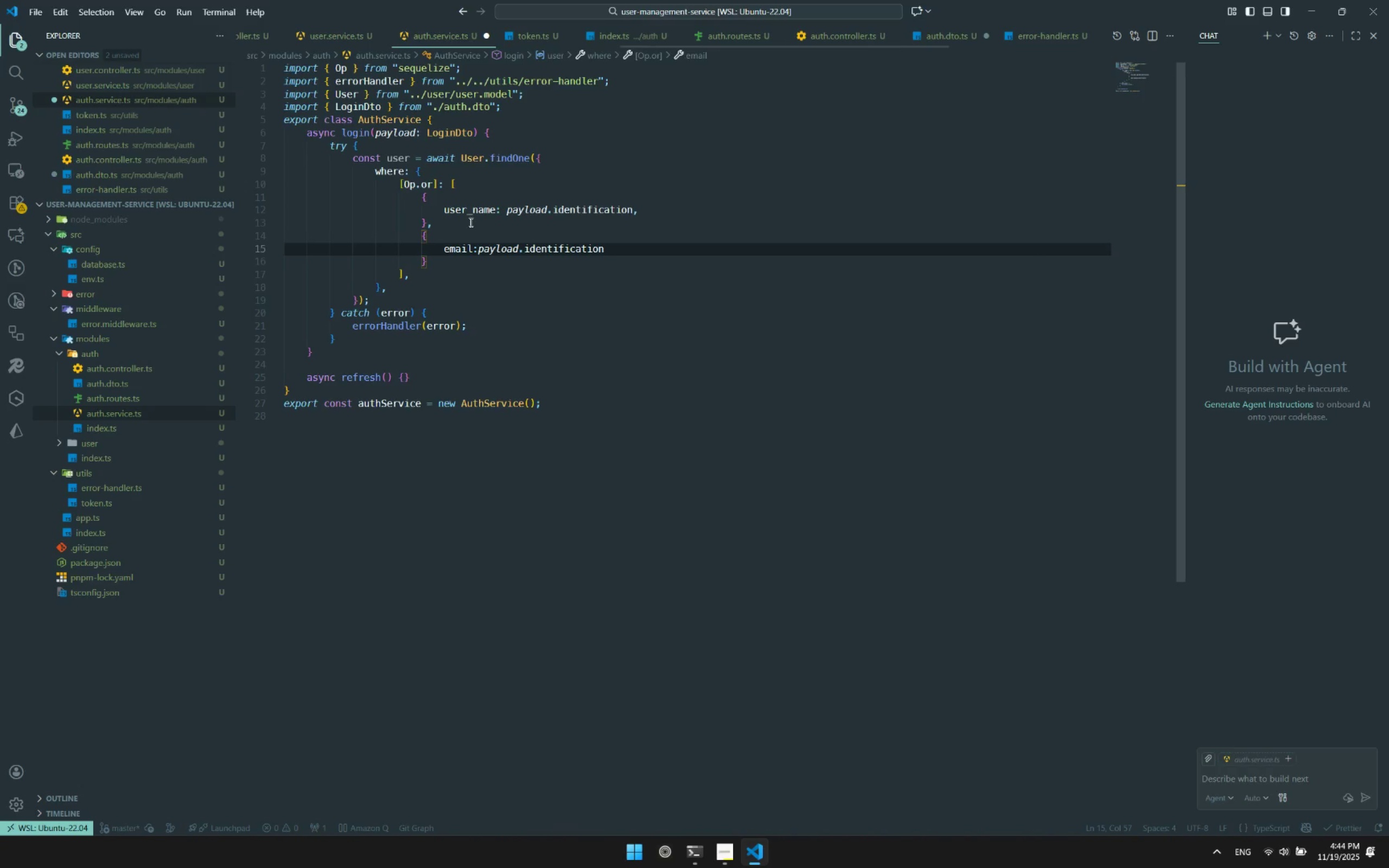 
key(Control+ControlLeft)
 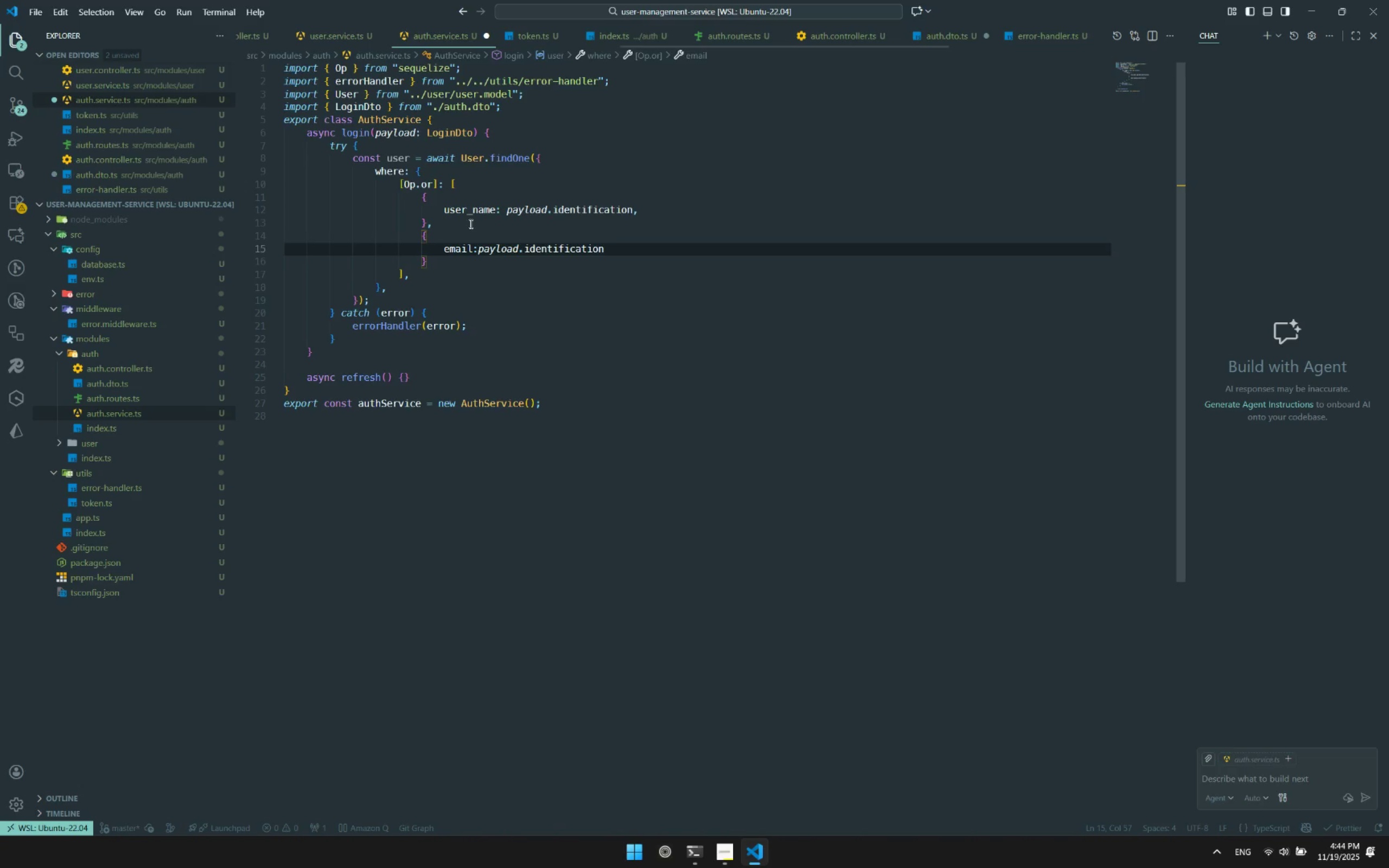 
key(Control+S)
 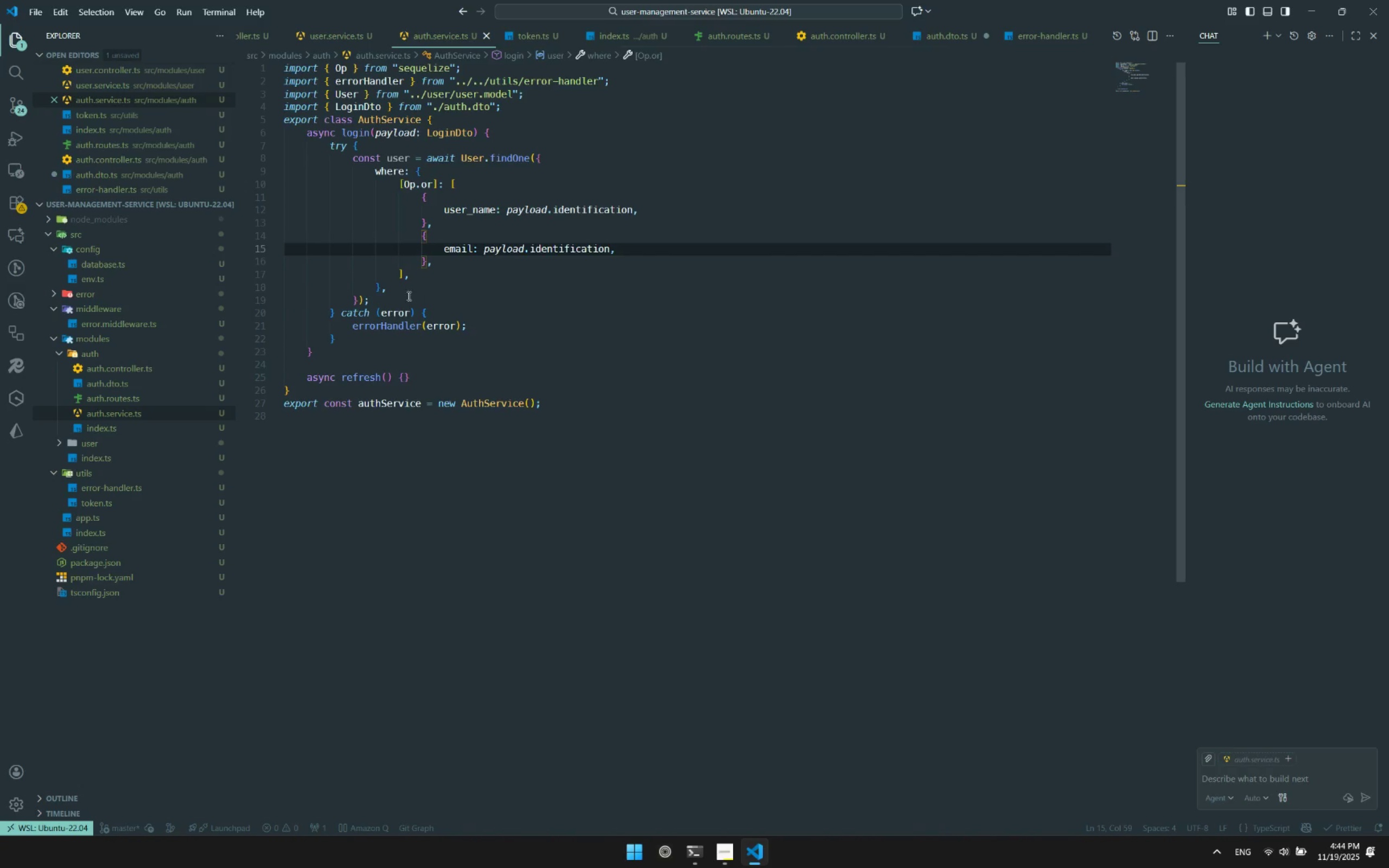 
left_click([400, 295])
 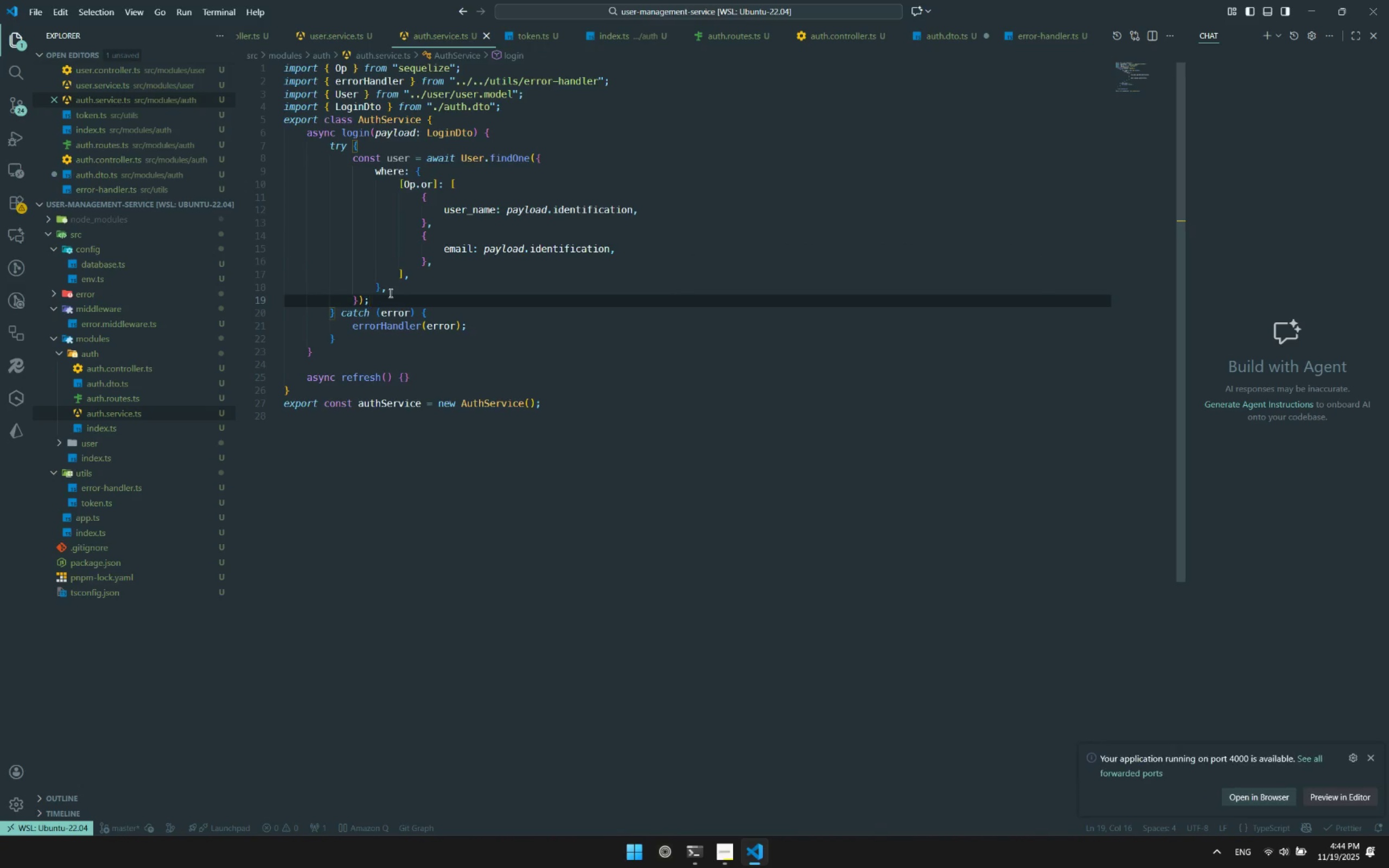 
key(Control+Enter)
 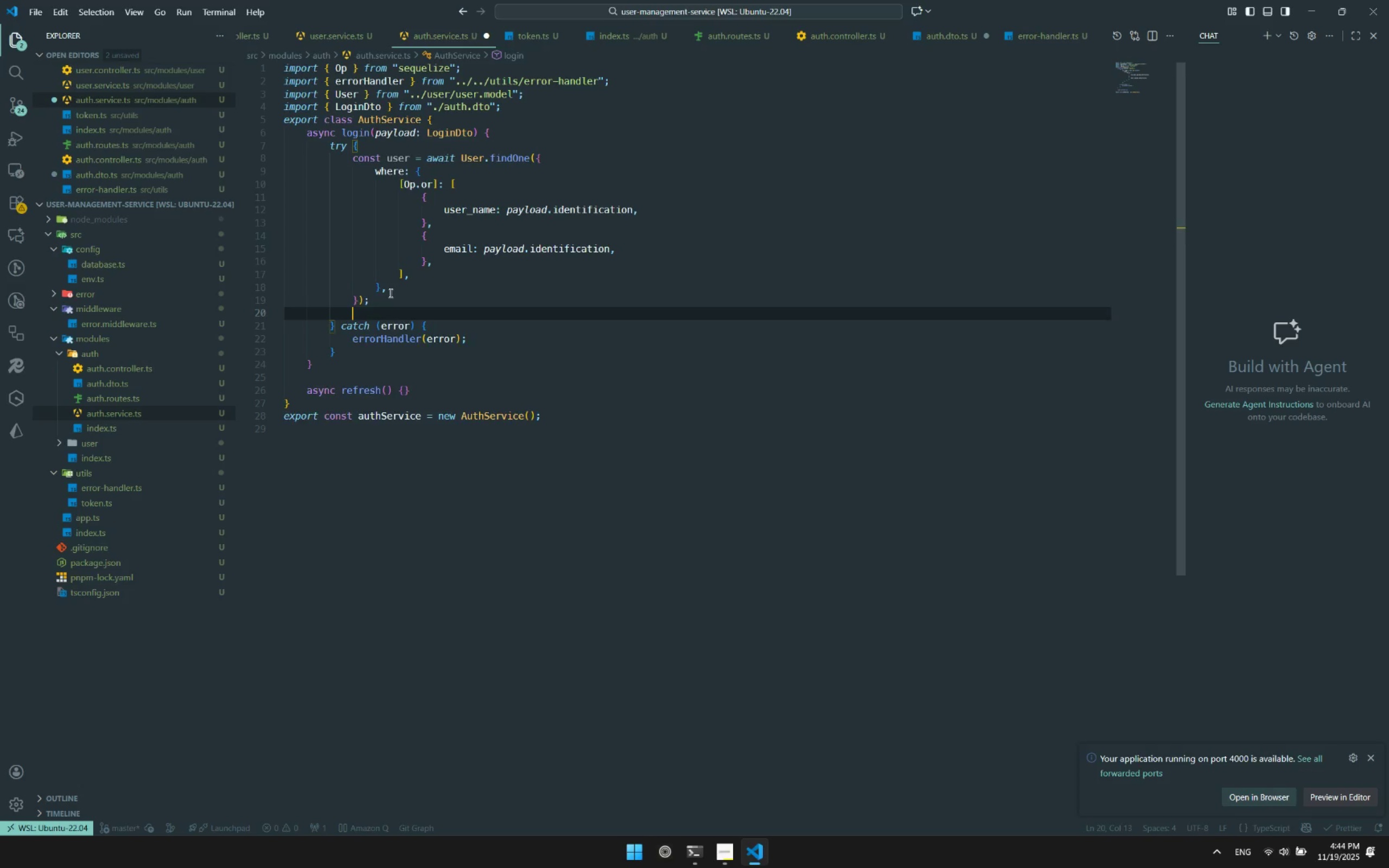 
key(Enter)
 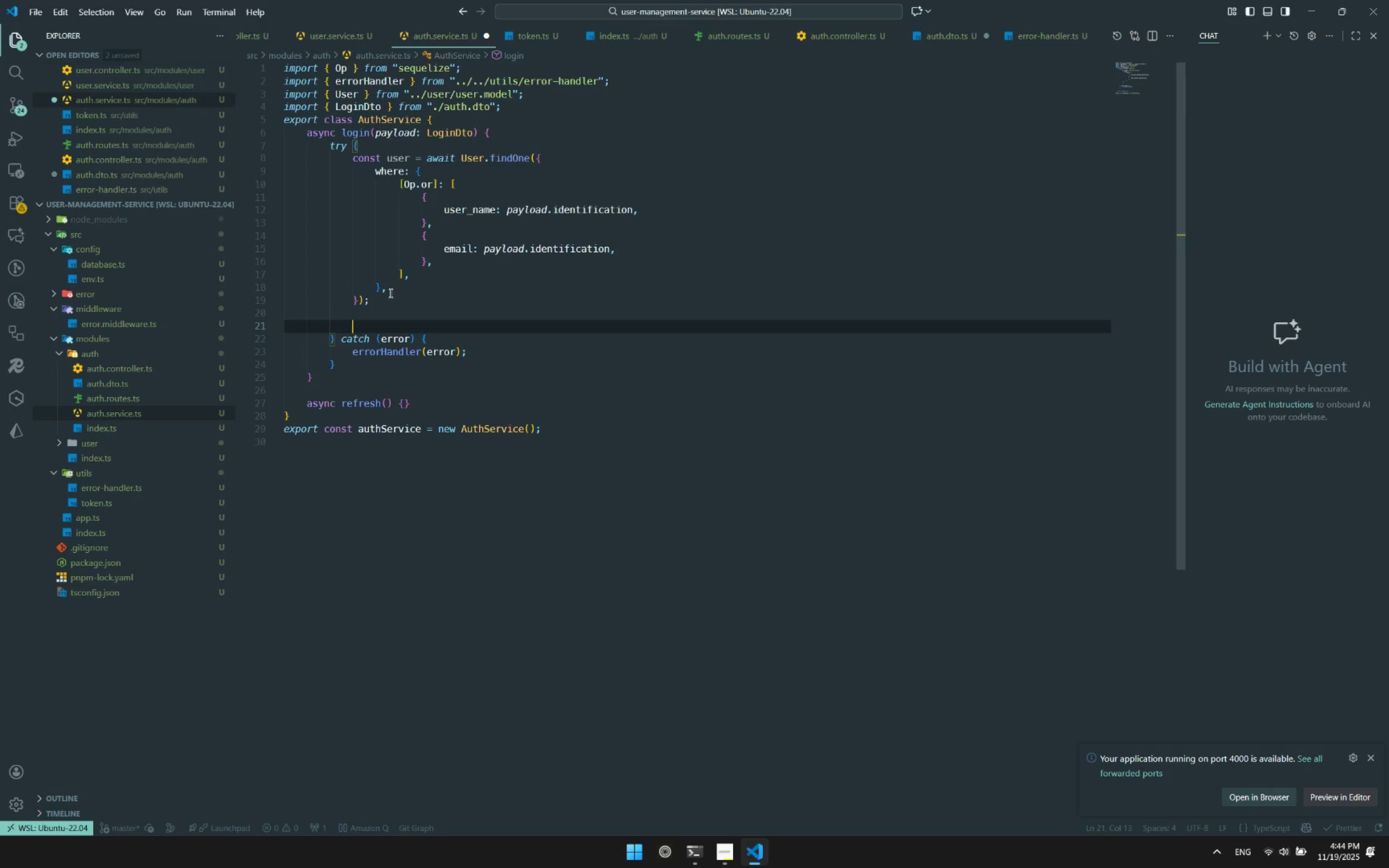 
key(ArrowUp)
 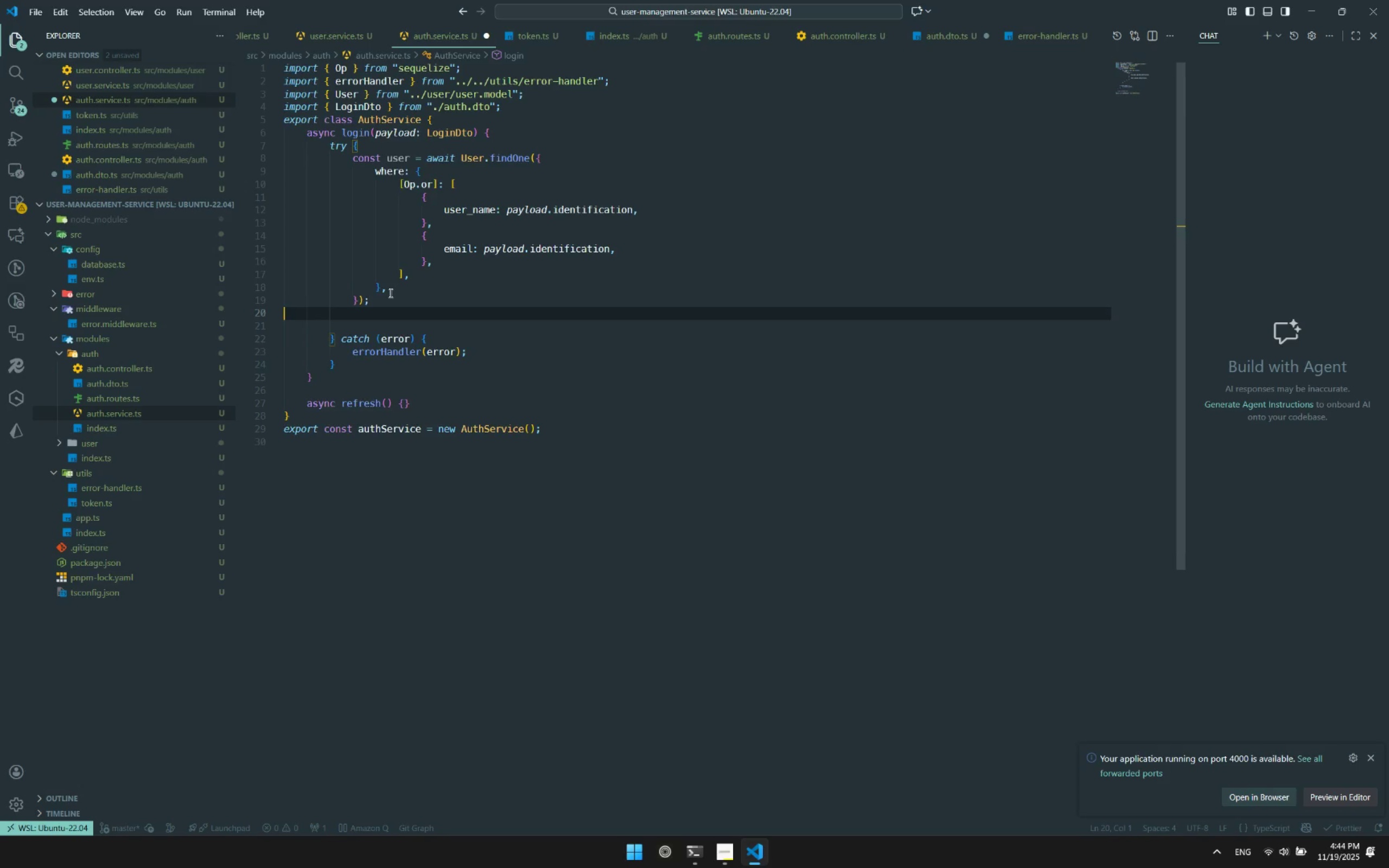 
key(Enter)
 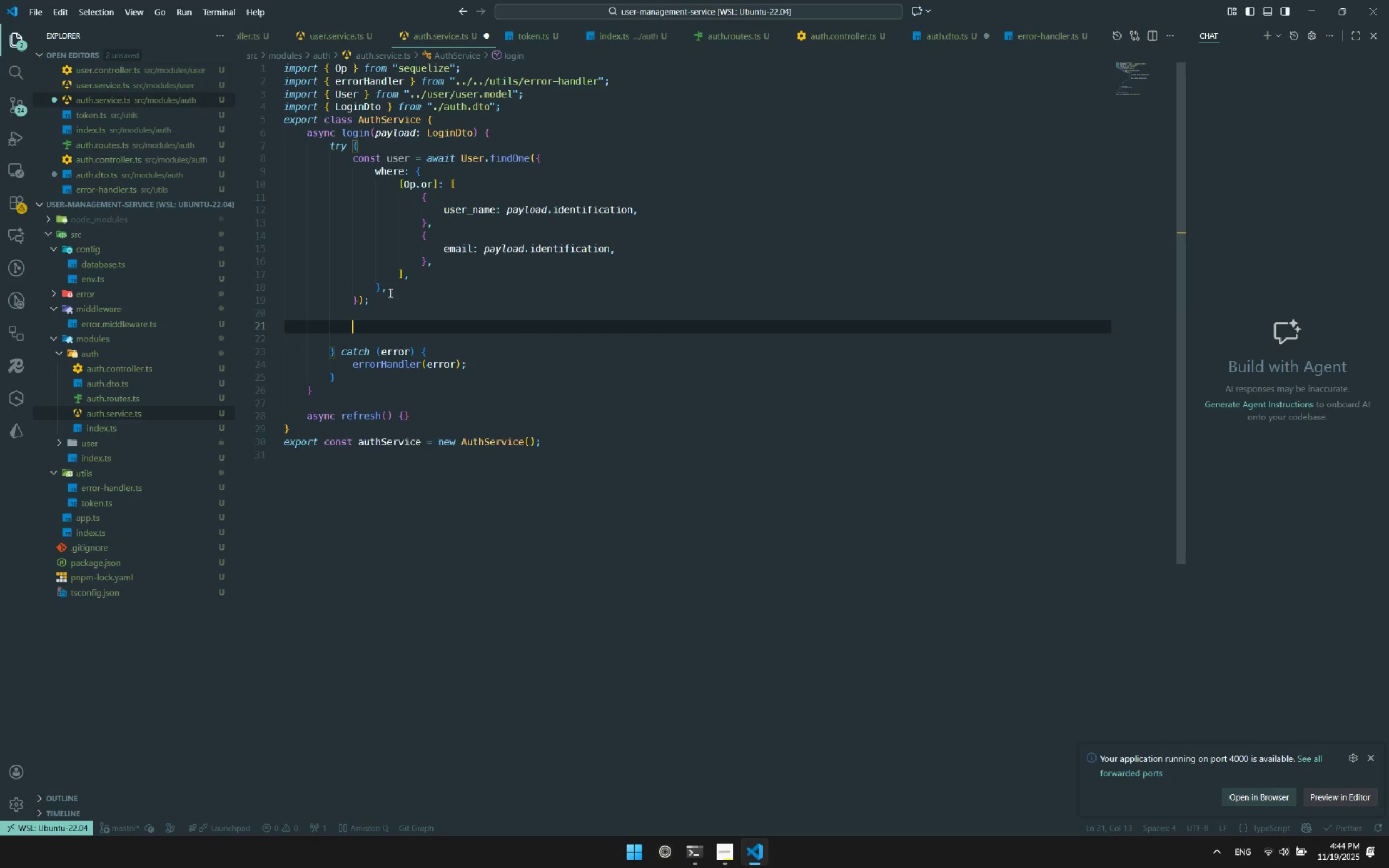 
type(if(iser)
key(Backspace)
key(Backspace)
key(Backspace)
key(Backspace)
type(!user)
 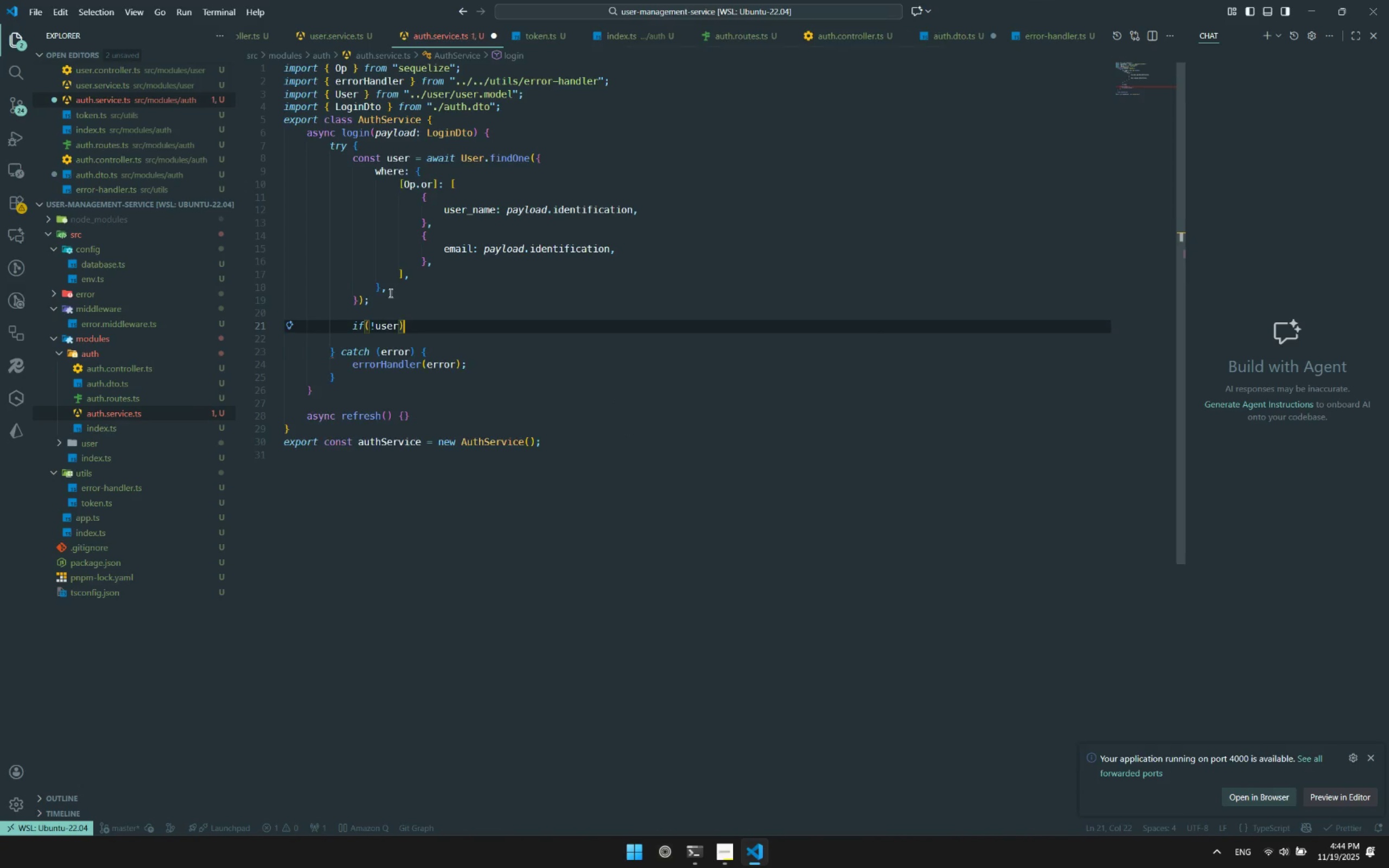 
 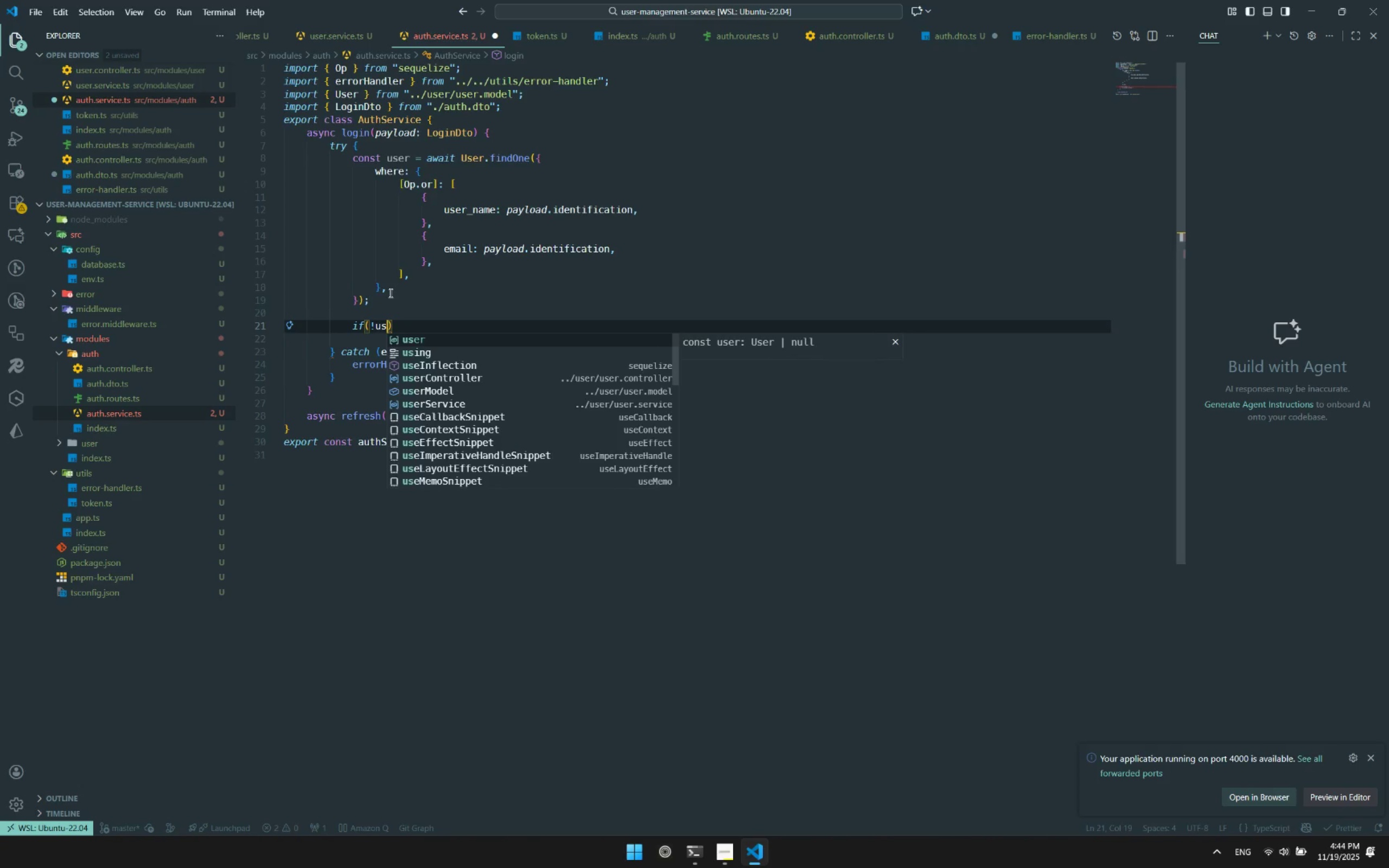 
key(ArrowRight)
 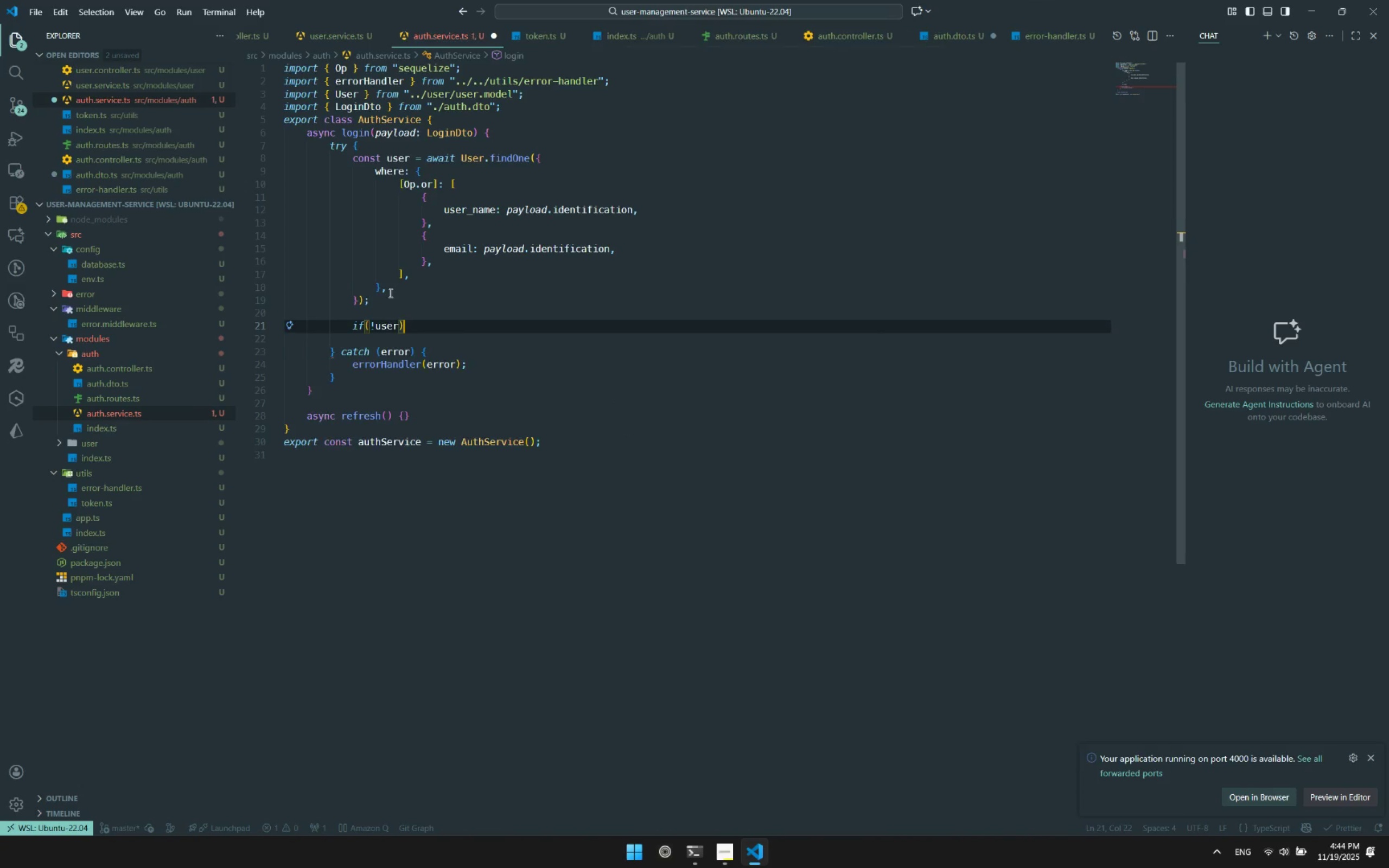 
key(Enter)
 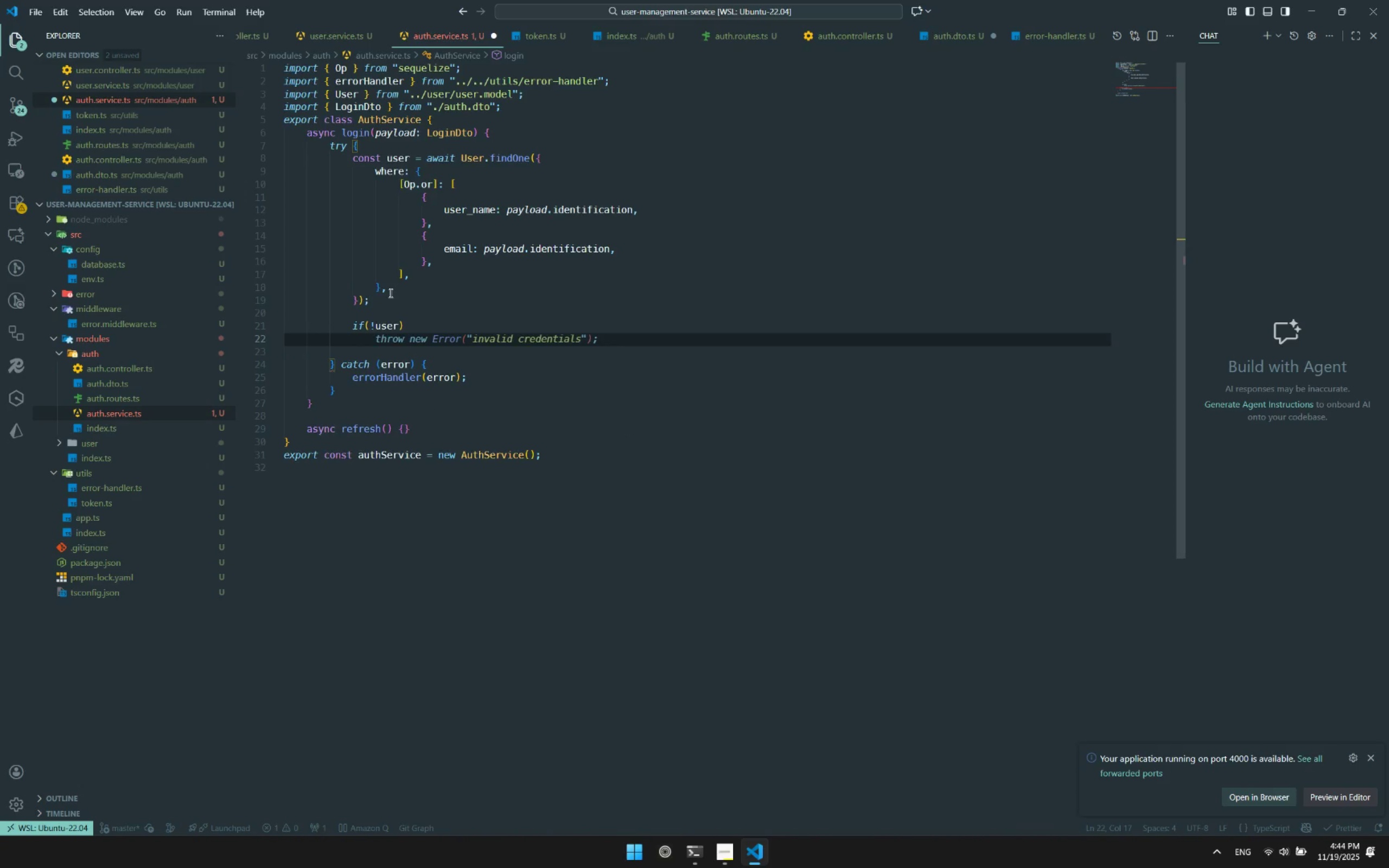 
type(tjr)
key(Backspace)
key(Backspace)
type(hrow new Api)
 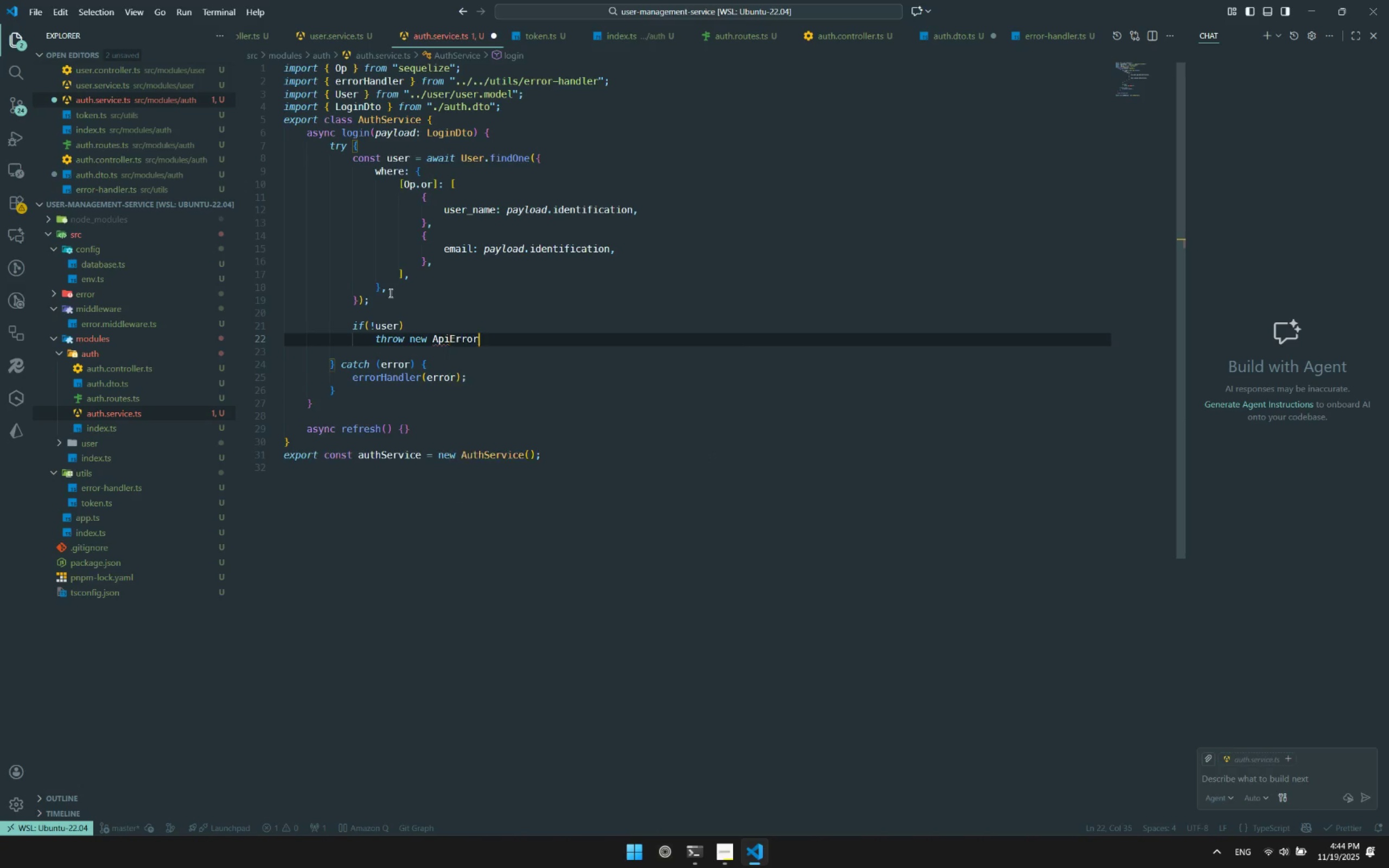 
 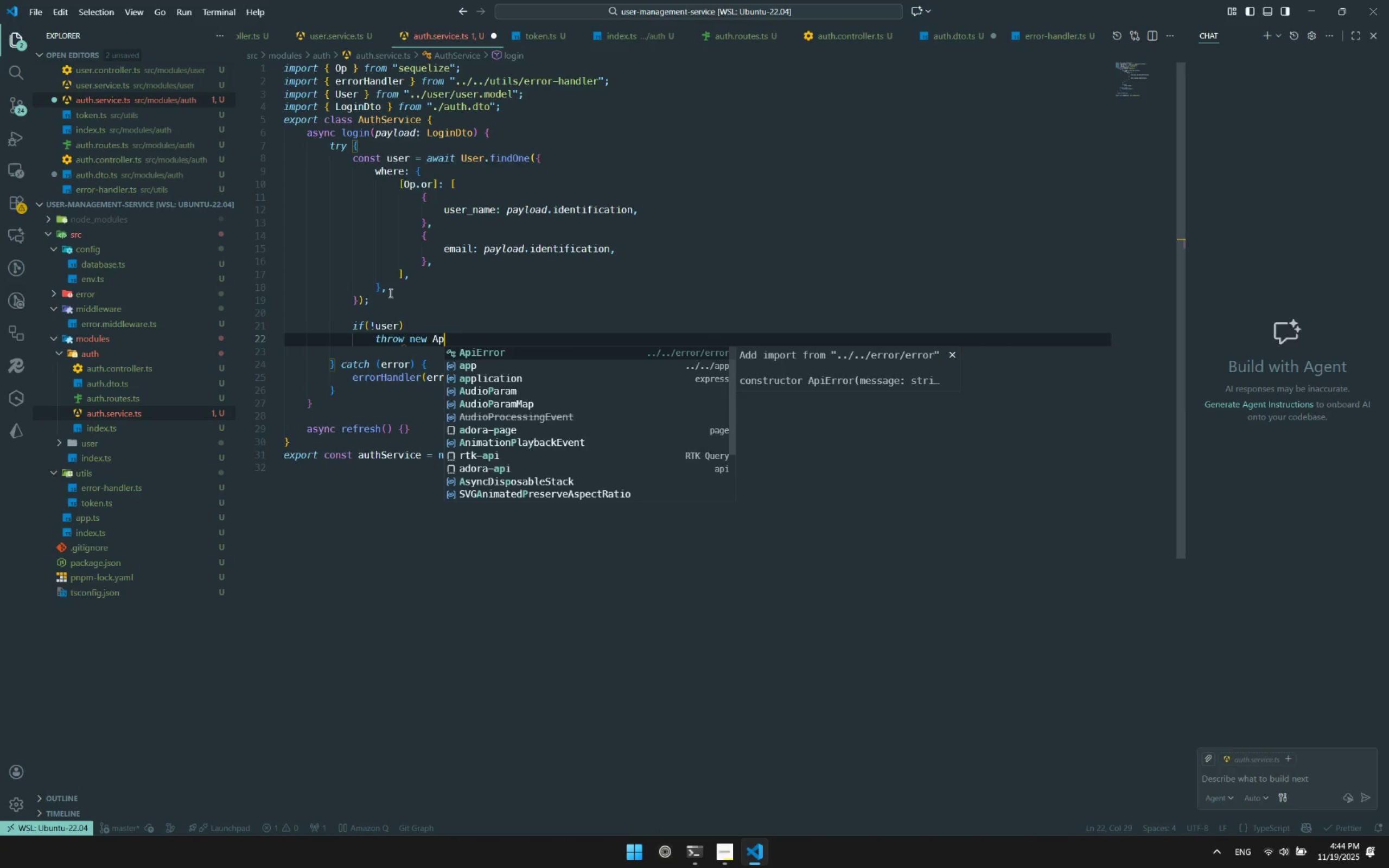 
key(Enter)
 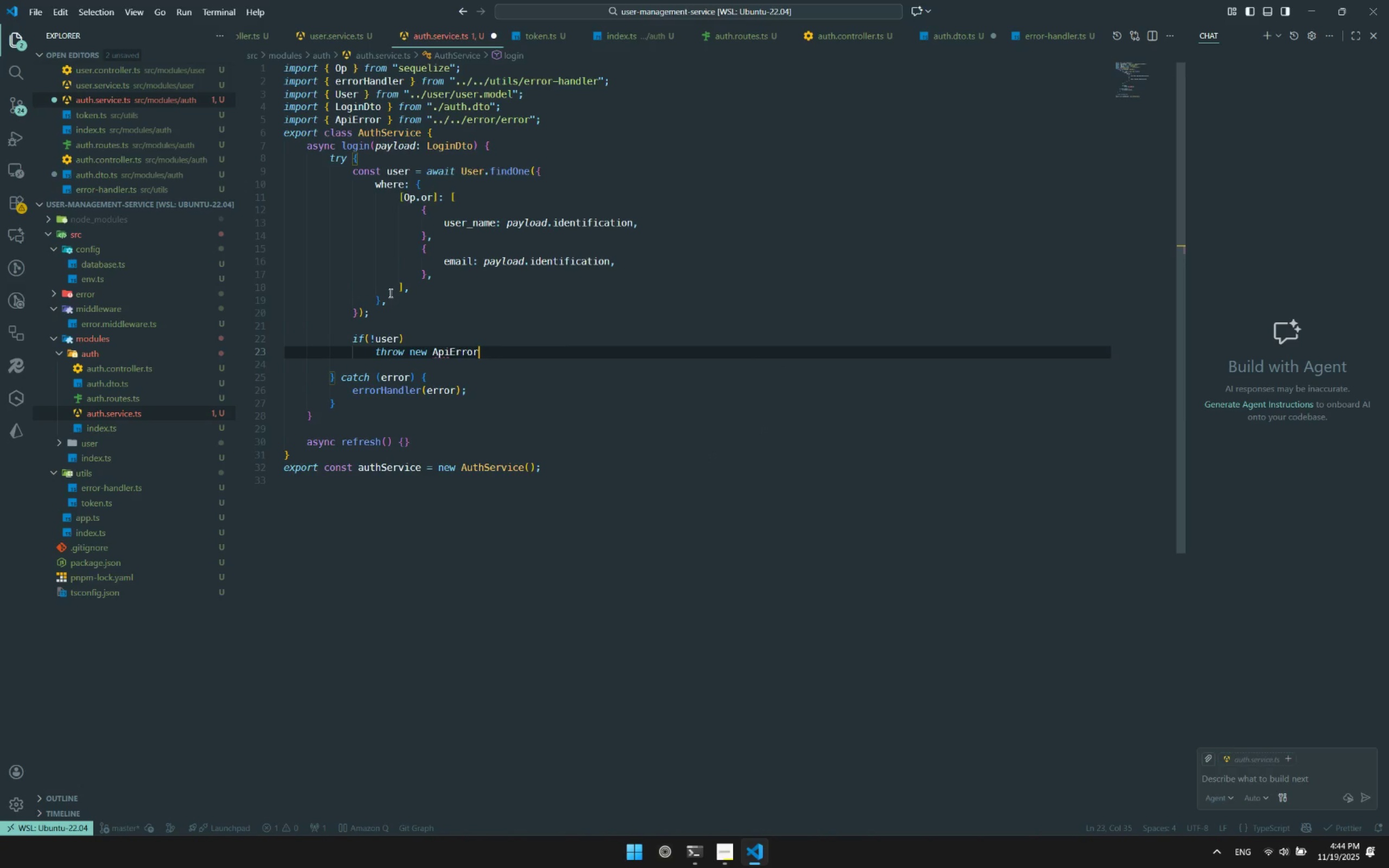 
type(("user not found)
 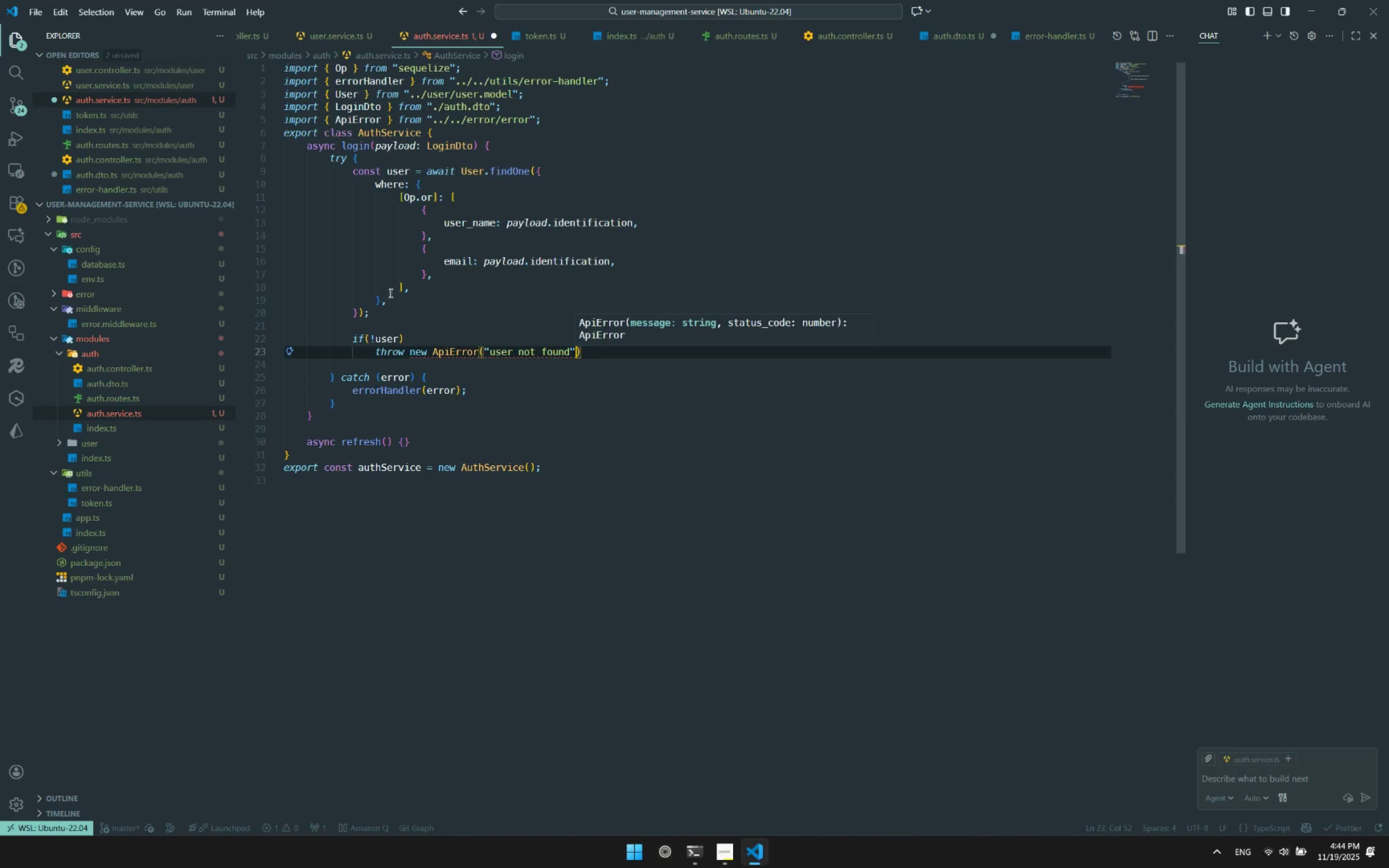 
 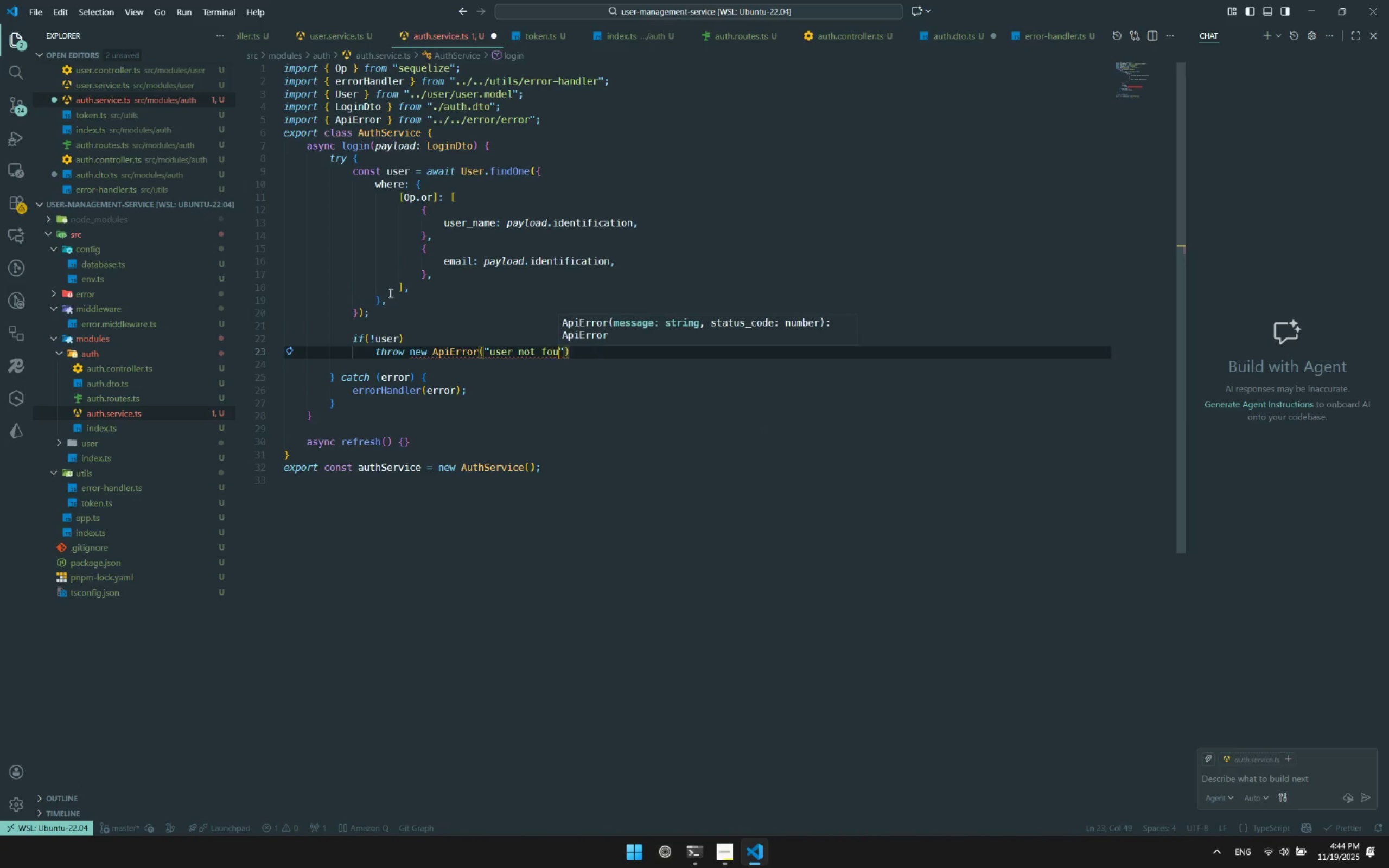 
key(ArrowRight)
 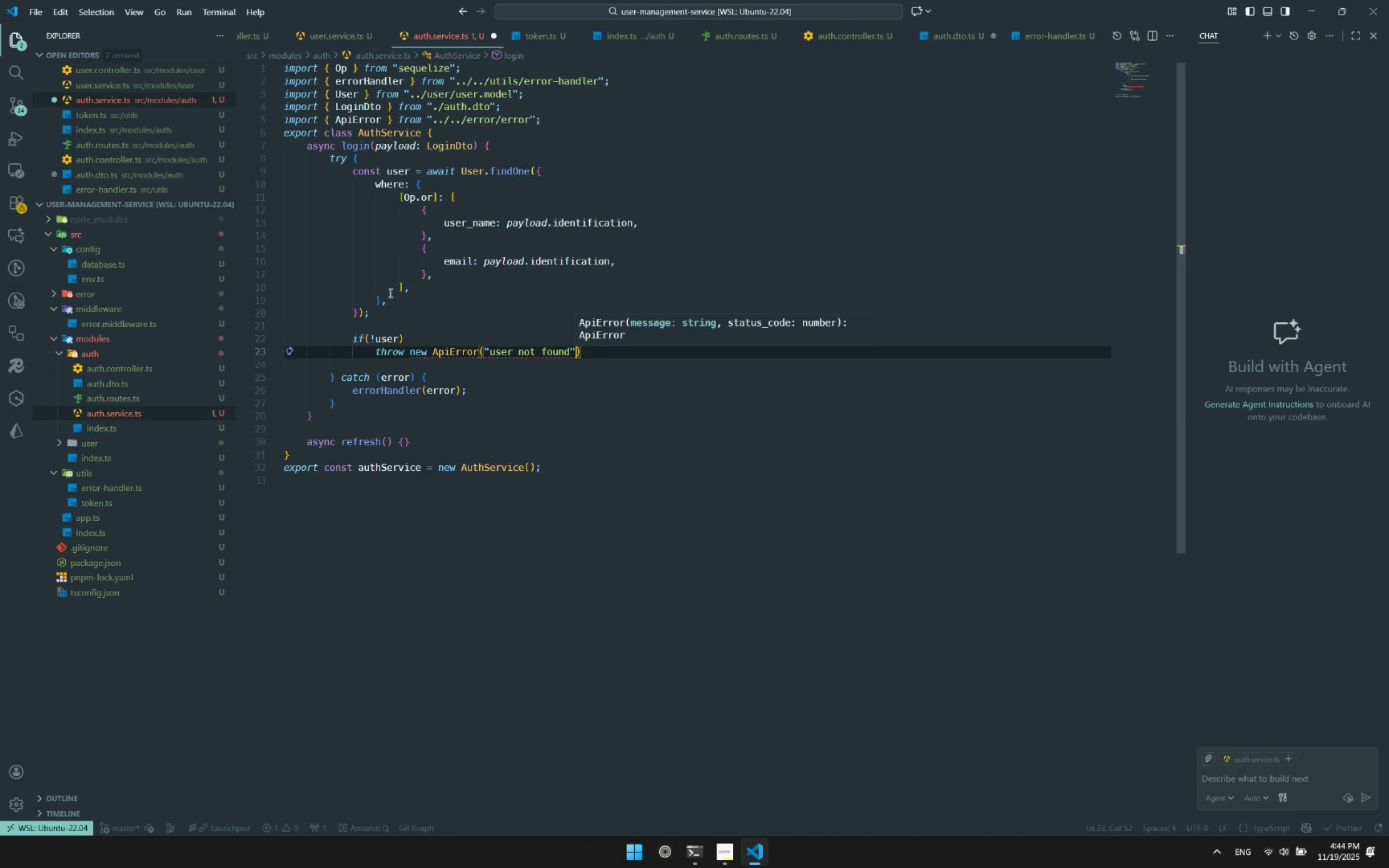 
type(,404)
 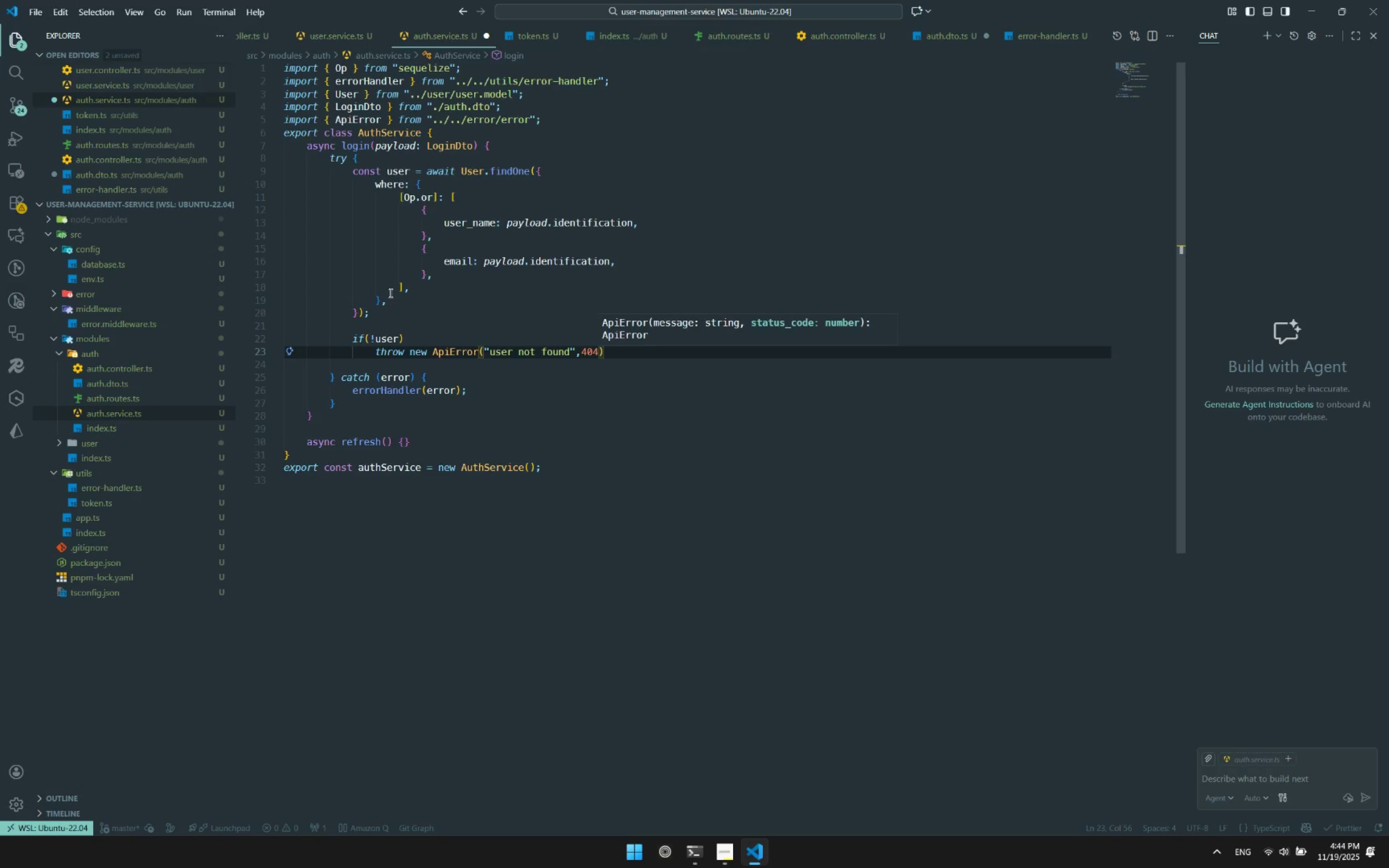 
key(ArrowRight)
 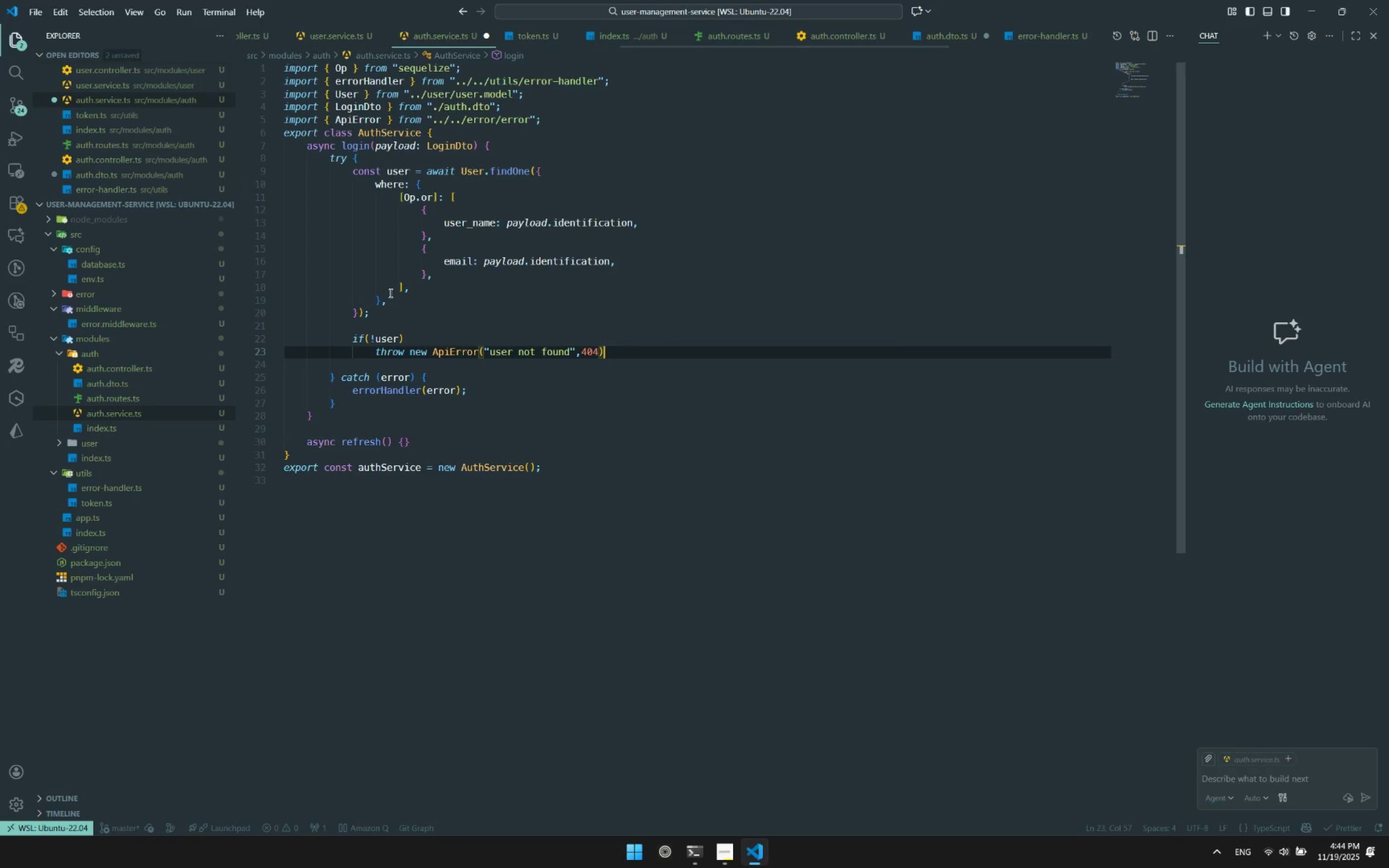 
key(Enter)
 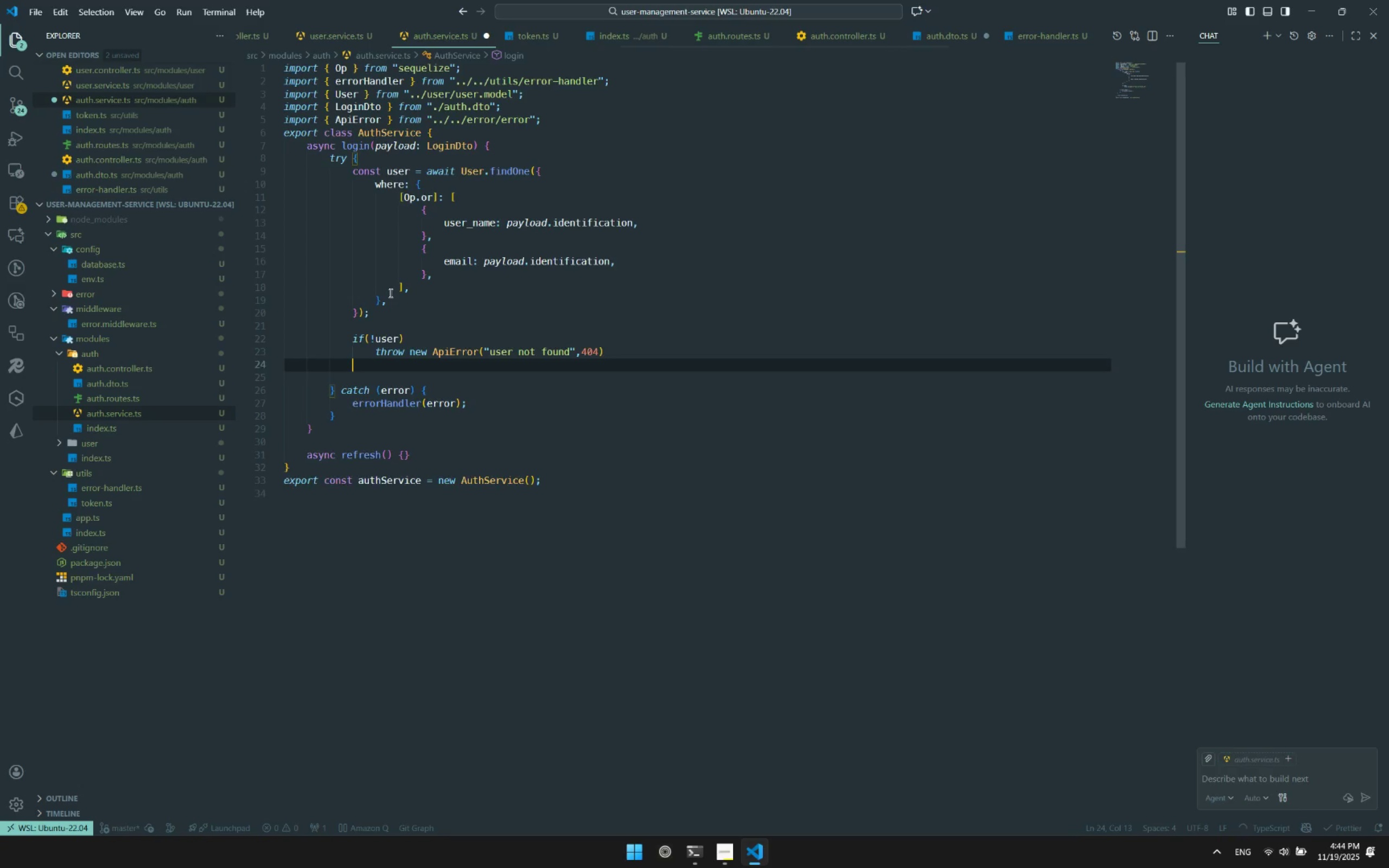 
key(Enter)
 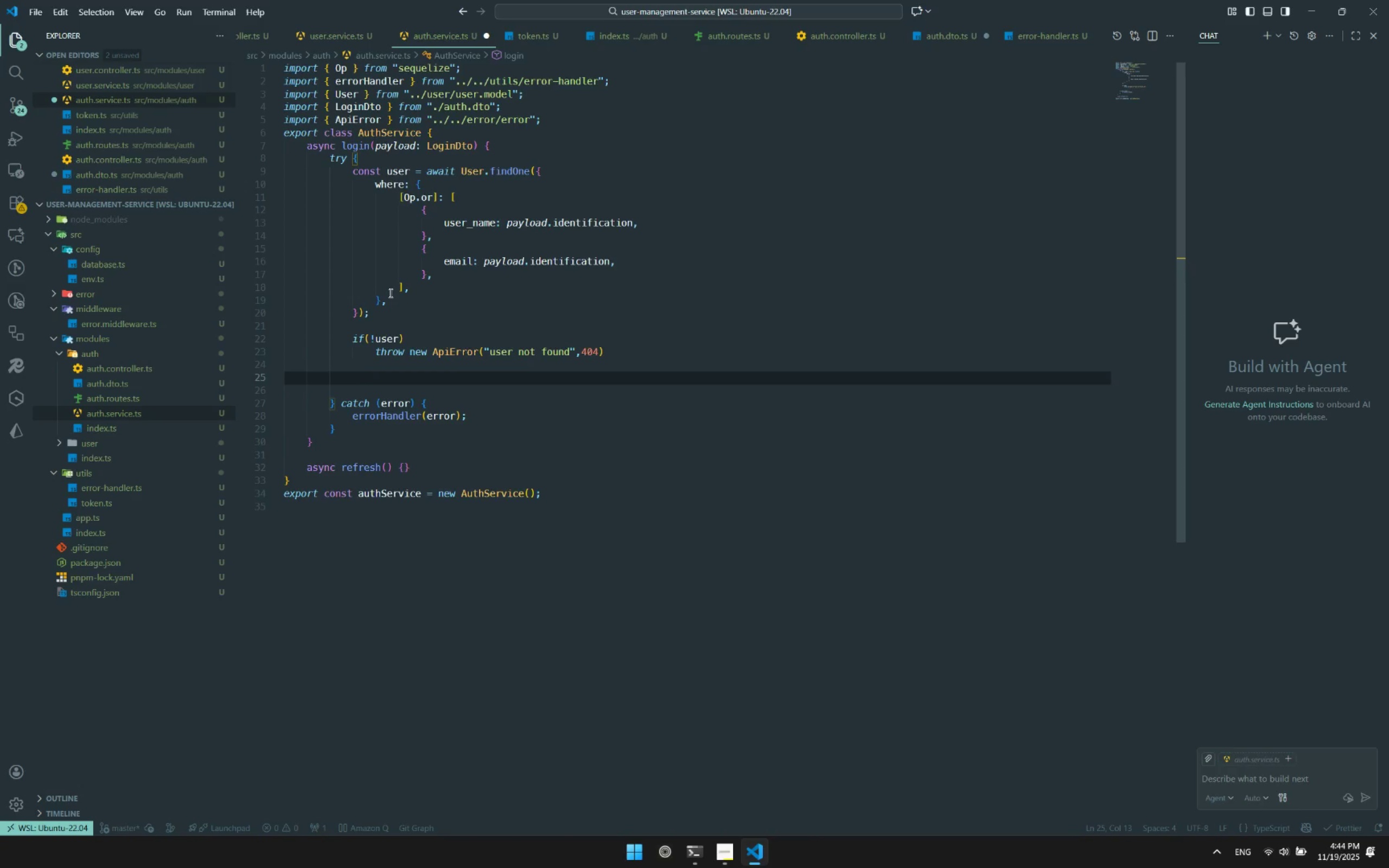 
type(const valid=)
 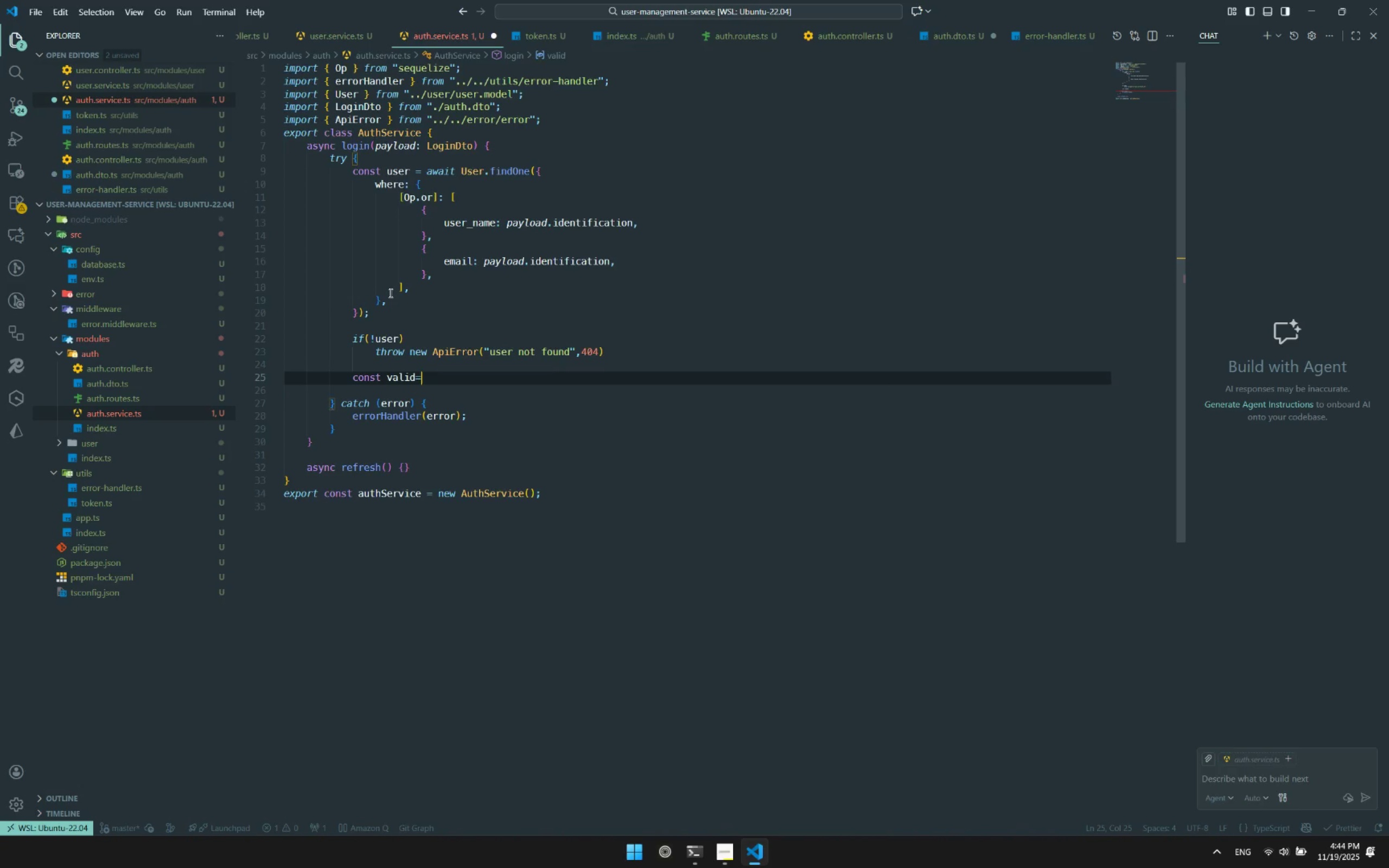 
type(await user.va)
 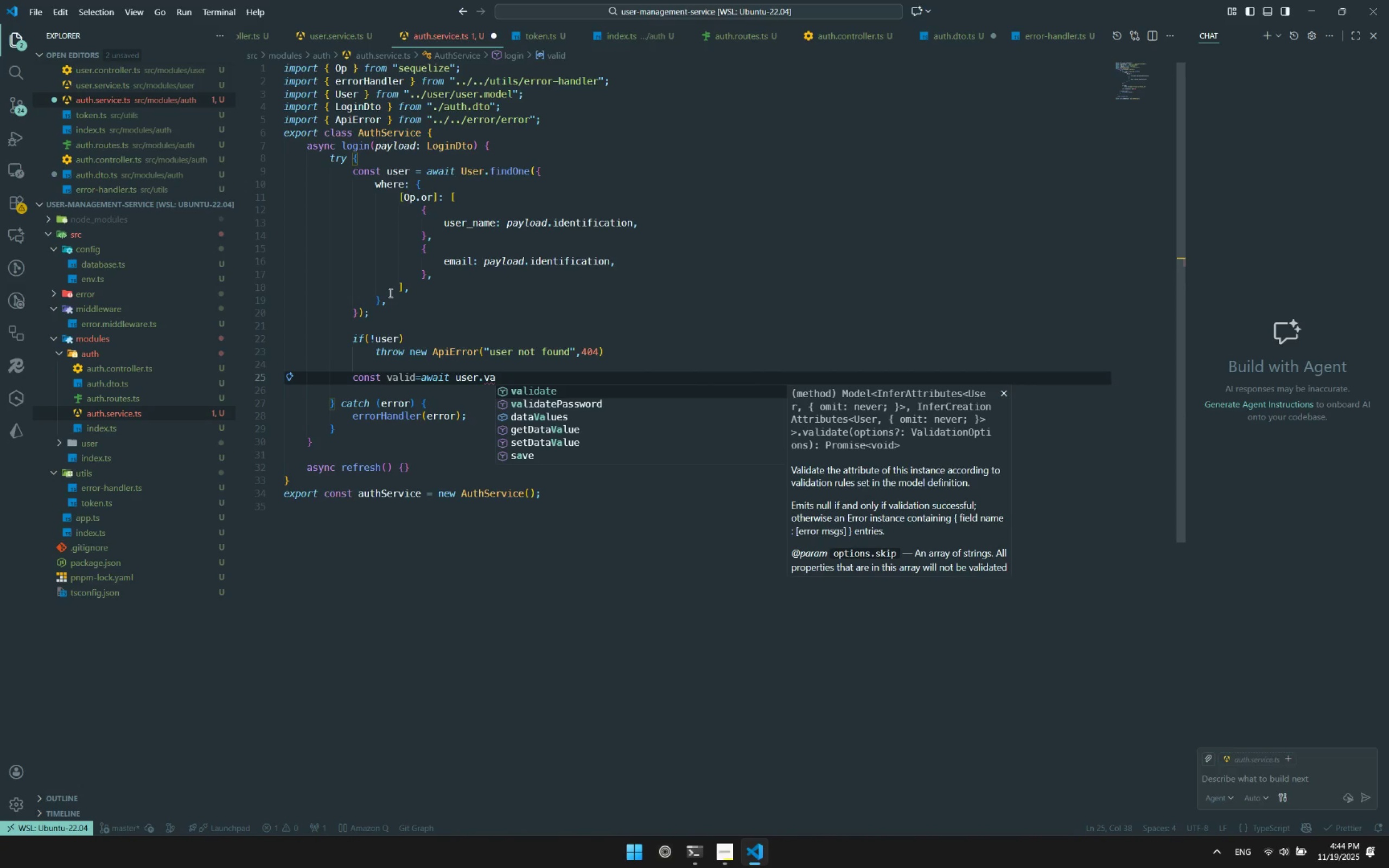 
key(ArrowDown)
 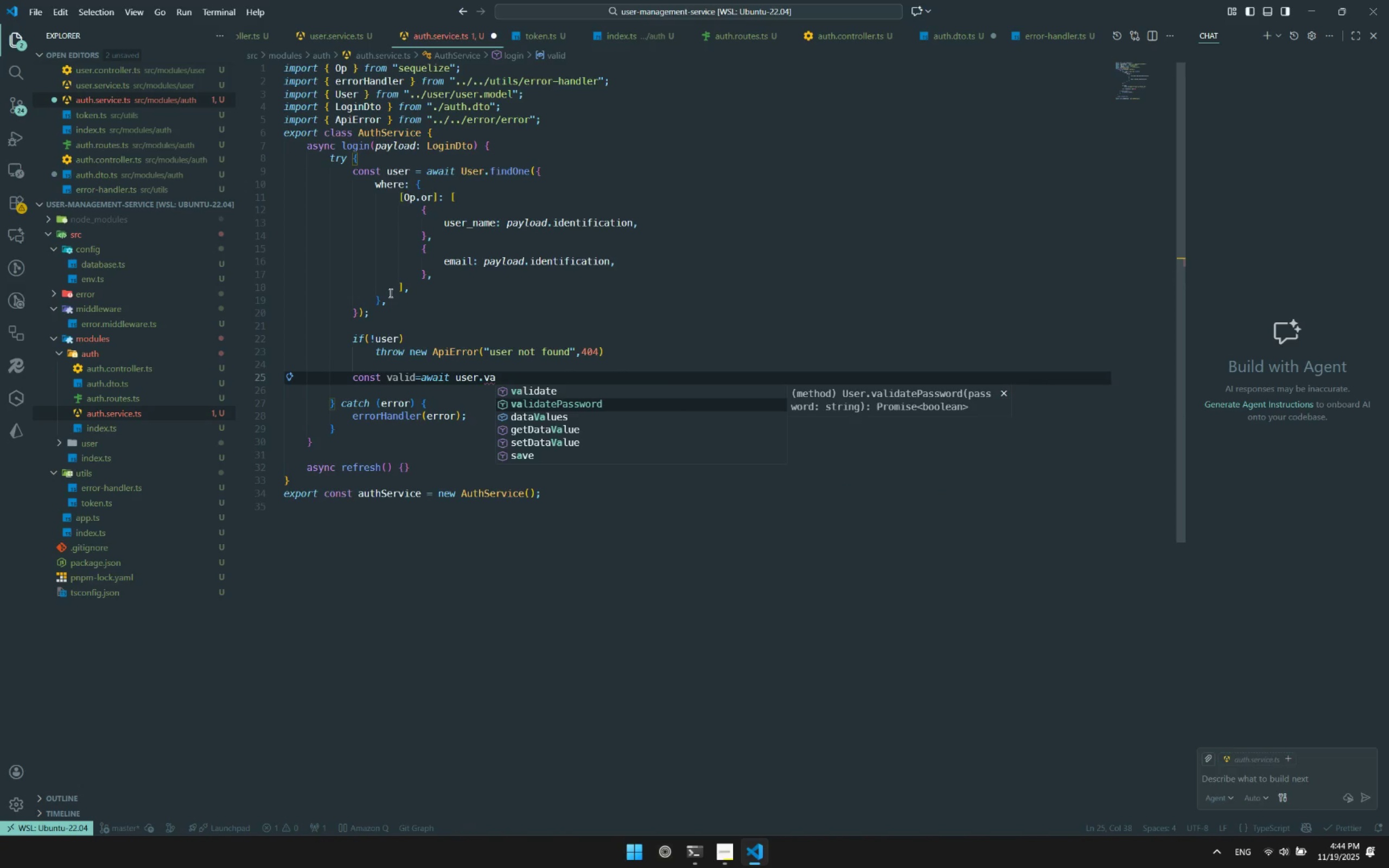 
key(Enter)
 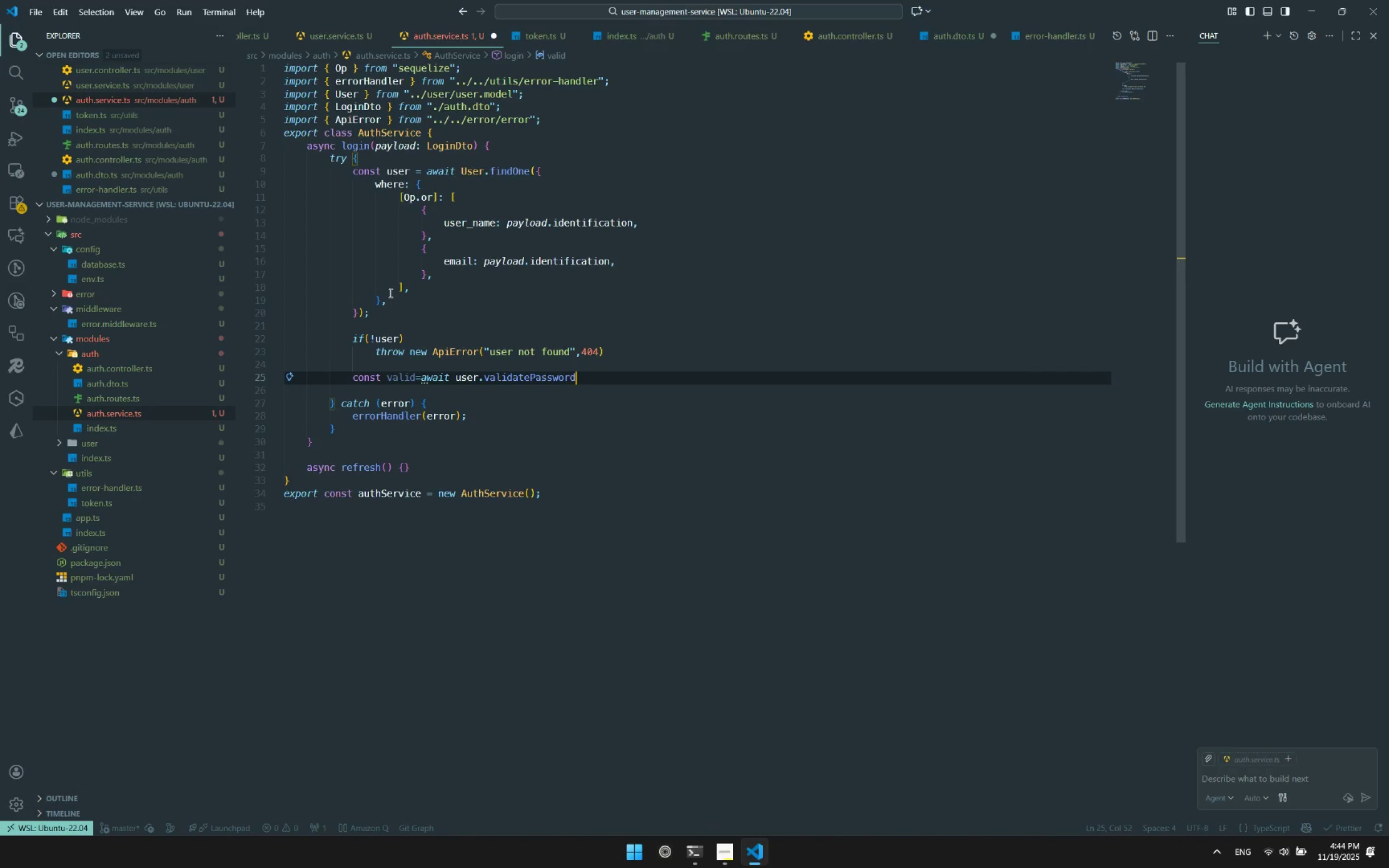 
type((pa)
 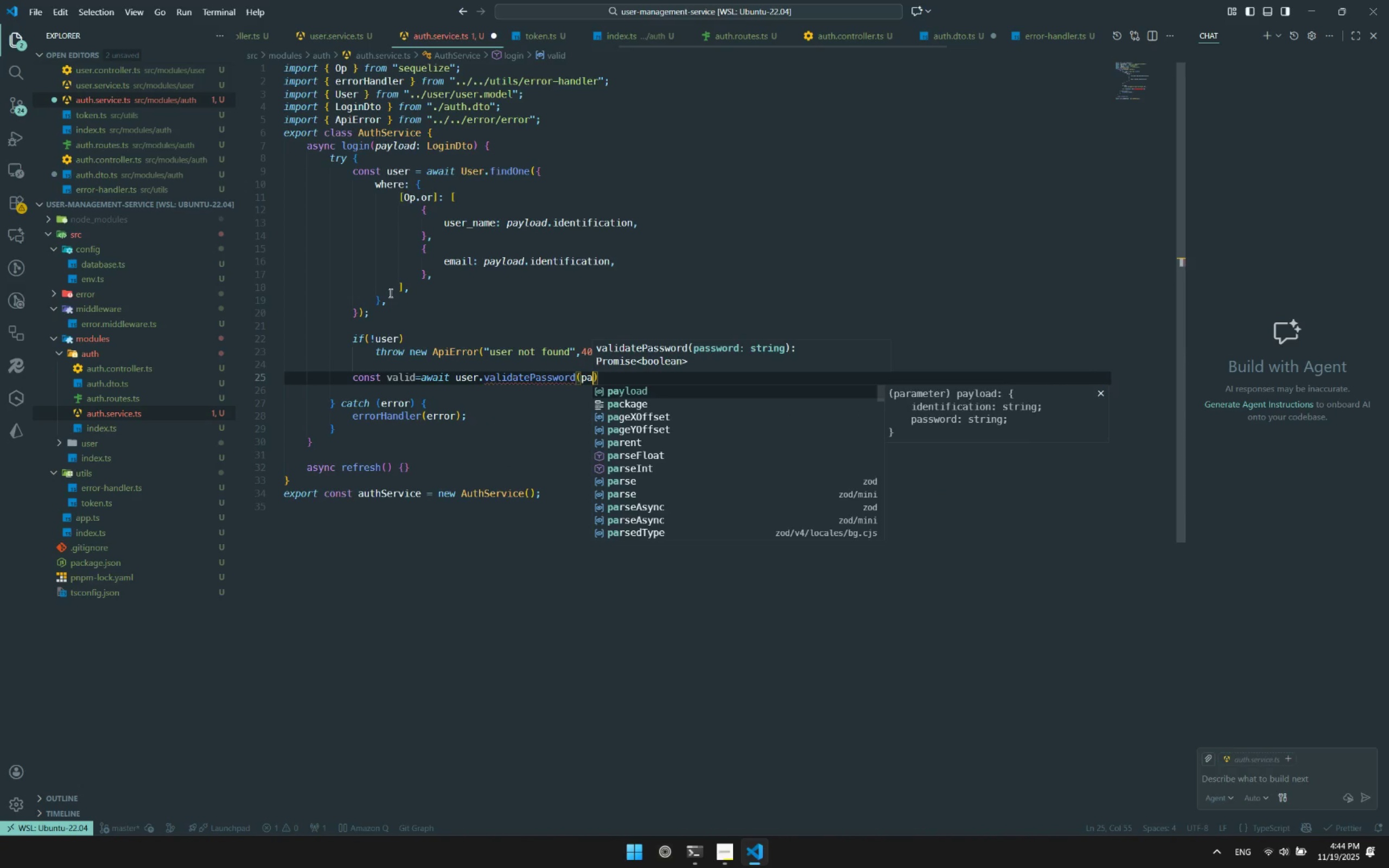 
key(Enter)
 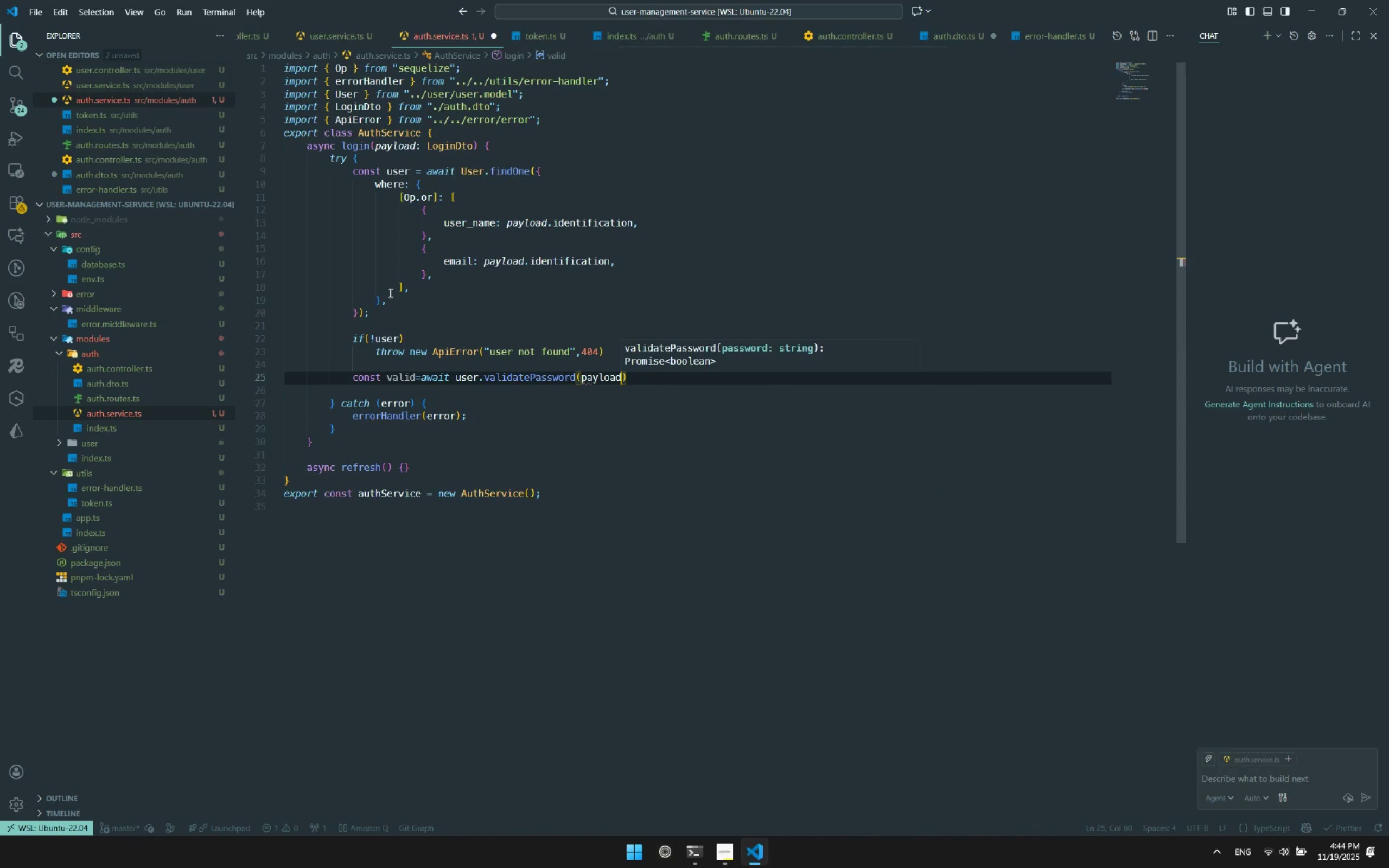 
type(.poa)
 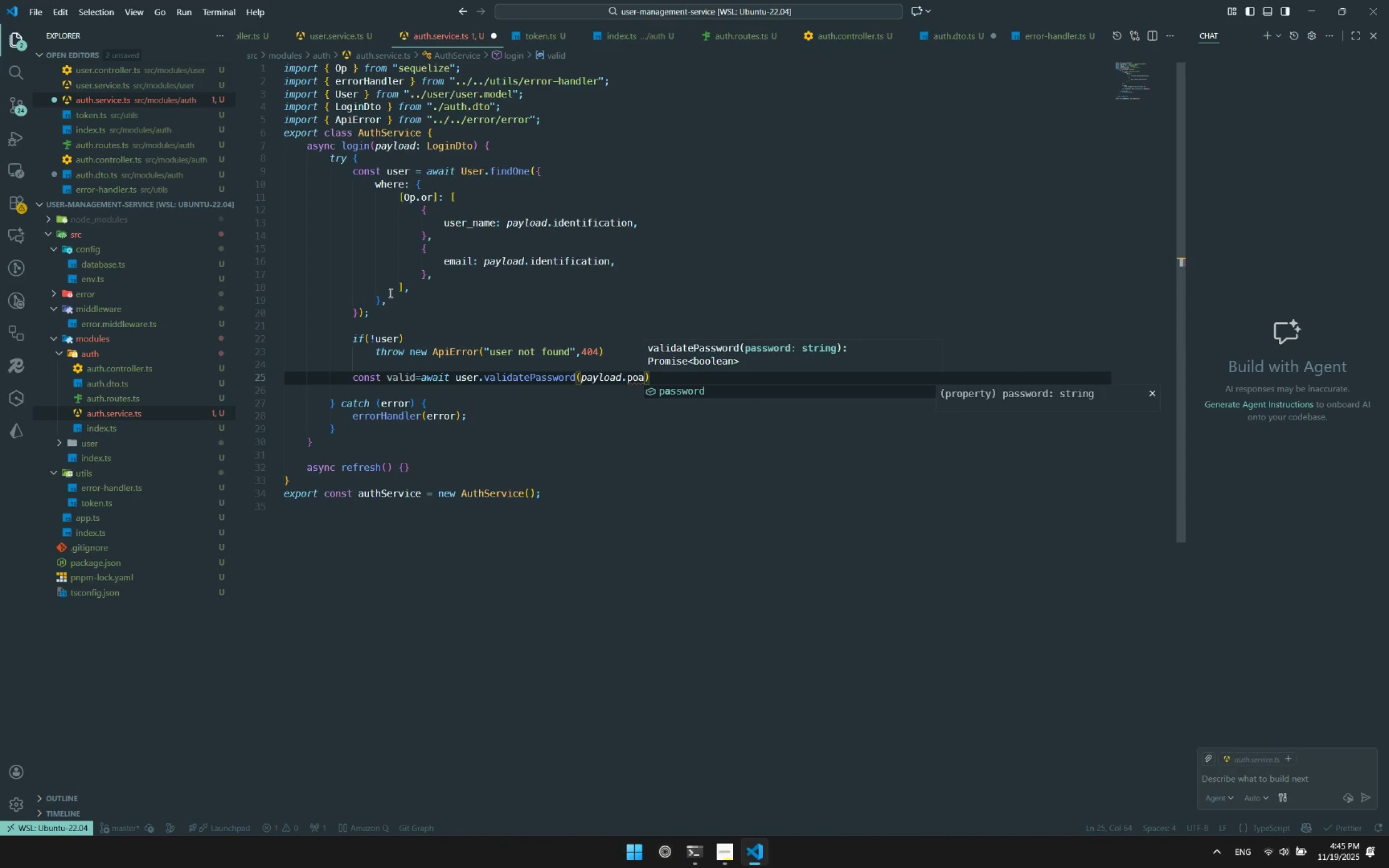 
key(Enter)
 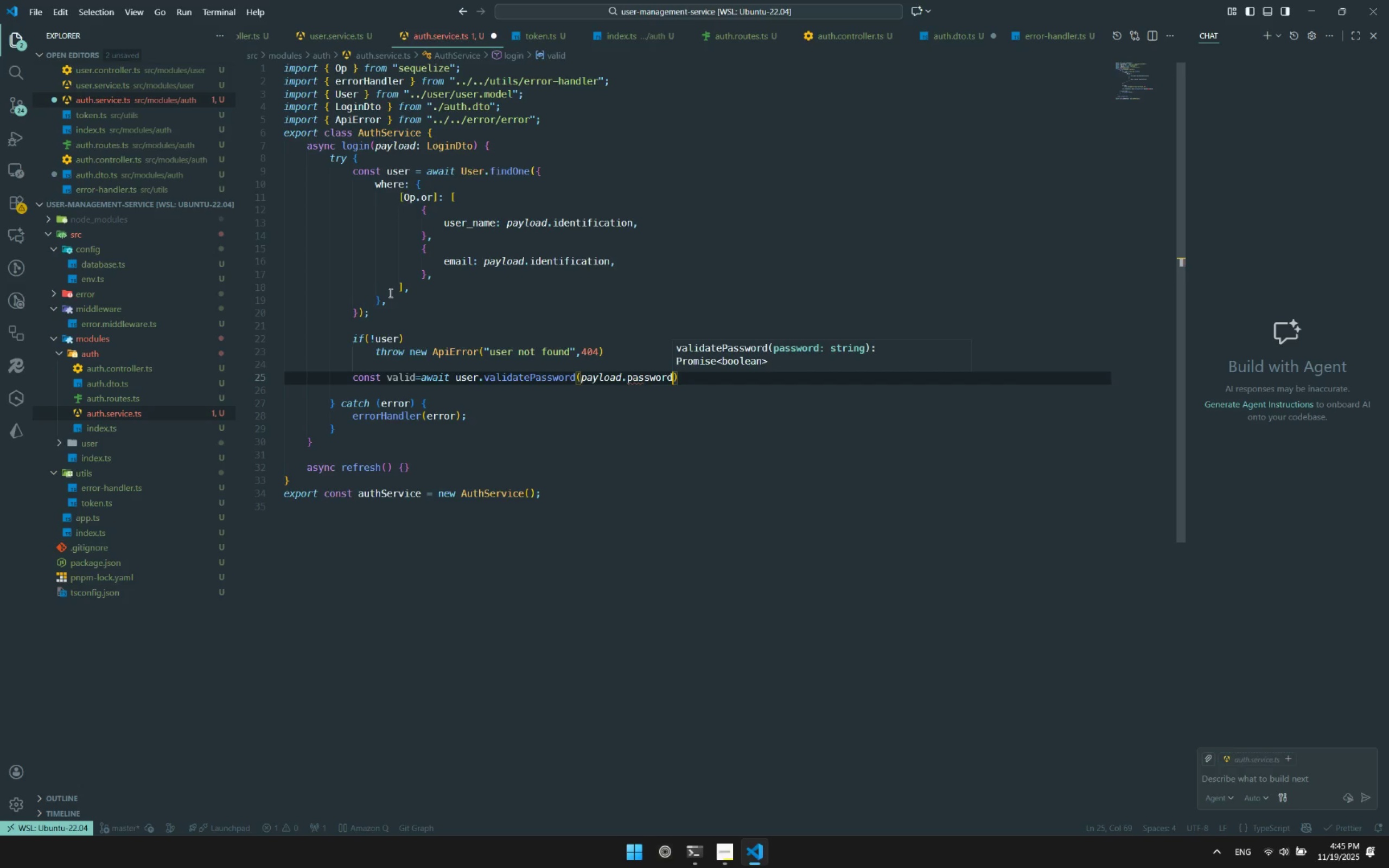 
key(ArrowRight)
 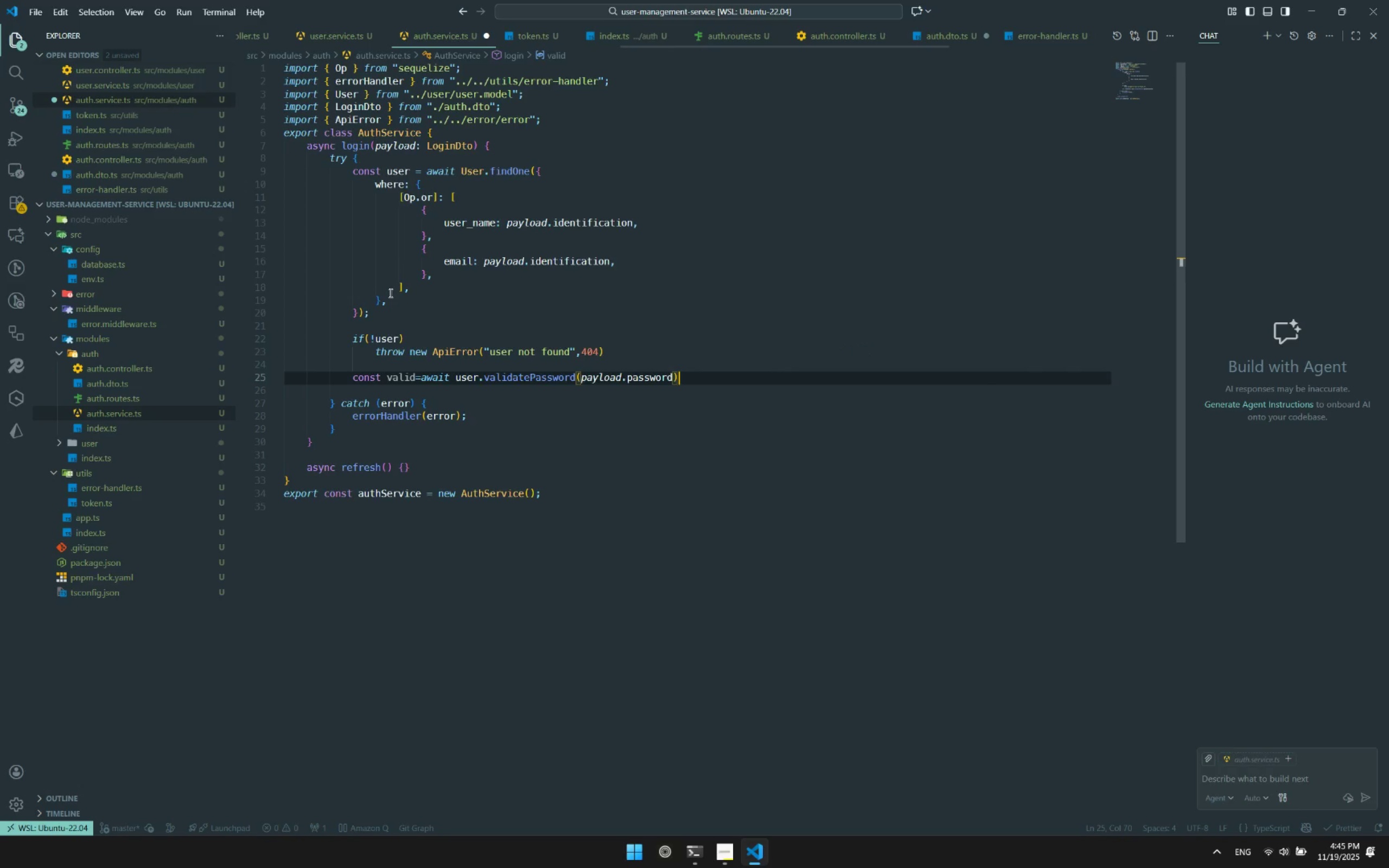 
key(Enter)
 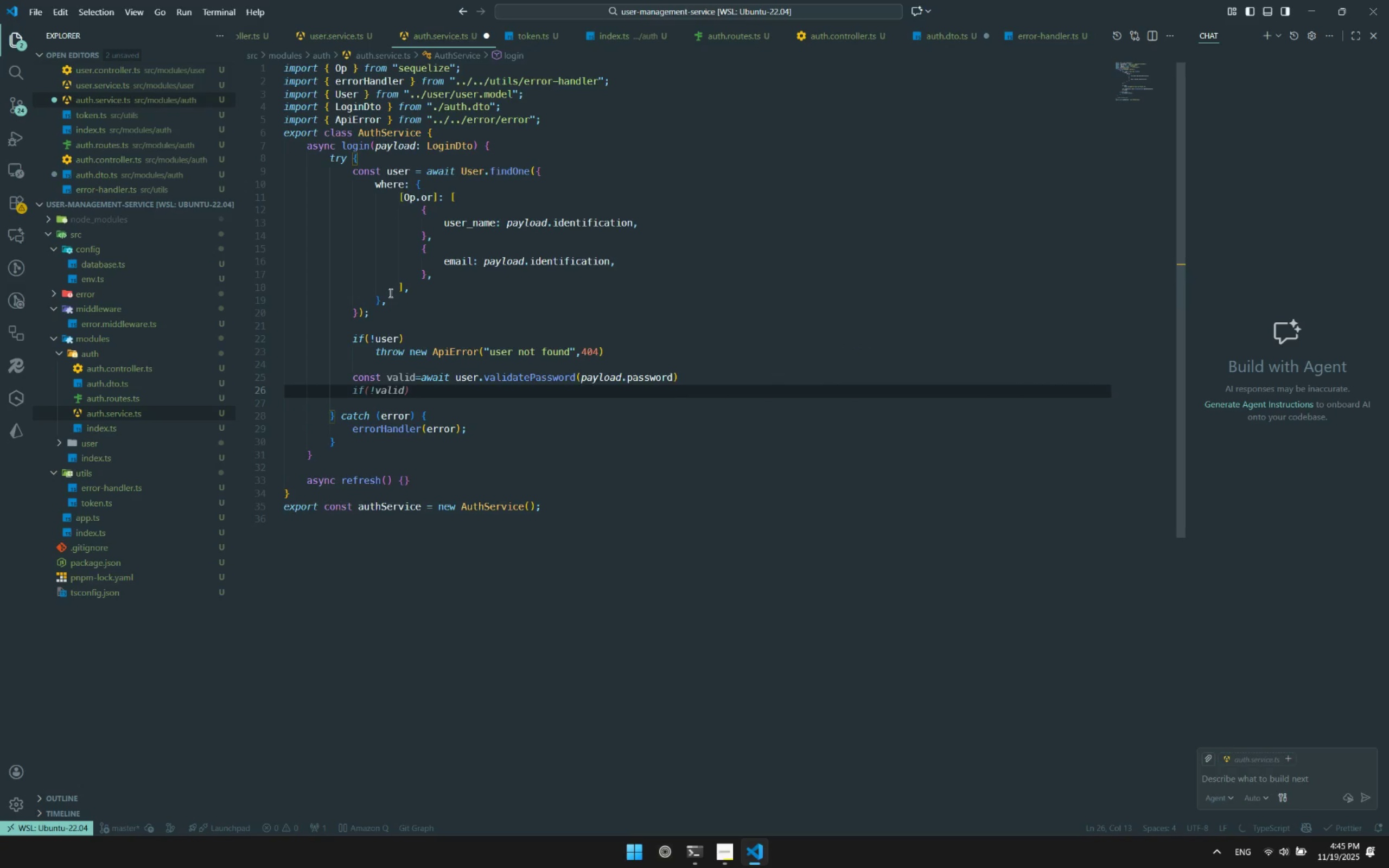 
type(if(!va)
 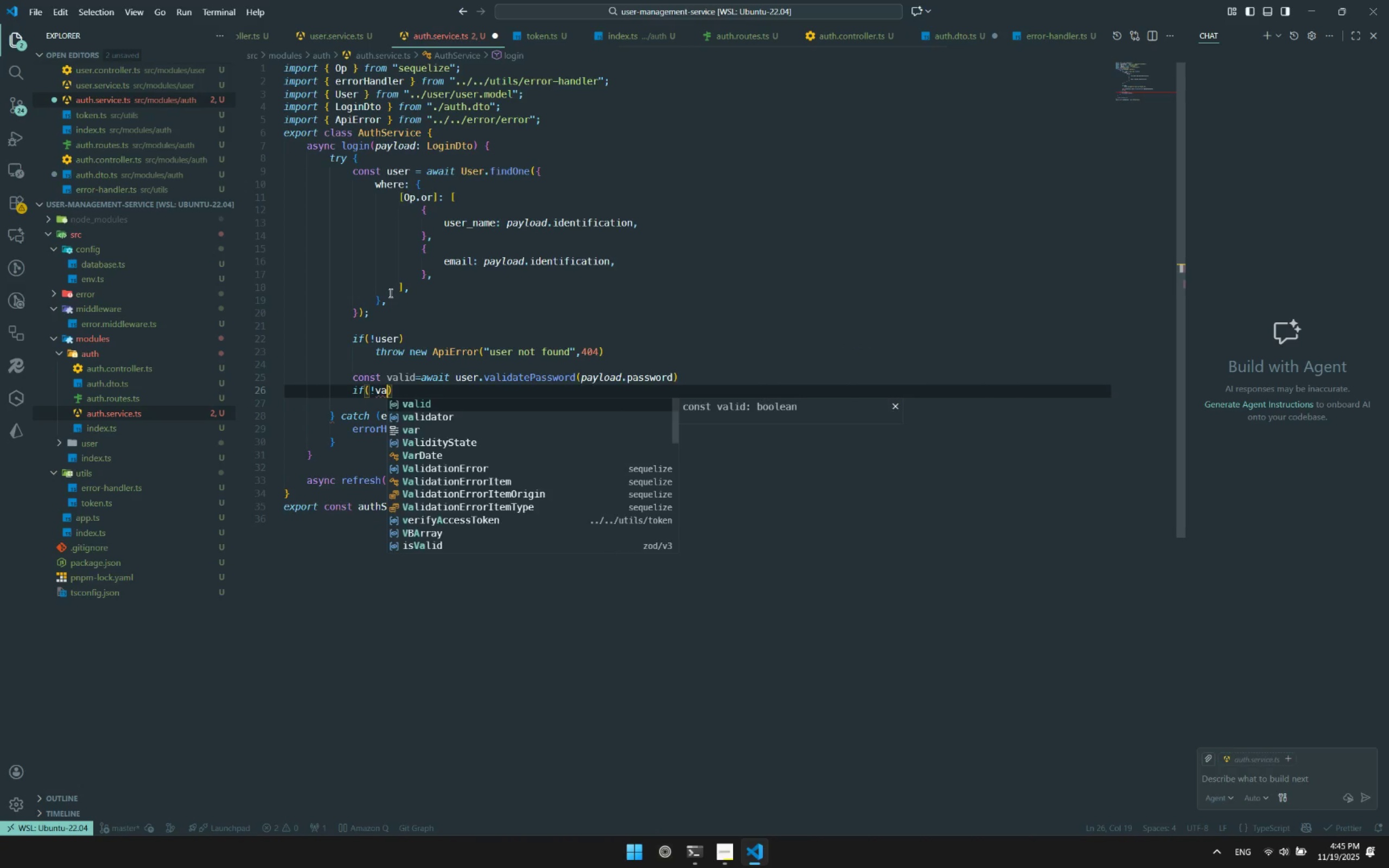 
 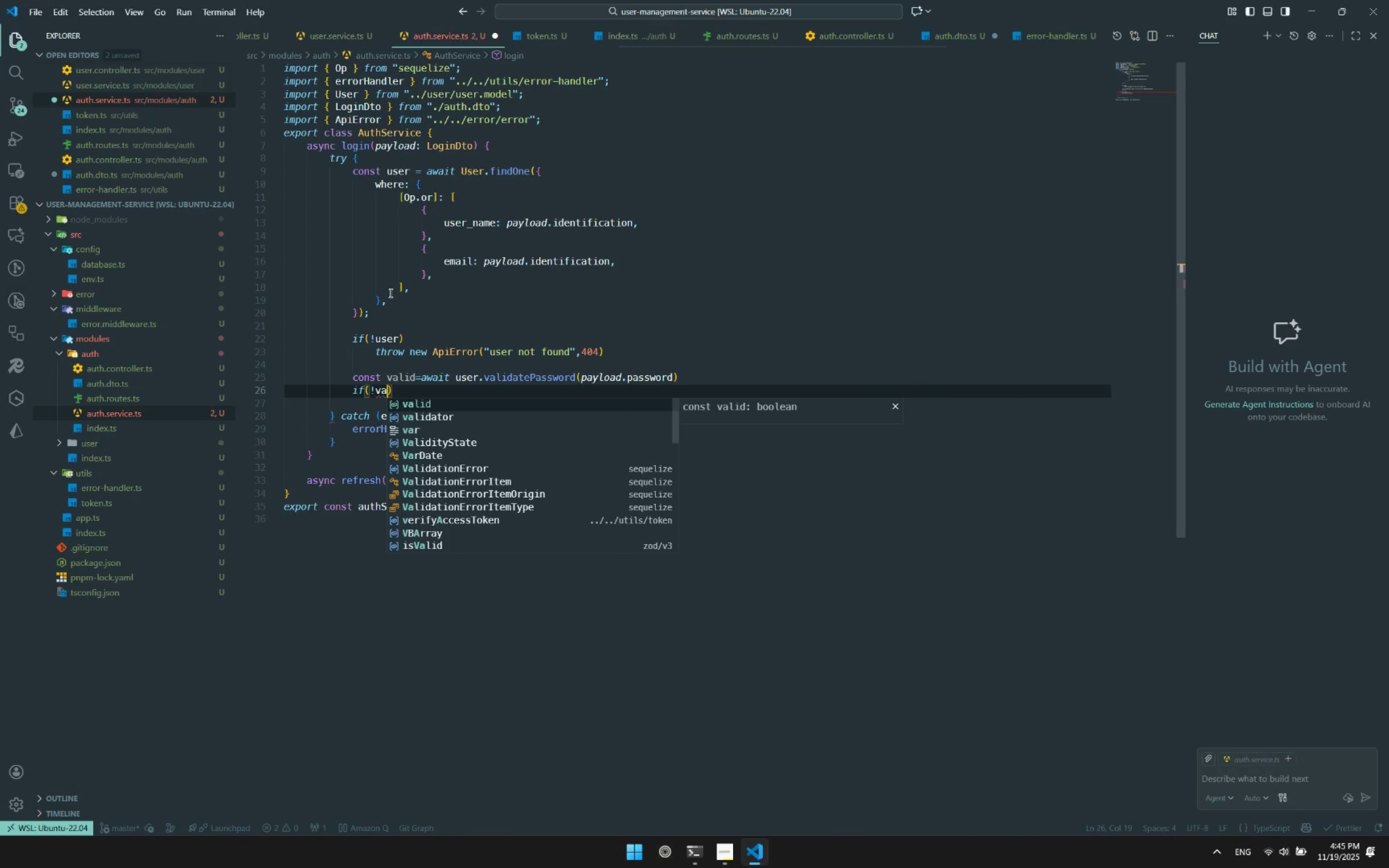 
key(Enter)
 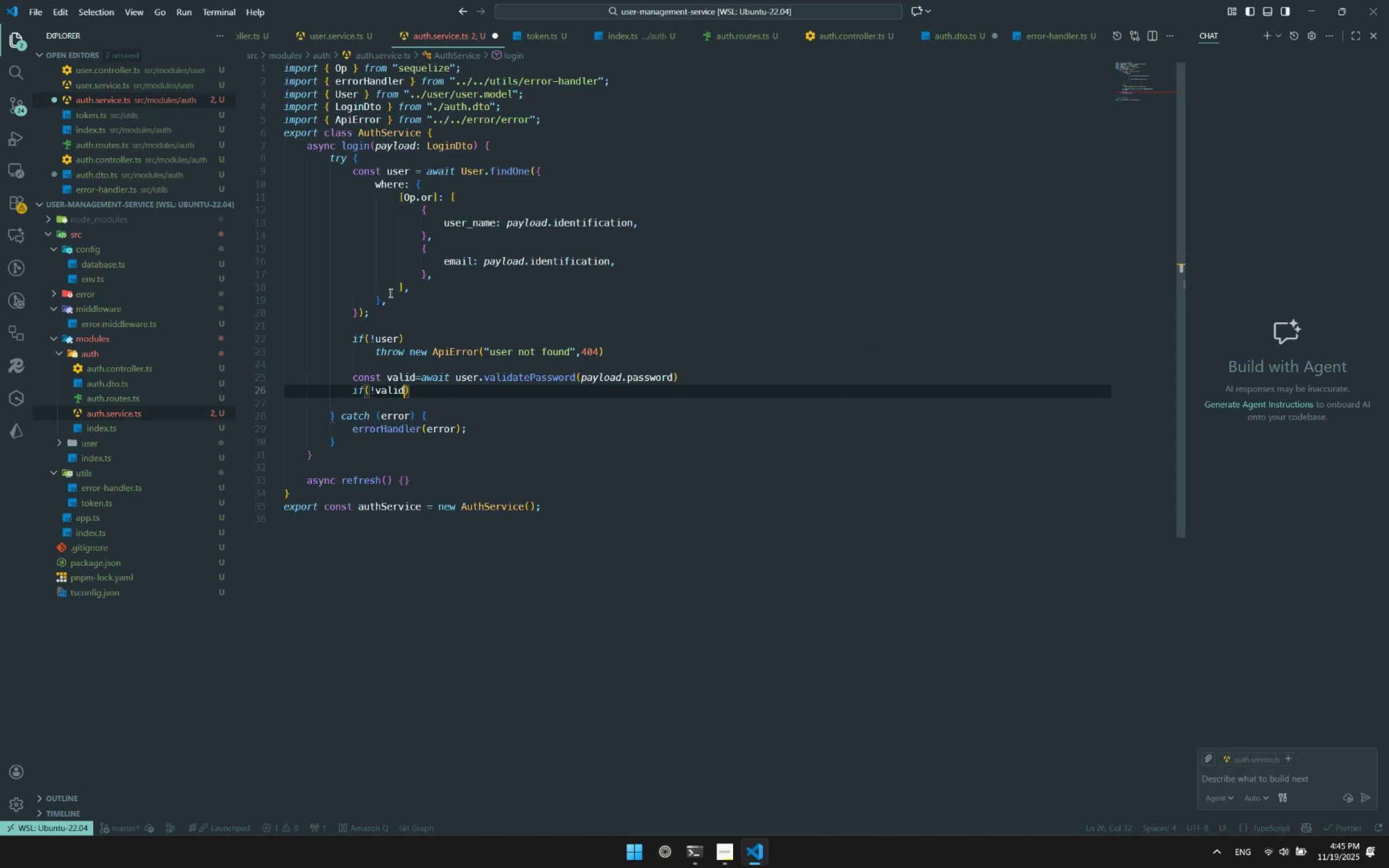 
key(Enter)
 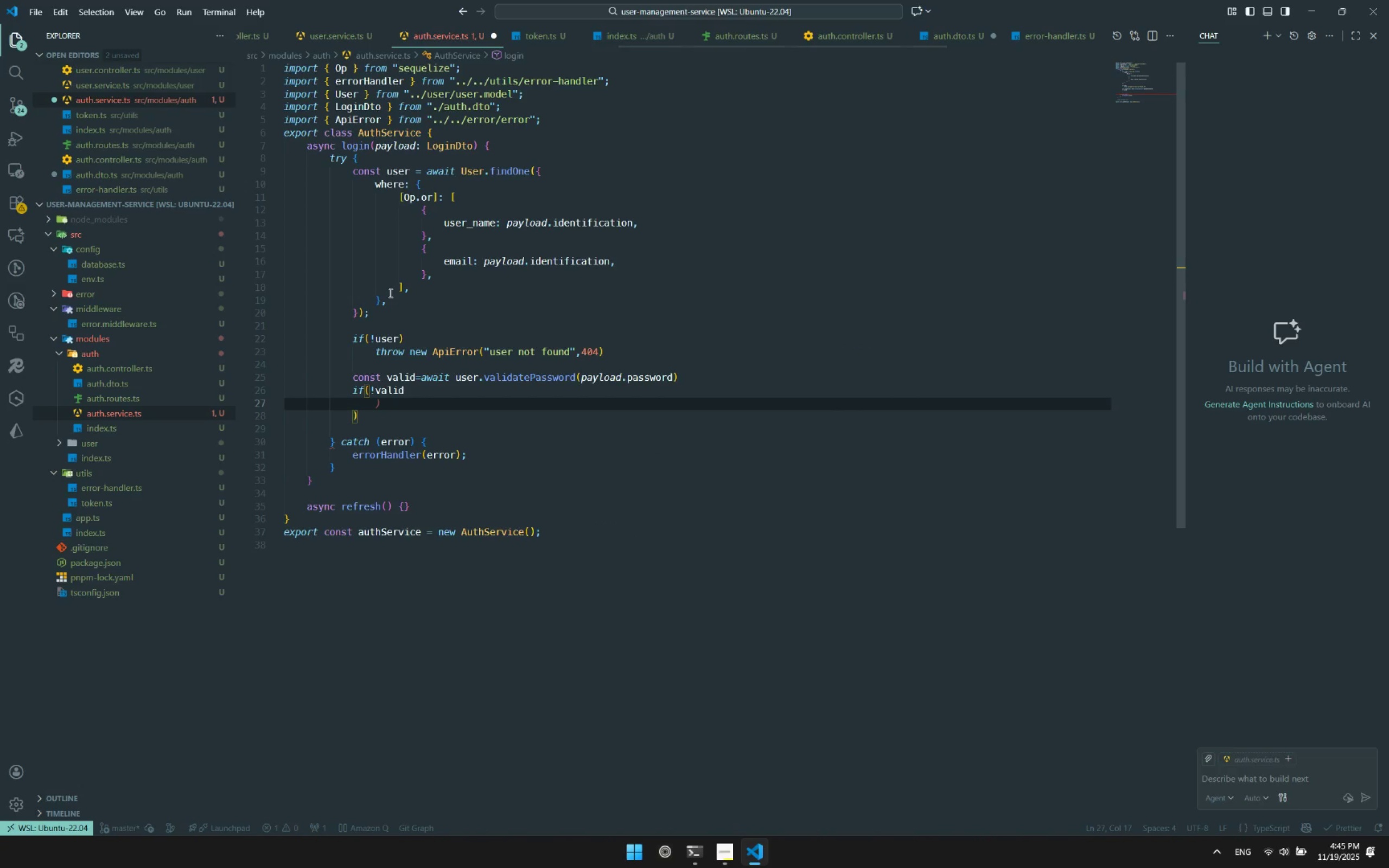 
type(throw new A)
 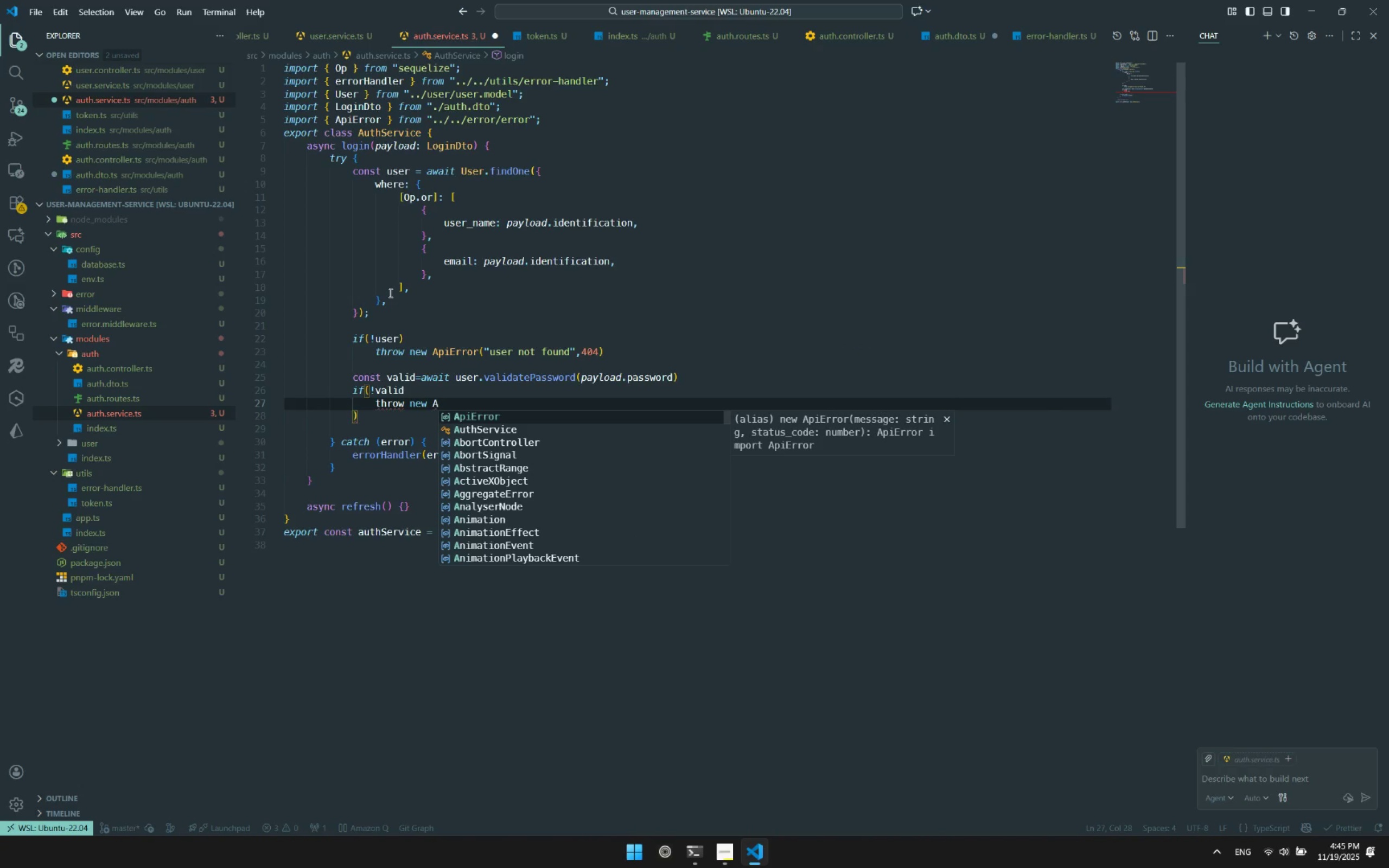 
key(Enter)
 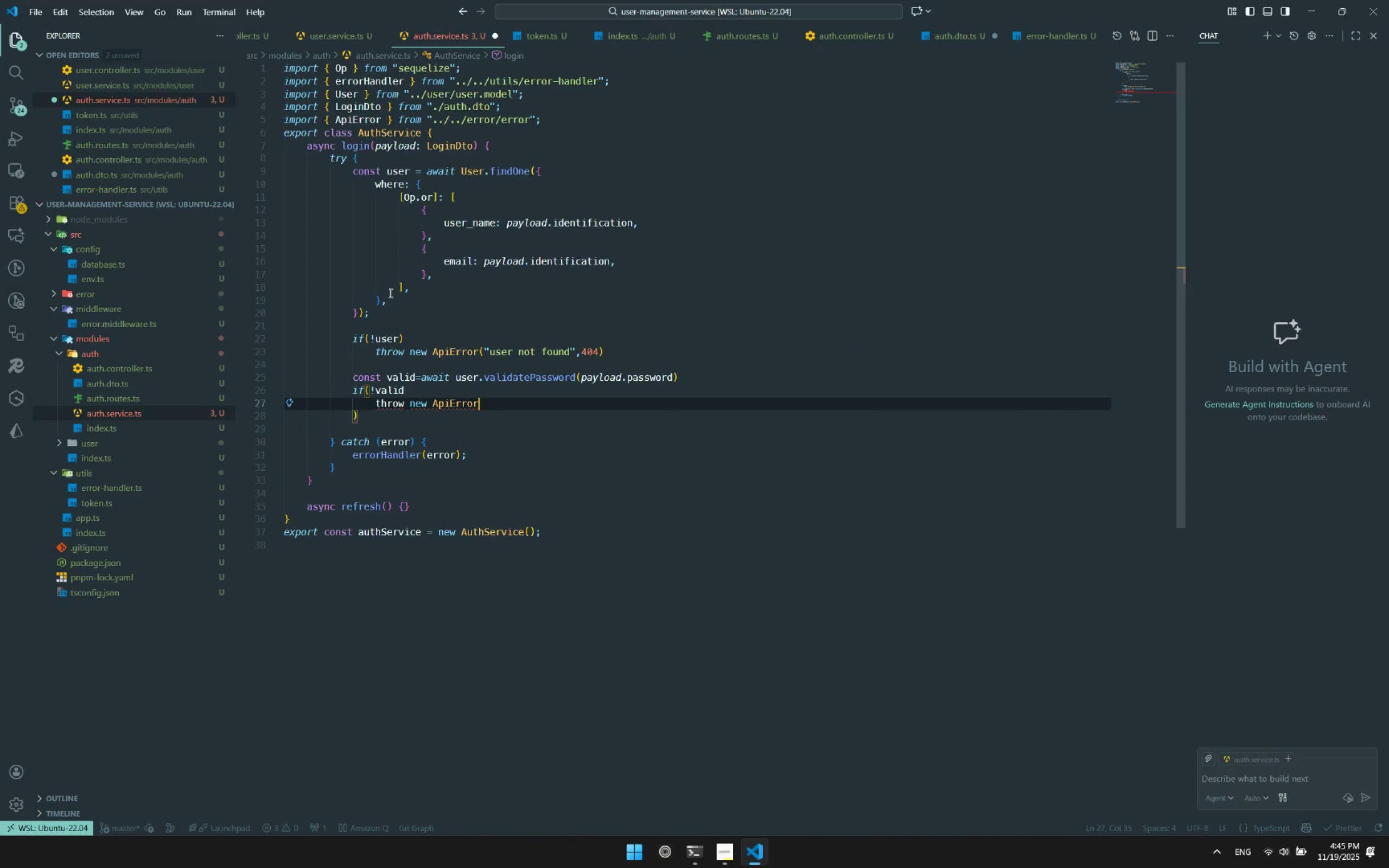 
type(("invalid credential)
 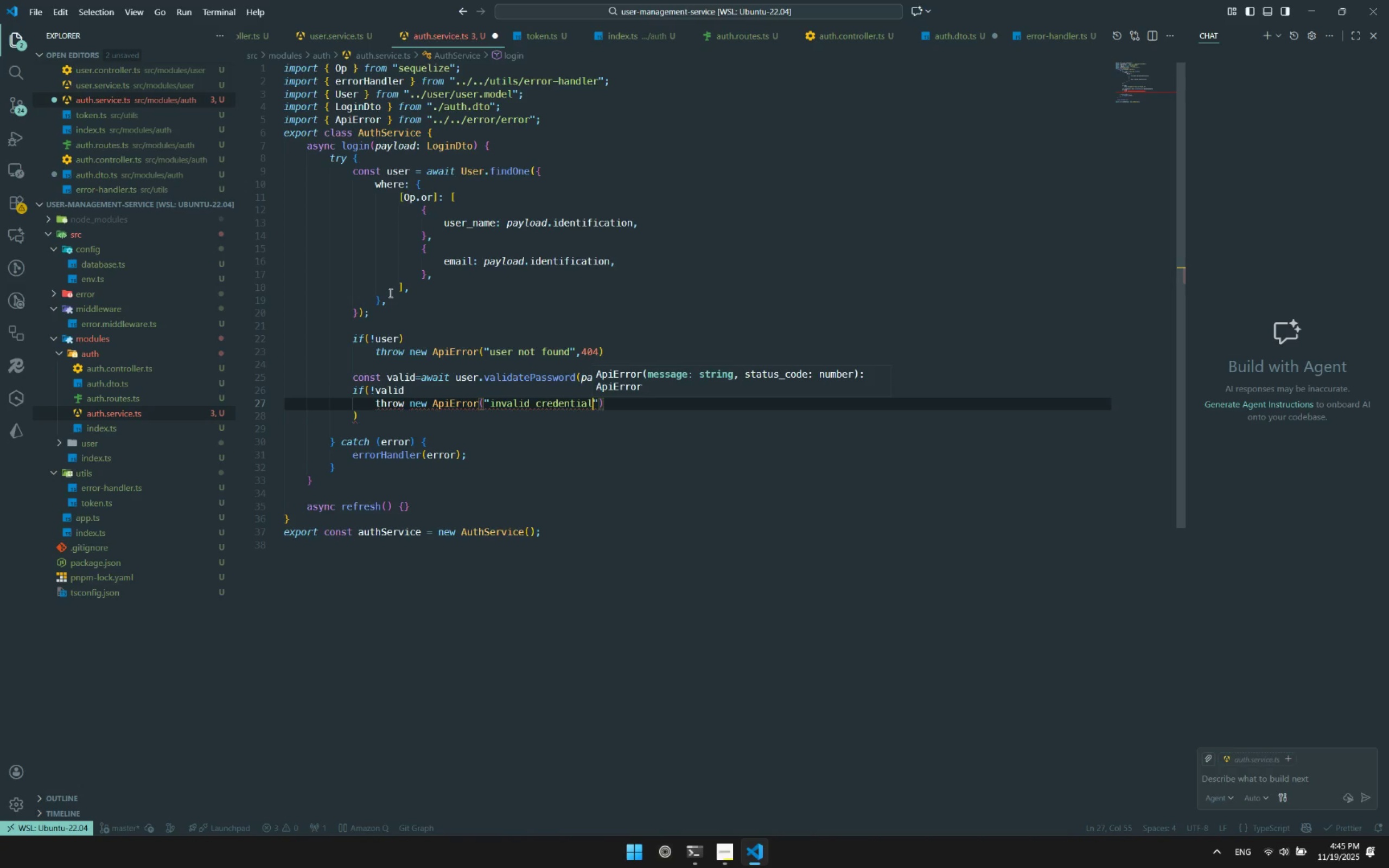 
key(ArrowRight)
 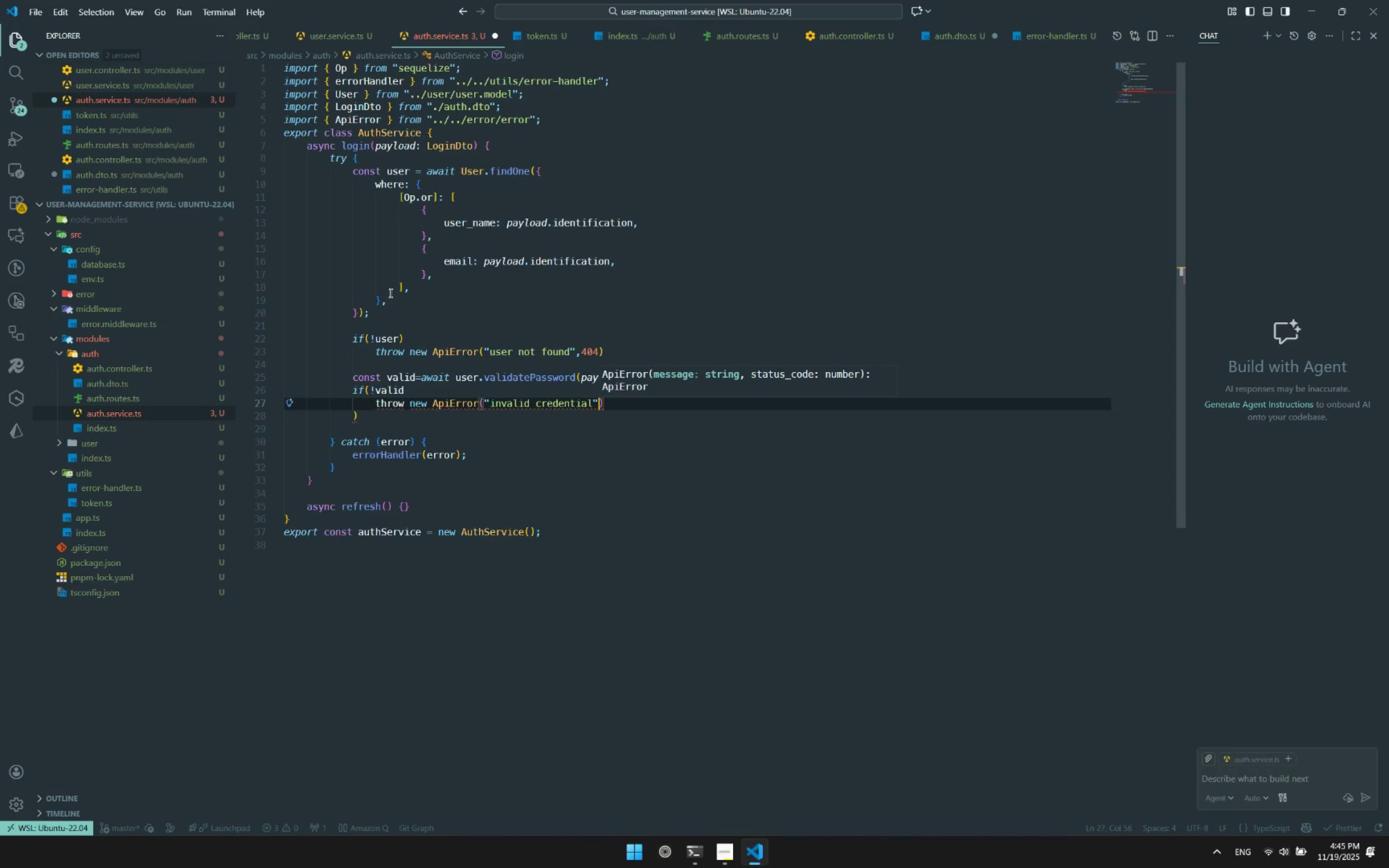 
key(Comma)
 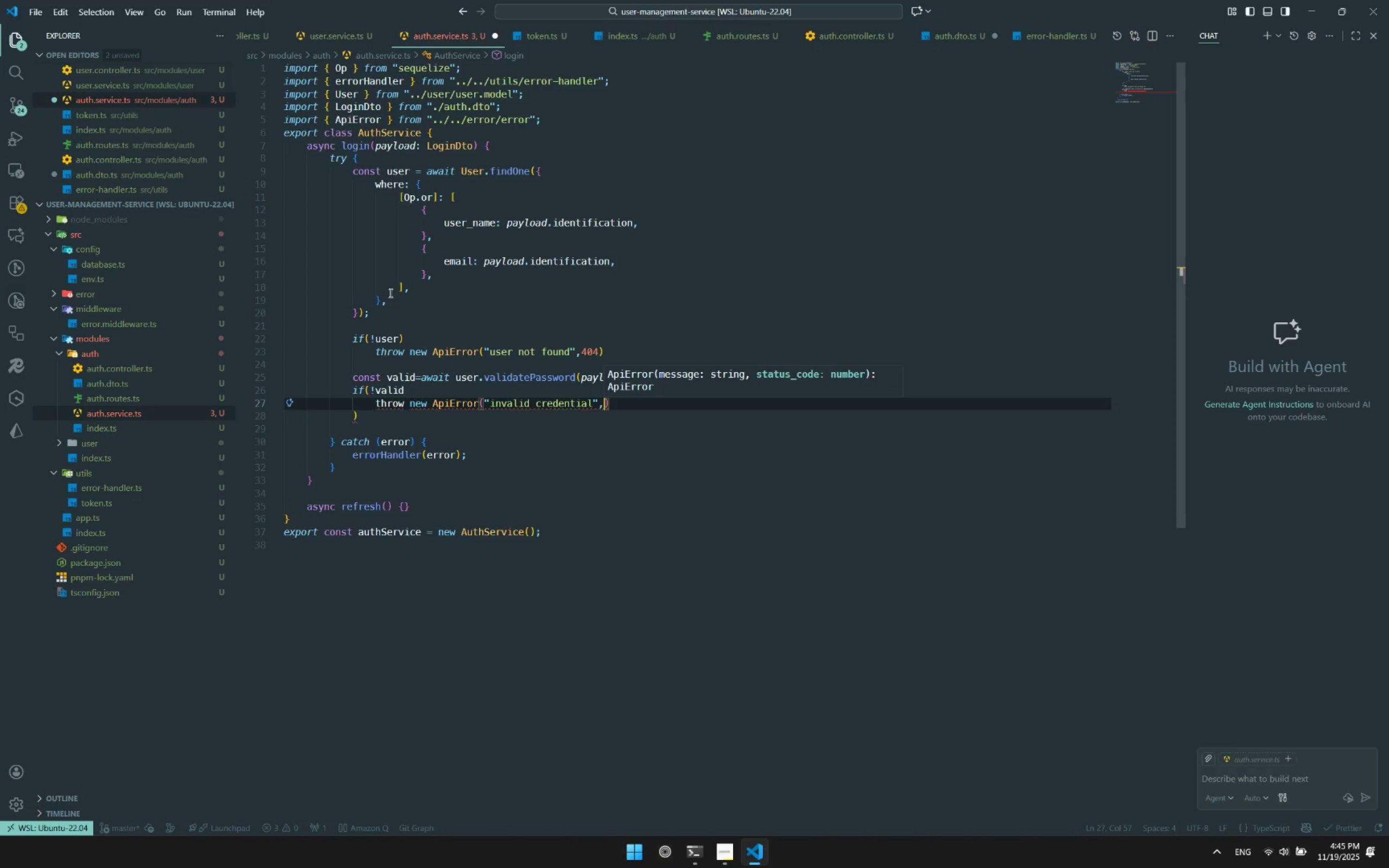 
key(Shift+ShiftRight)
 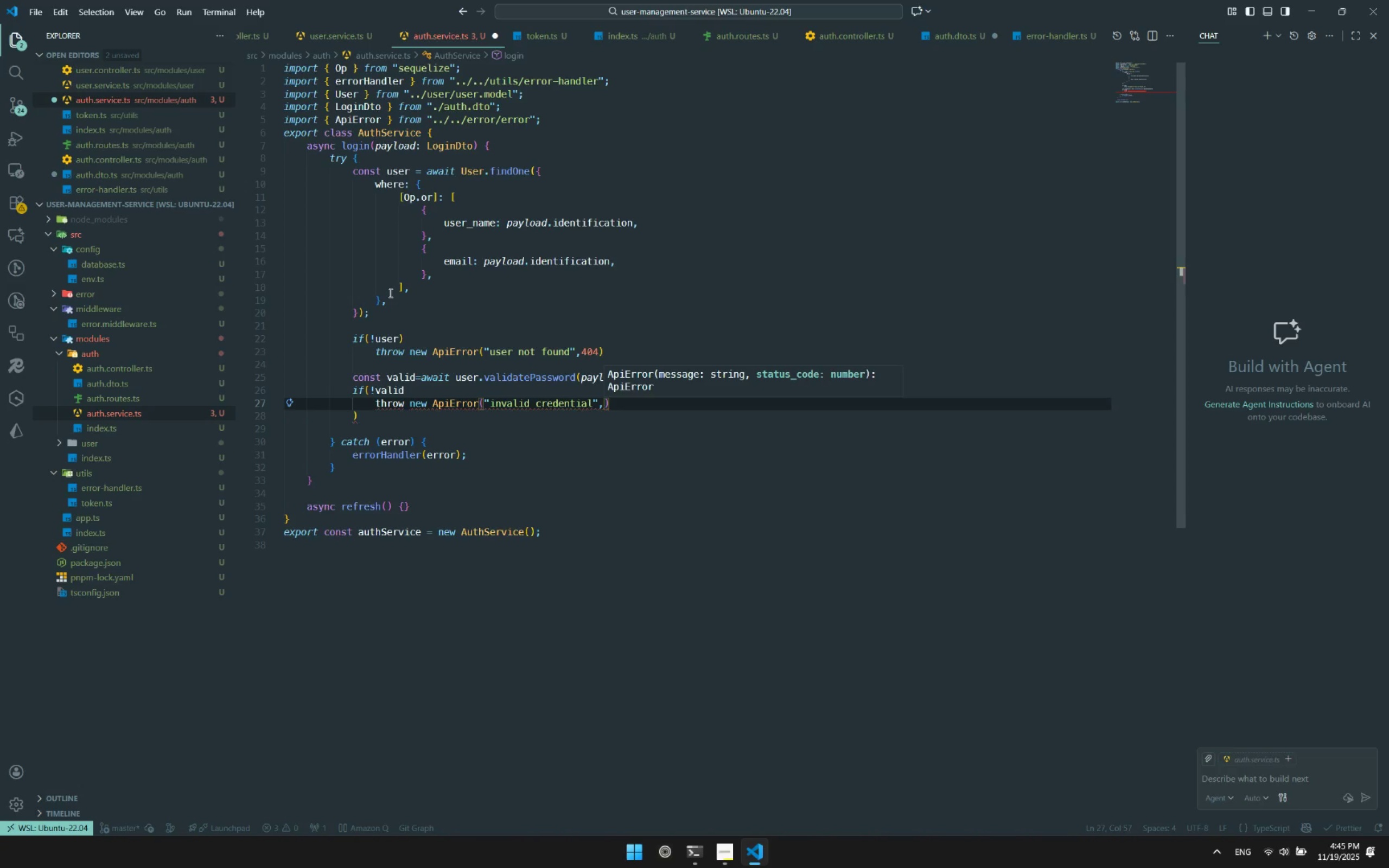 
key(Shift+Quote)
 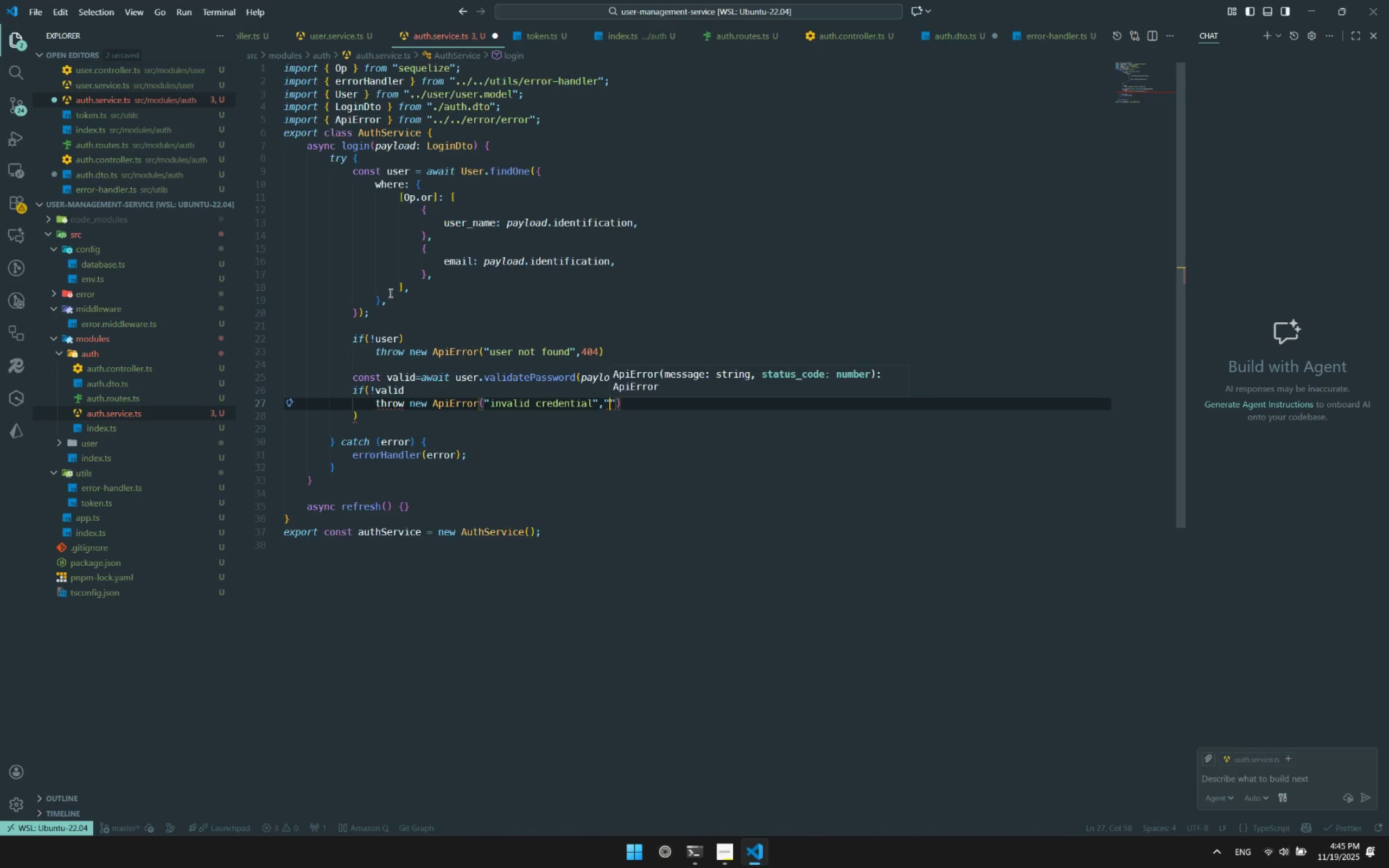 
key(Backspace)
 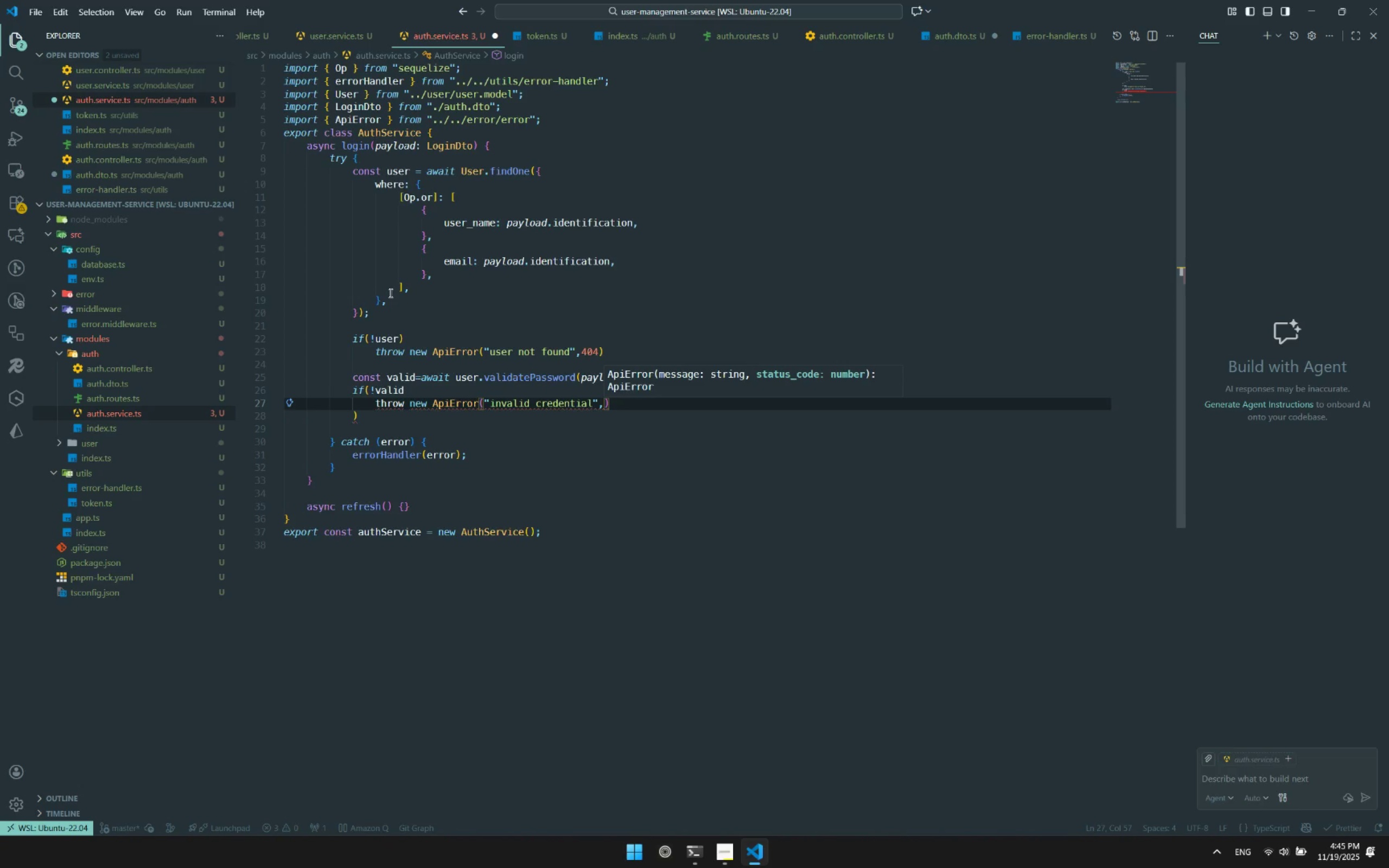 
wait(5.09)
 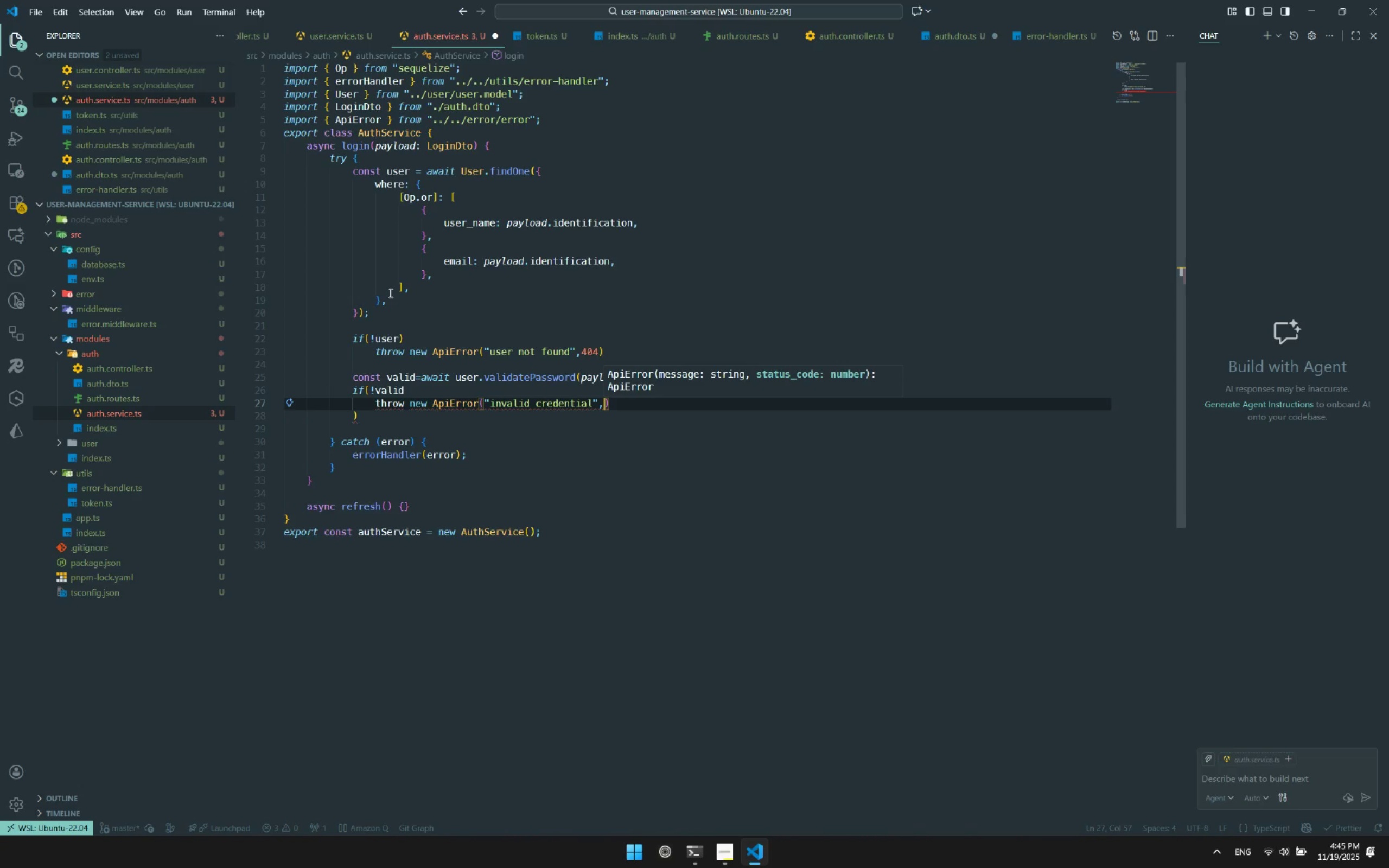 
type(401)
 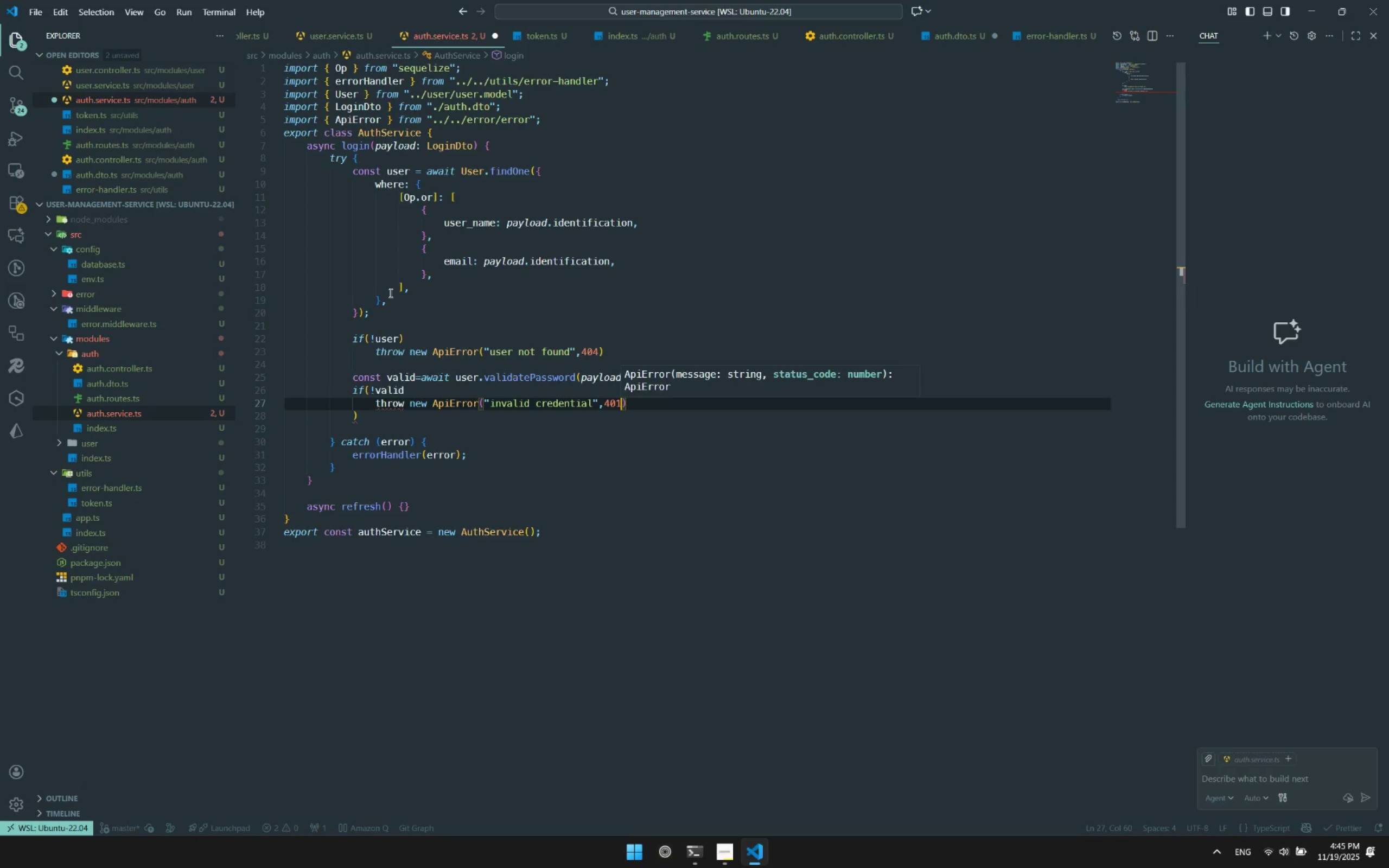 
key(ArrowRight)
 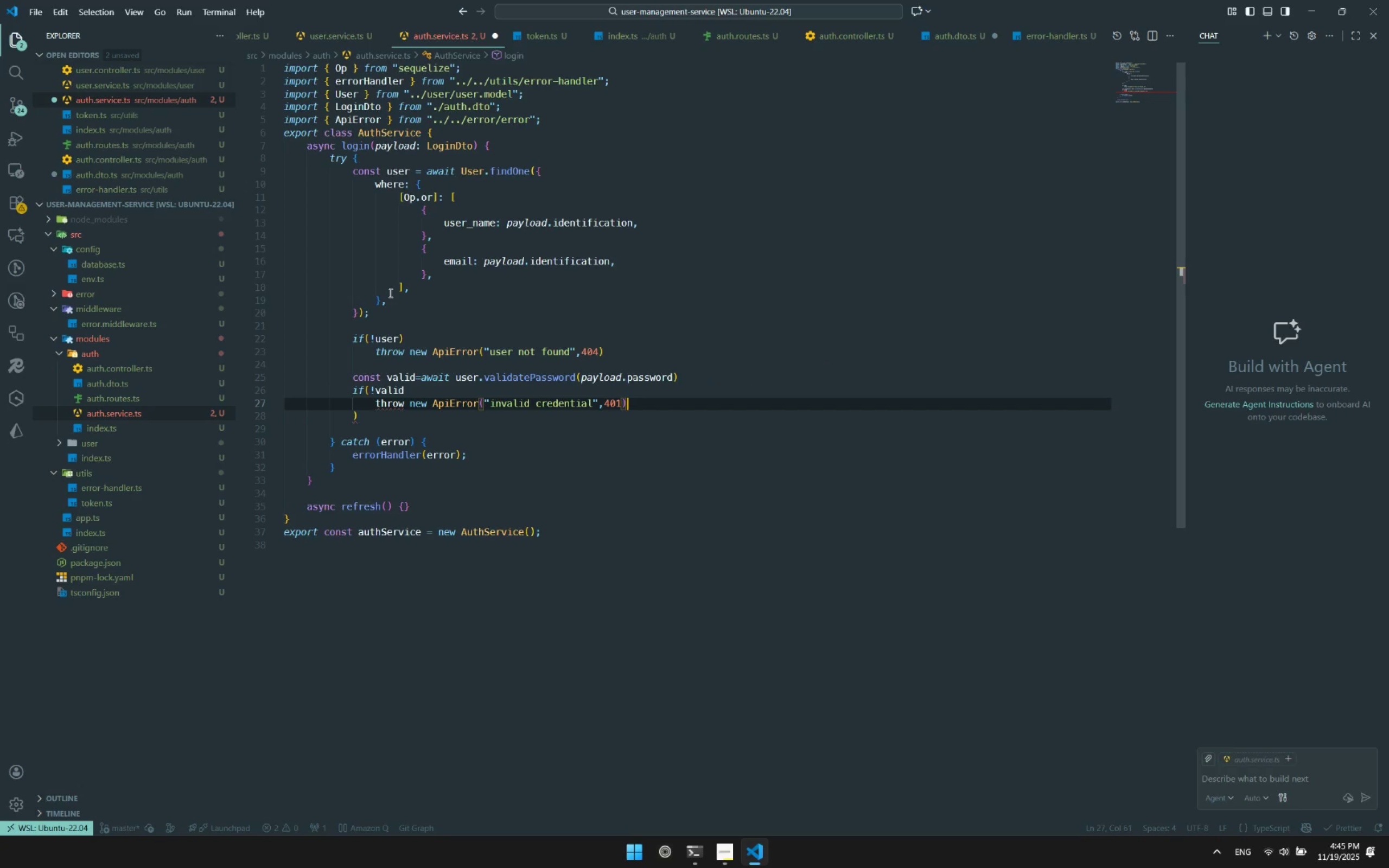 
key(Comma)
 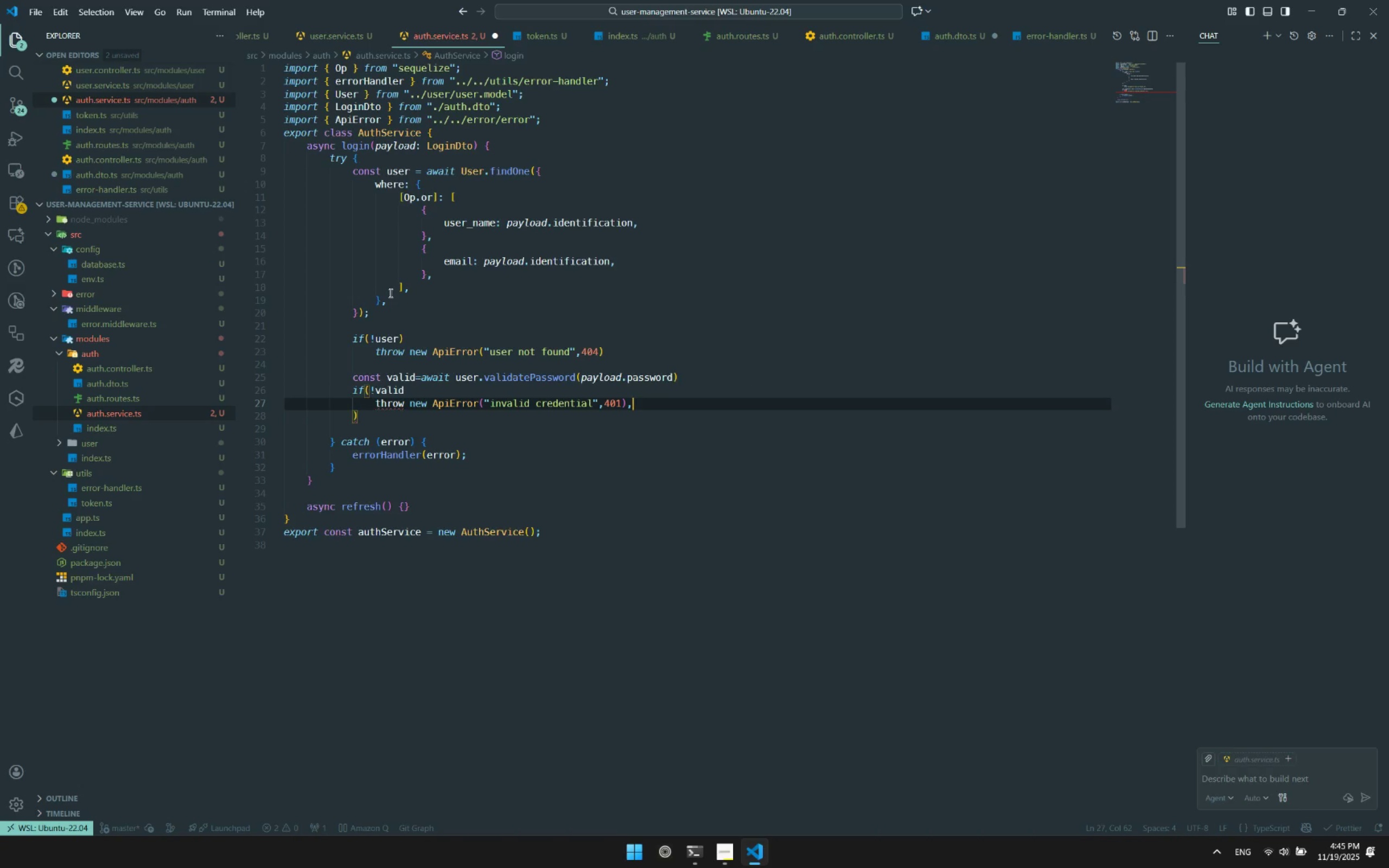 
left_click_drag(start_coordinate=[369, 409], to_coordinate=[626, 407])
 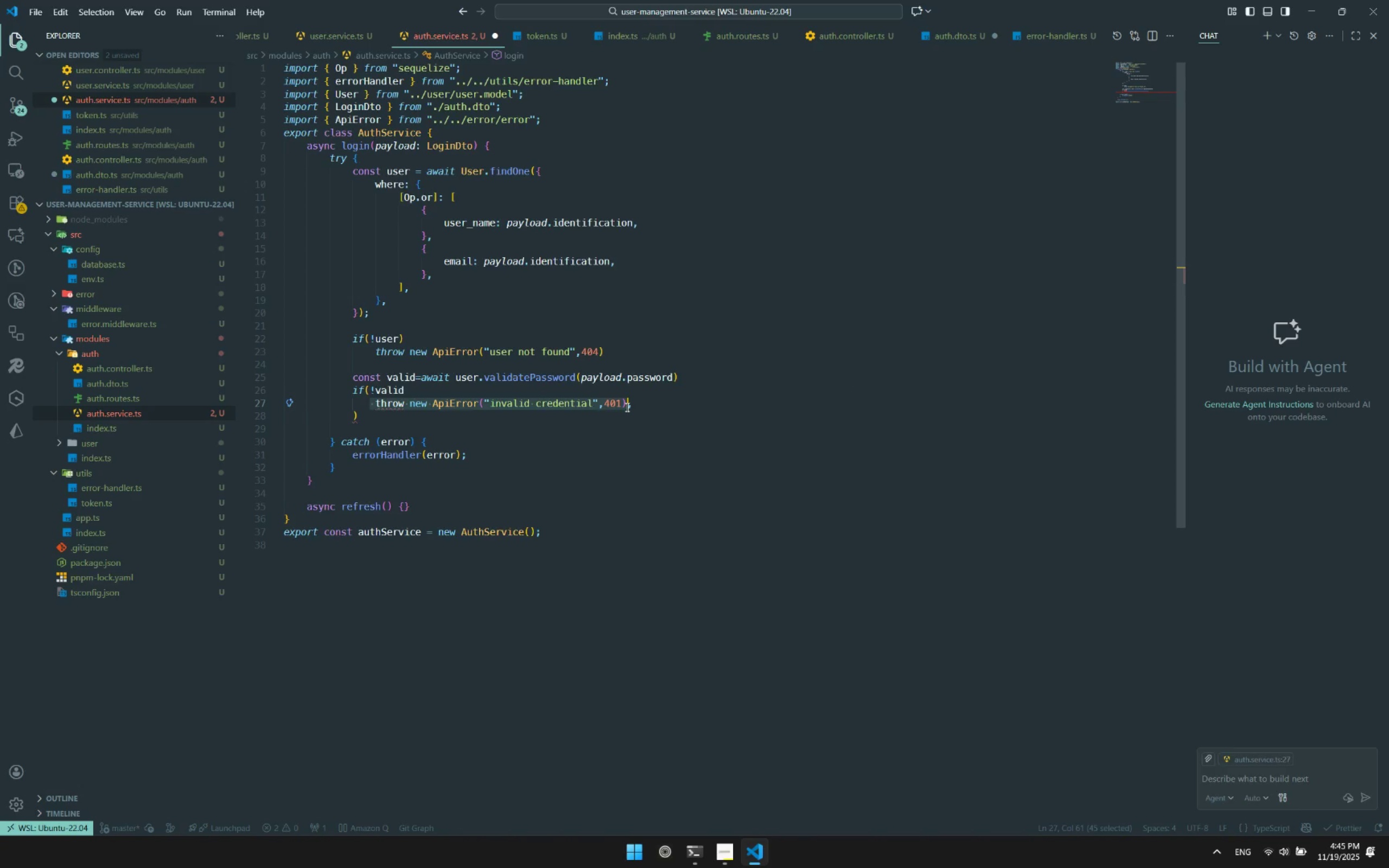 
key(Control+X)
 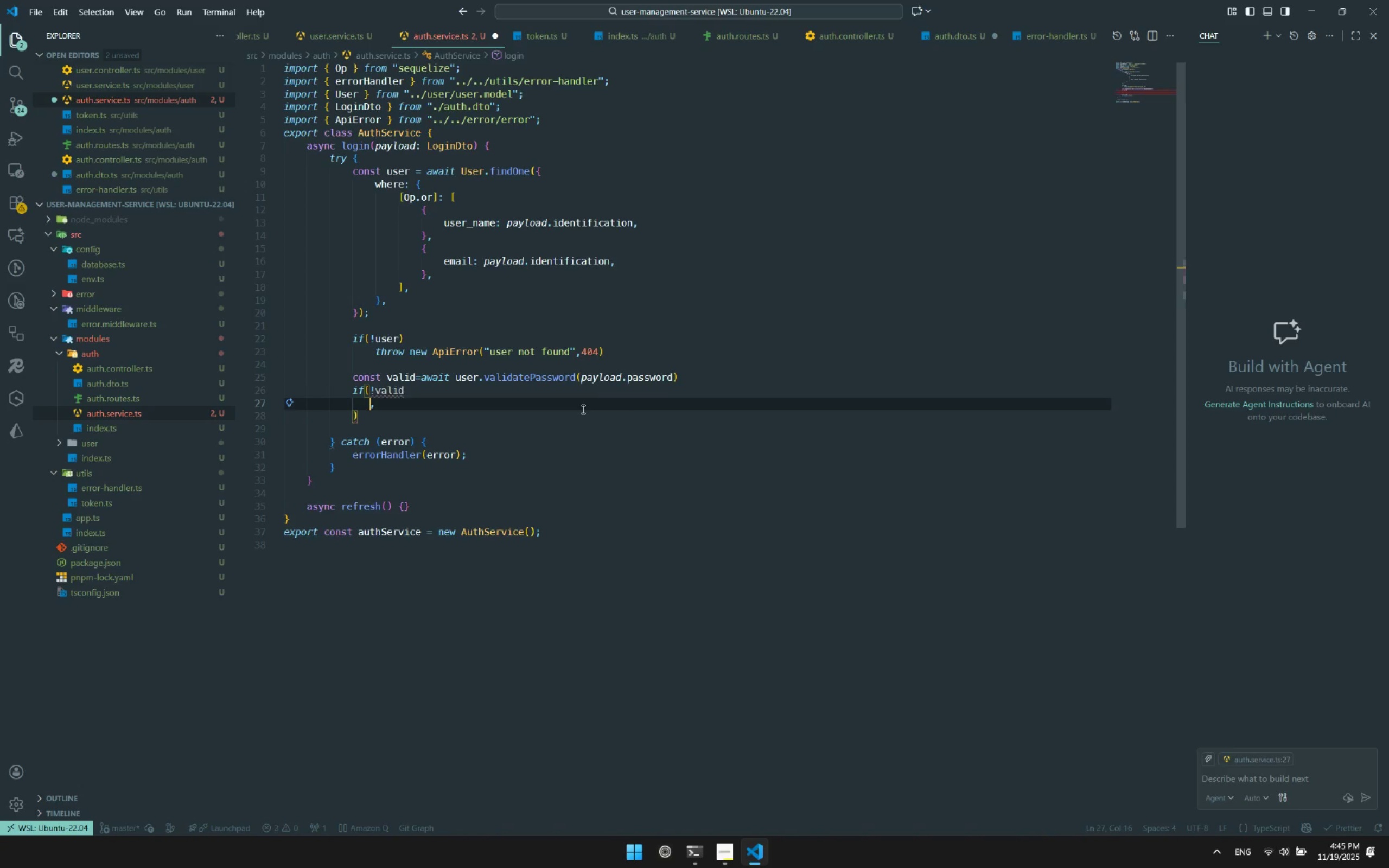 
left_click([582, 409])
 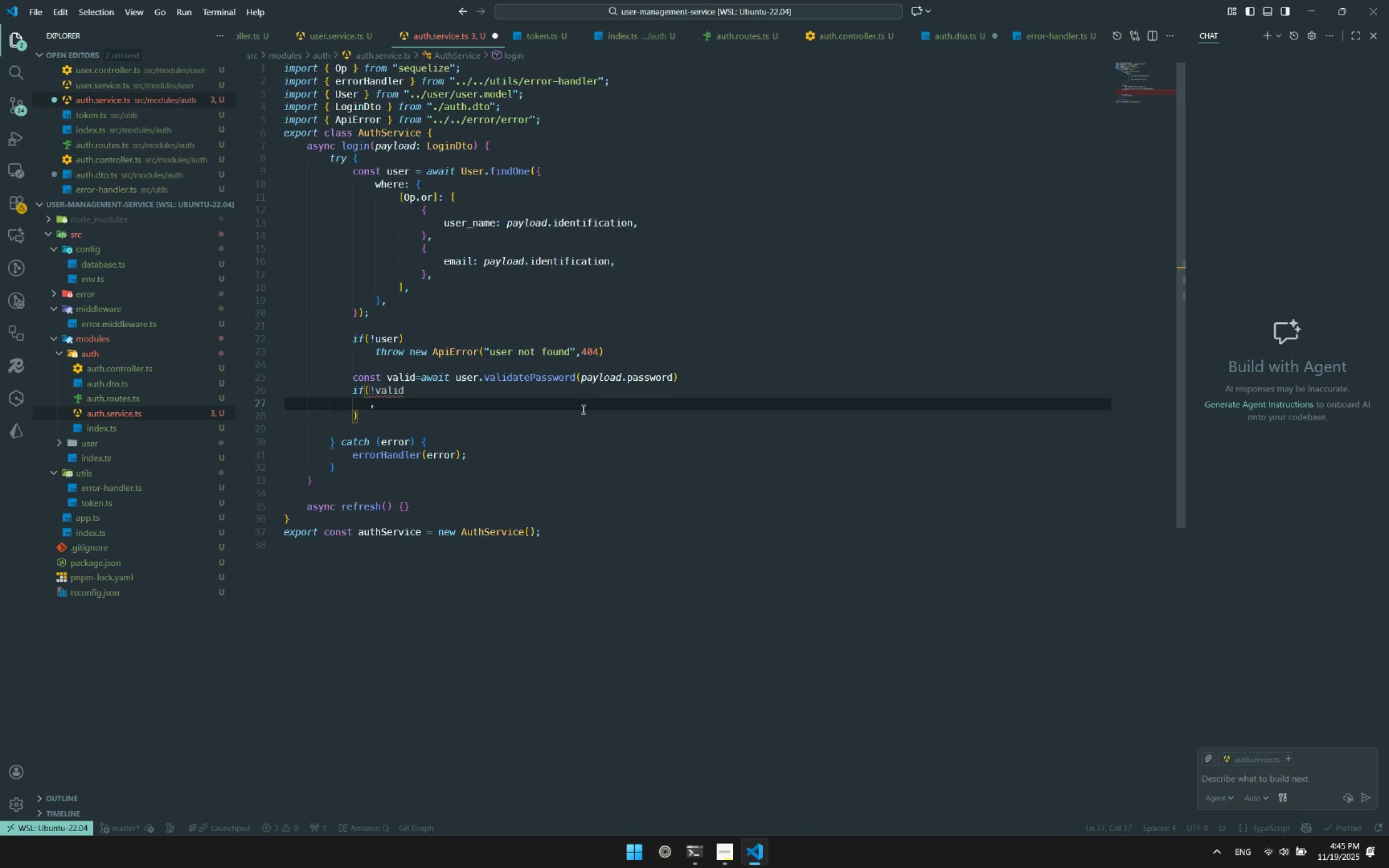 
key(Backspace)
 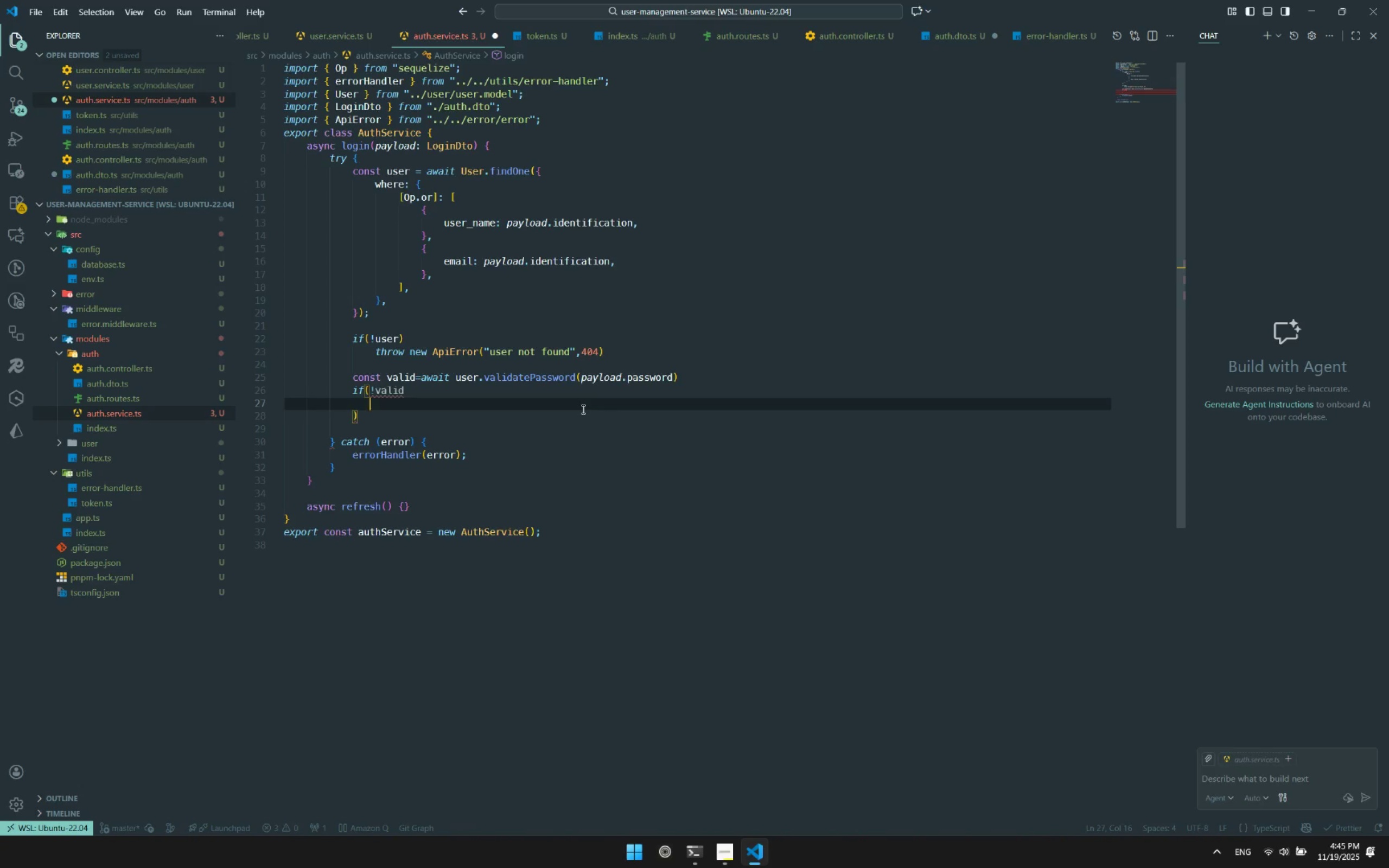 
key(ArrowDown)
 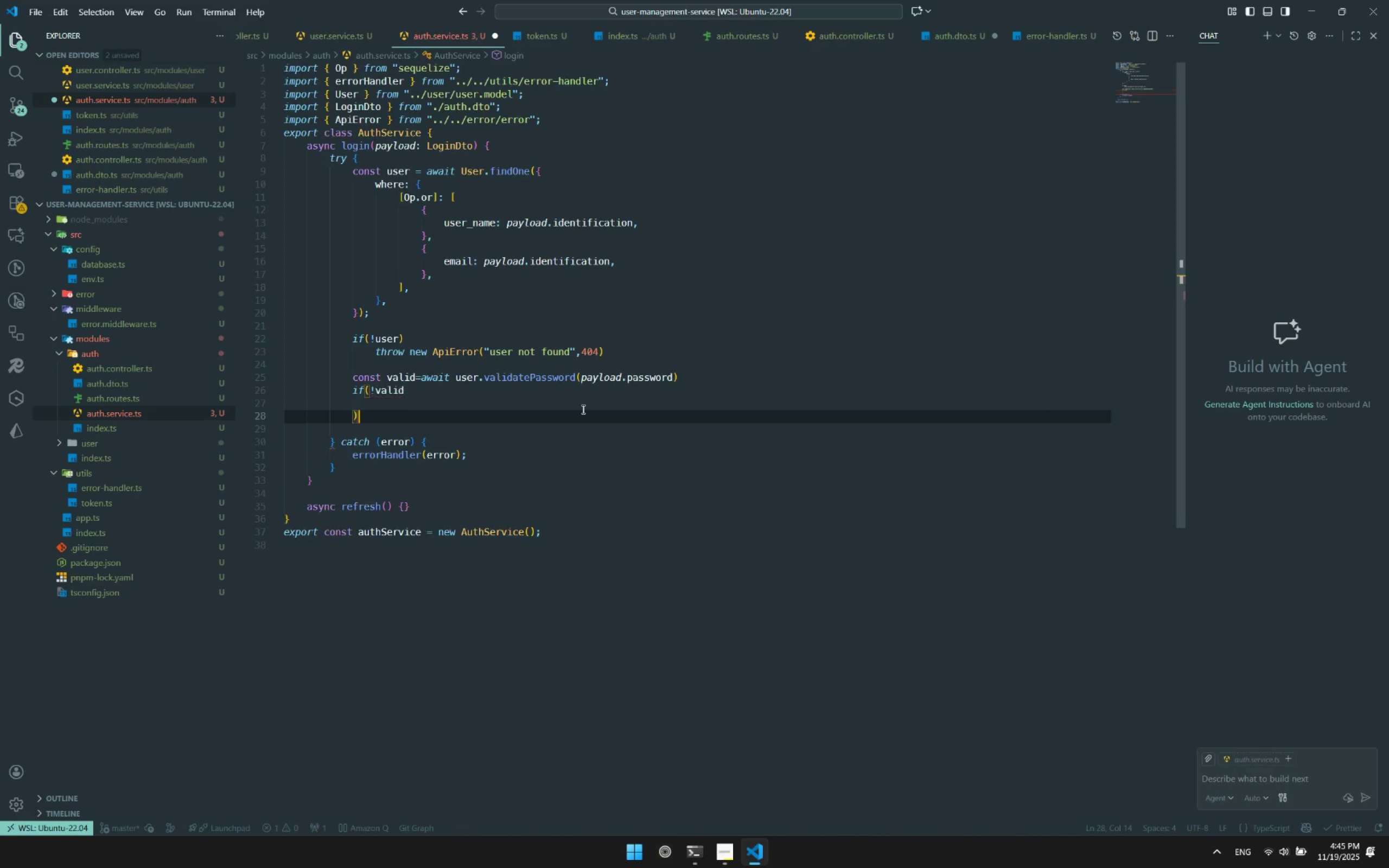 
key(Enter)
 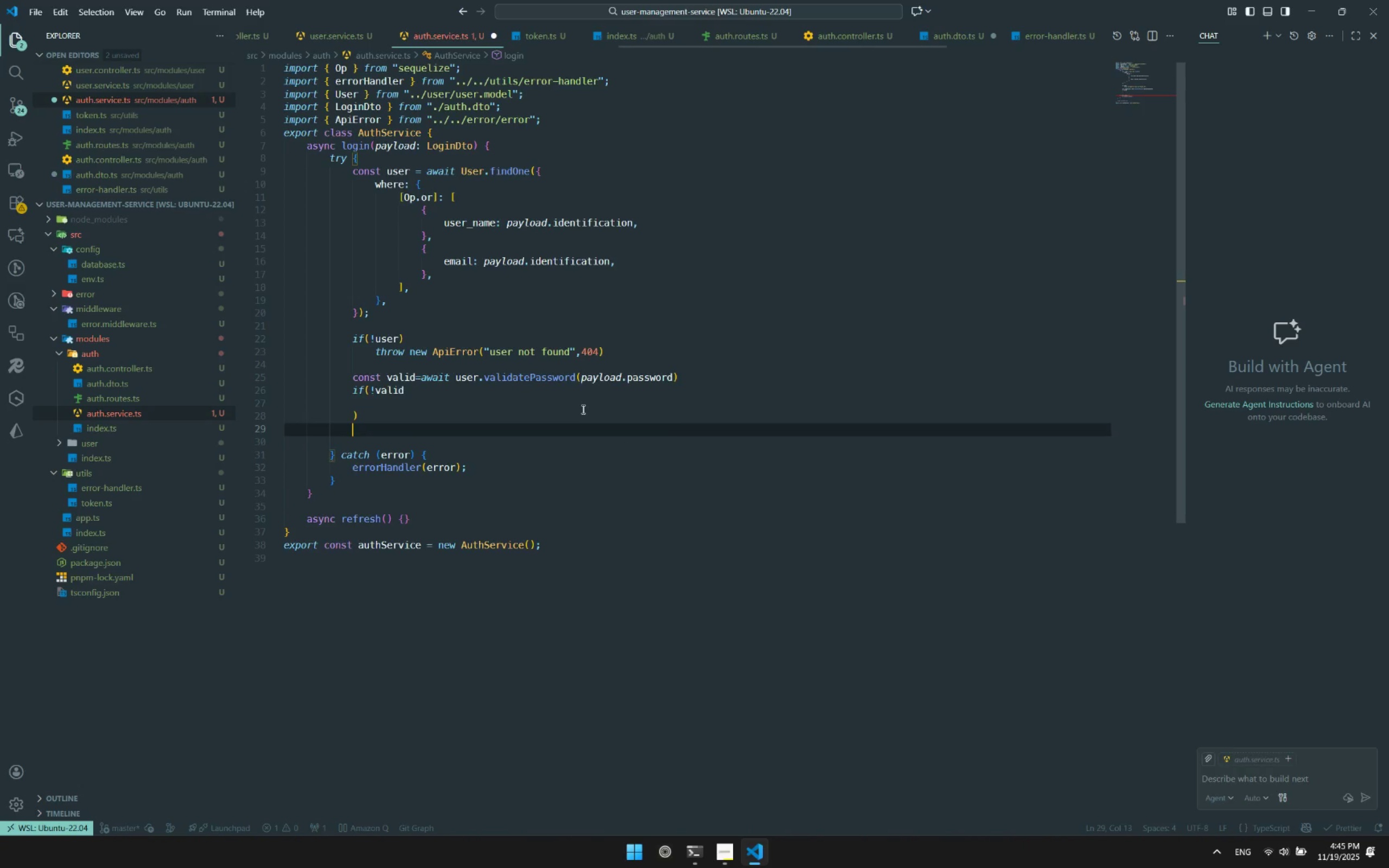 
key(Control+ControlLeft)
 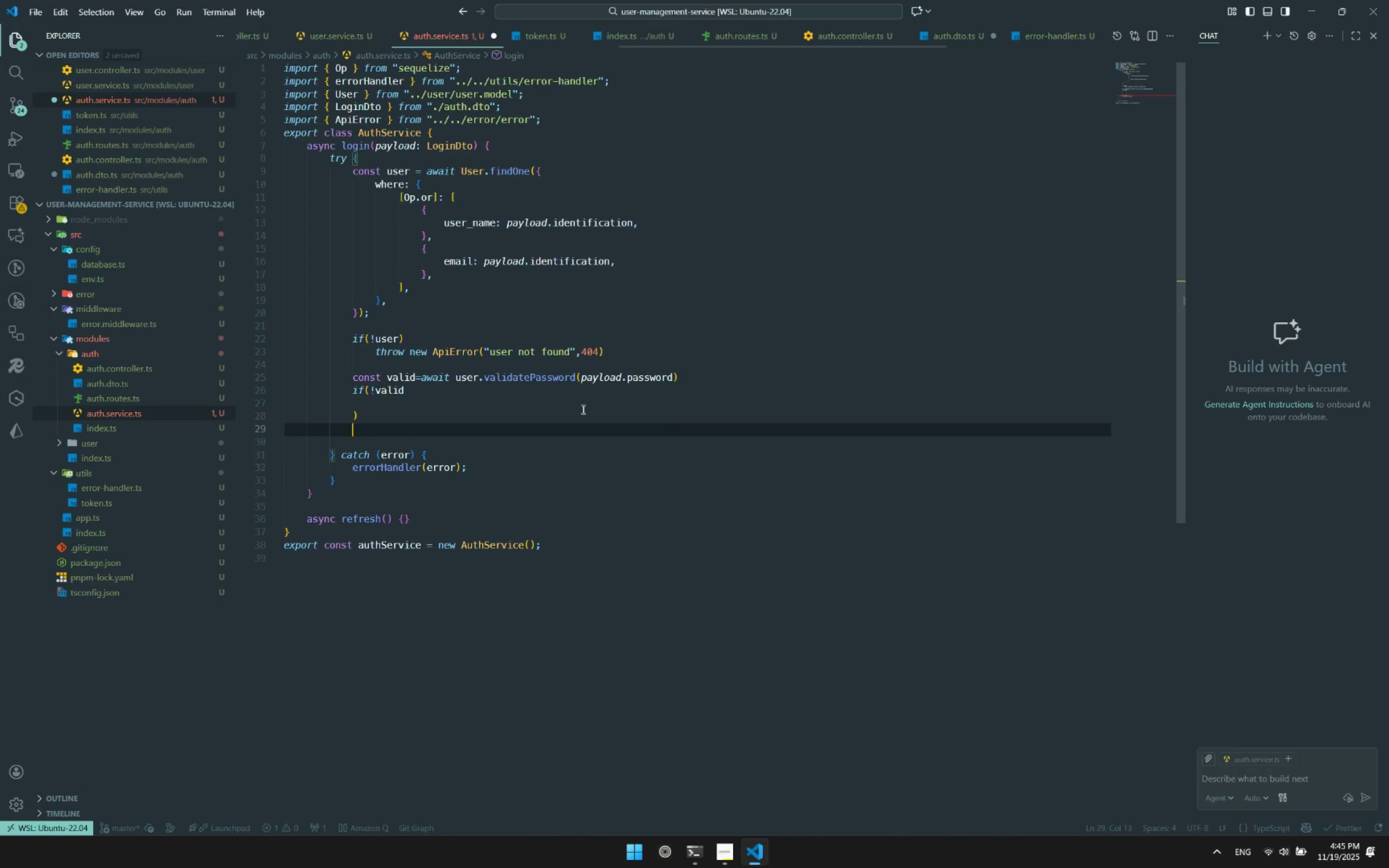 
key(Control+V)
 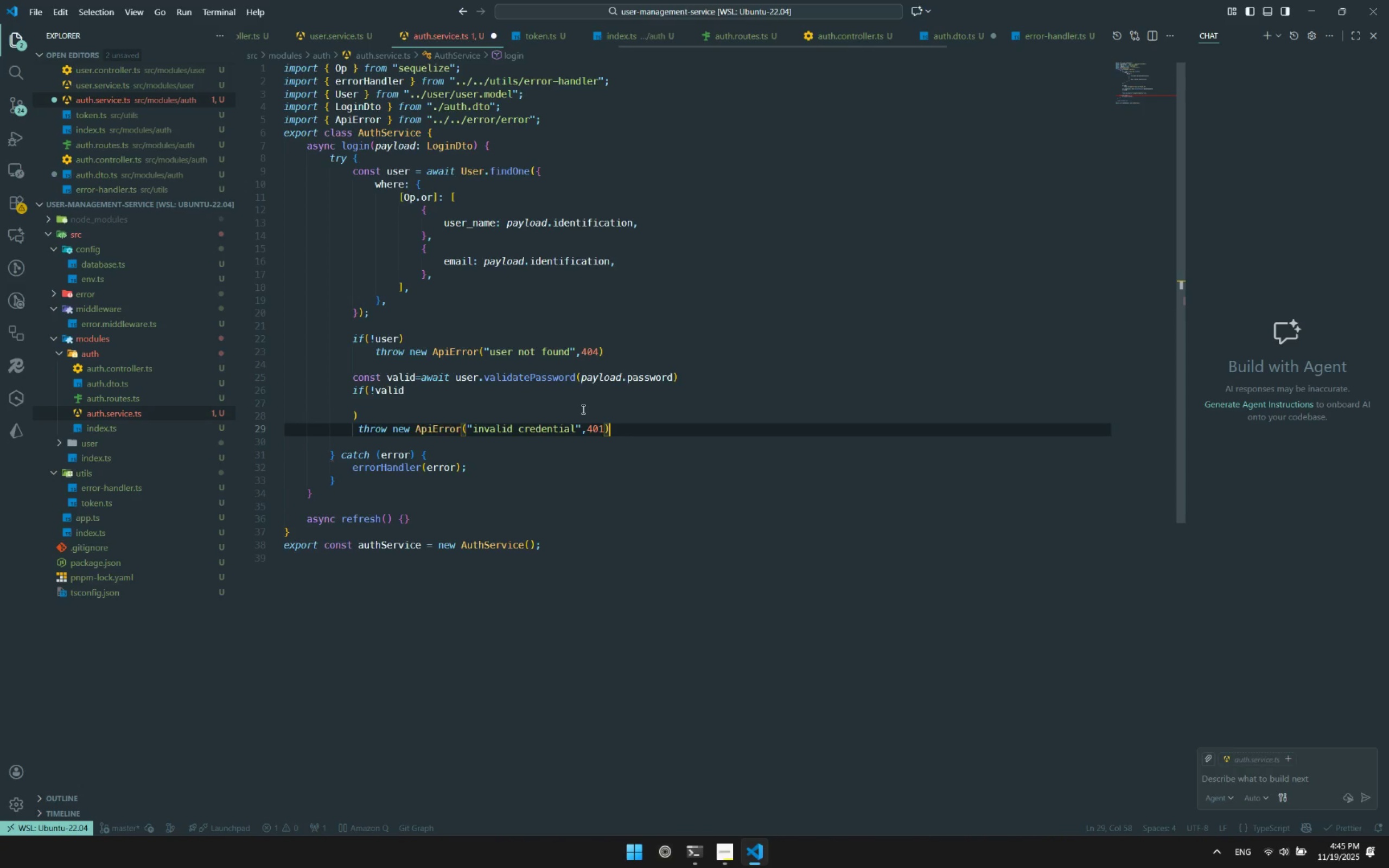 
key(Control+ControlLeft)
 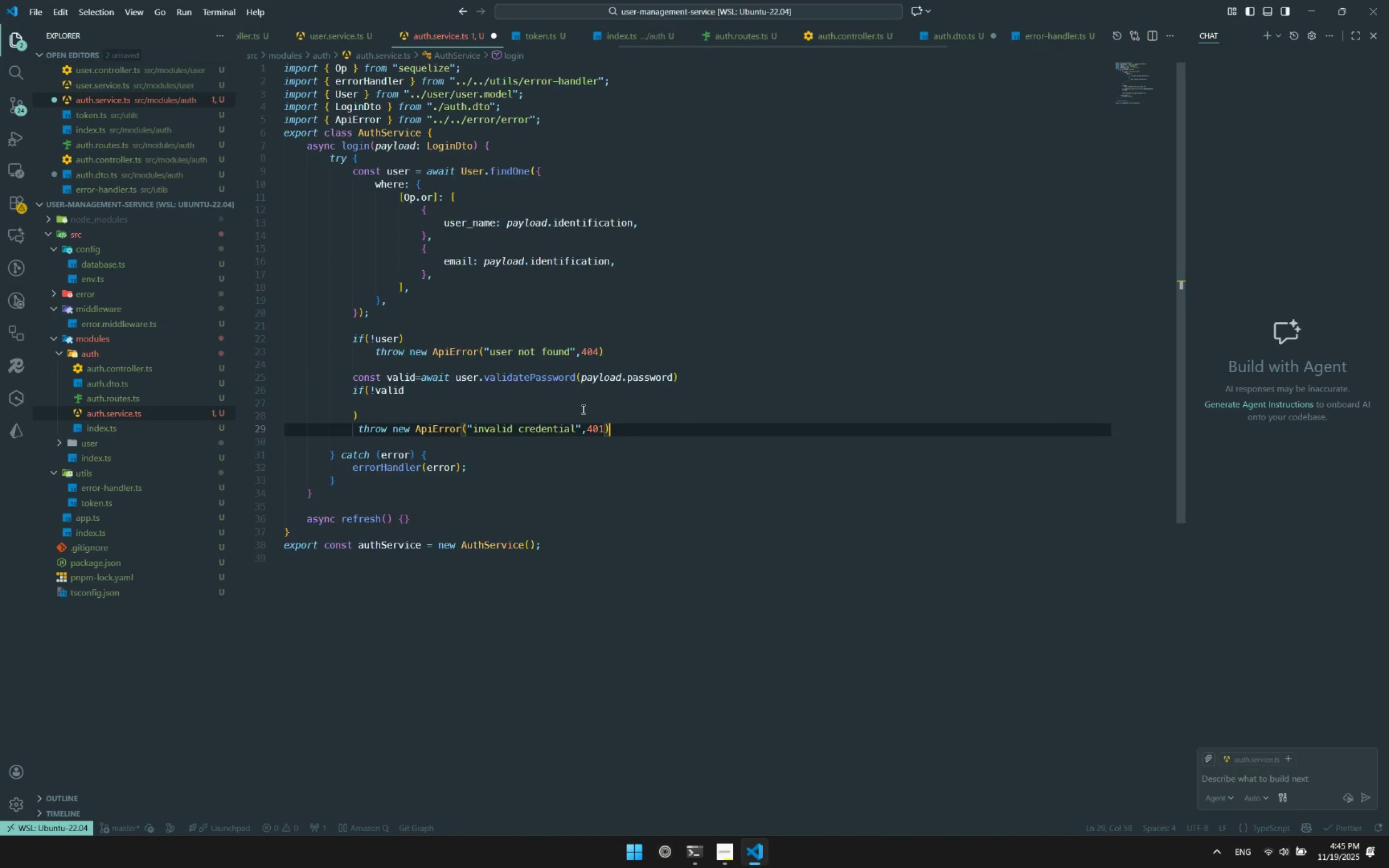 
key(Control+S)
 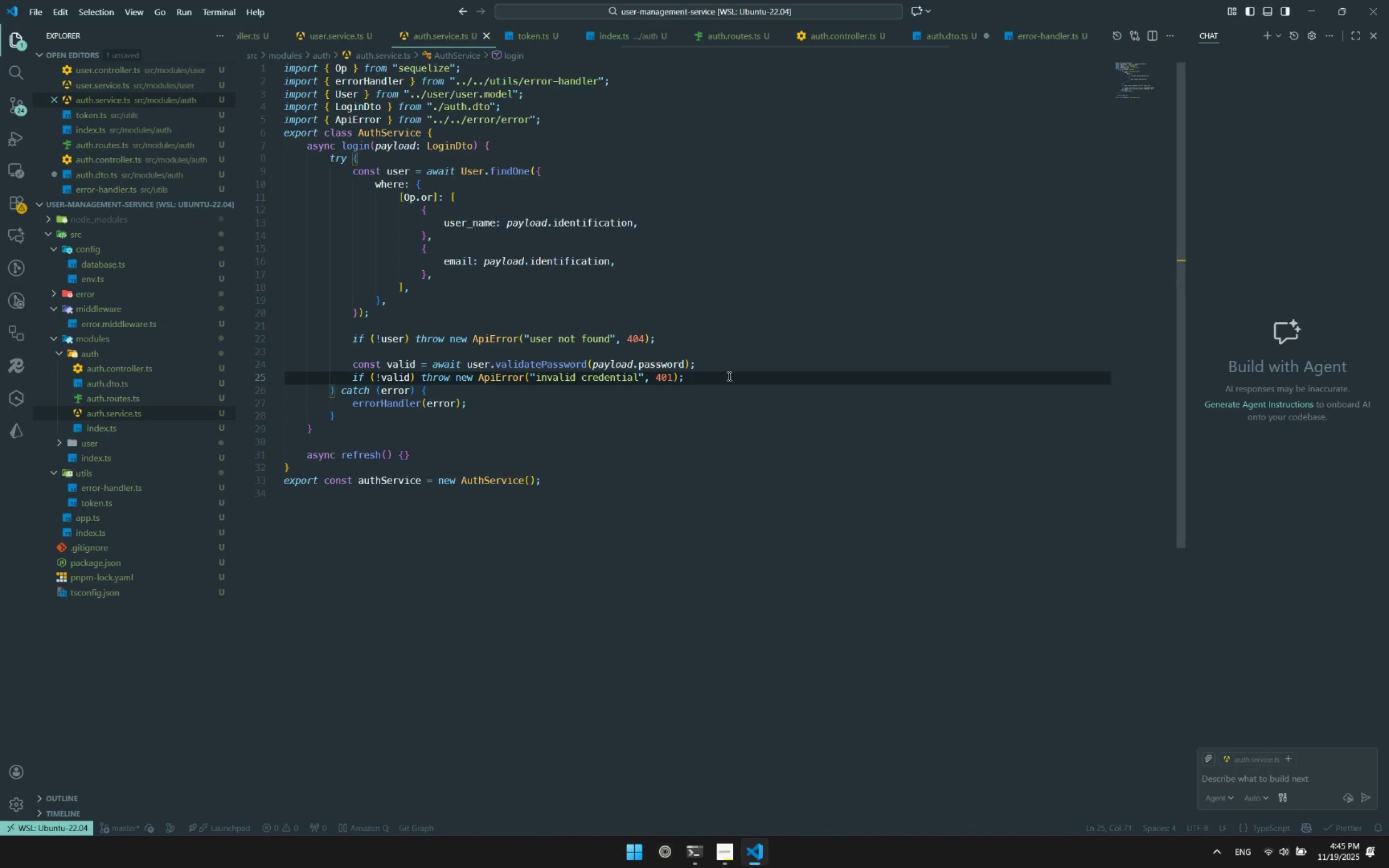 
key(Control+Enter)
 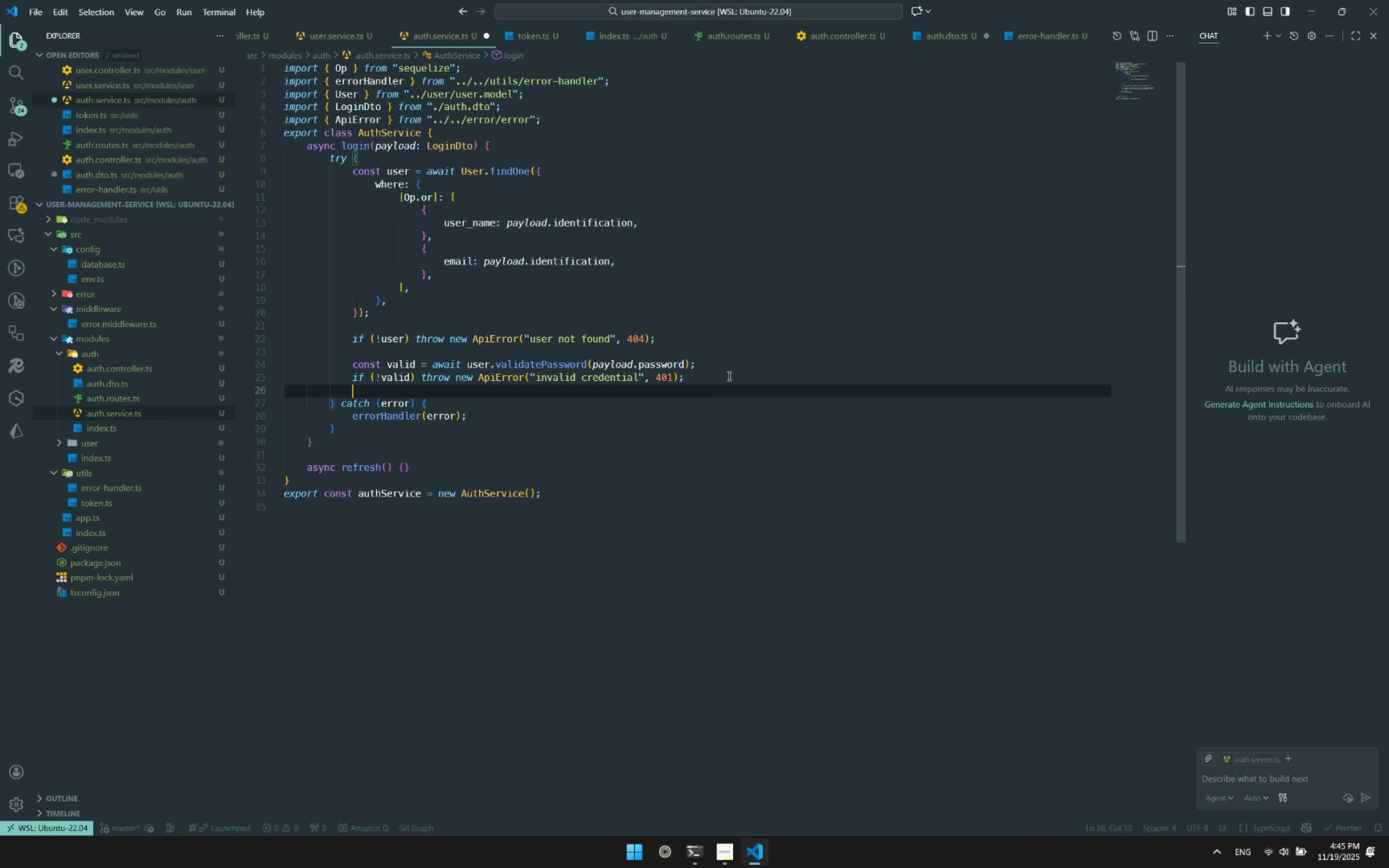 
key(Enter)
 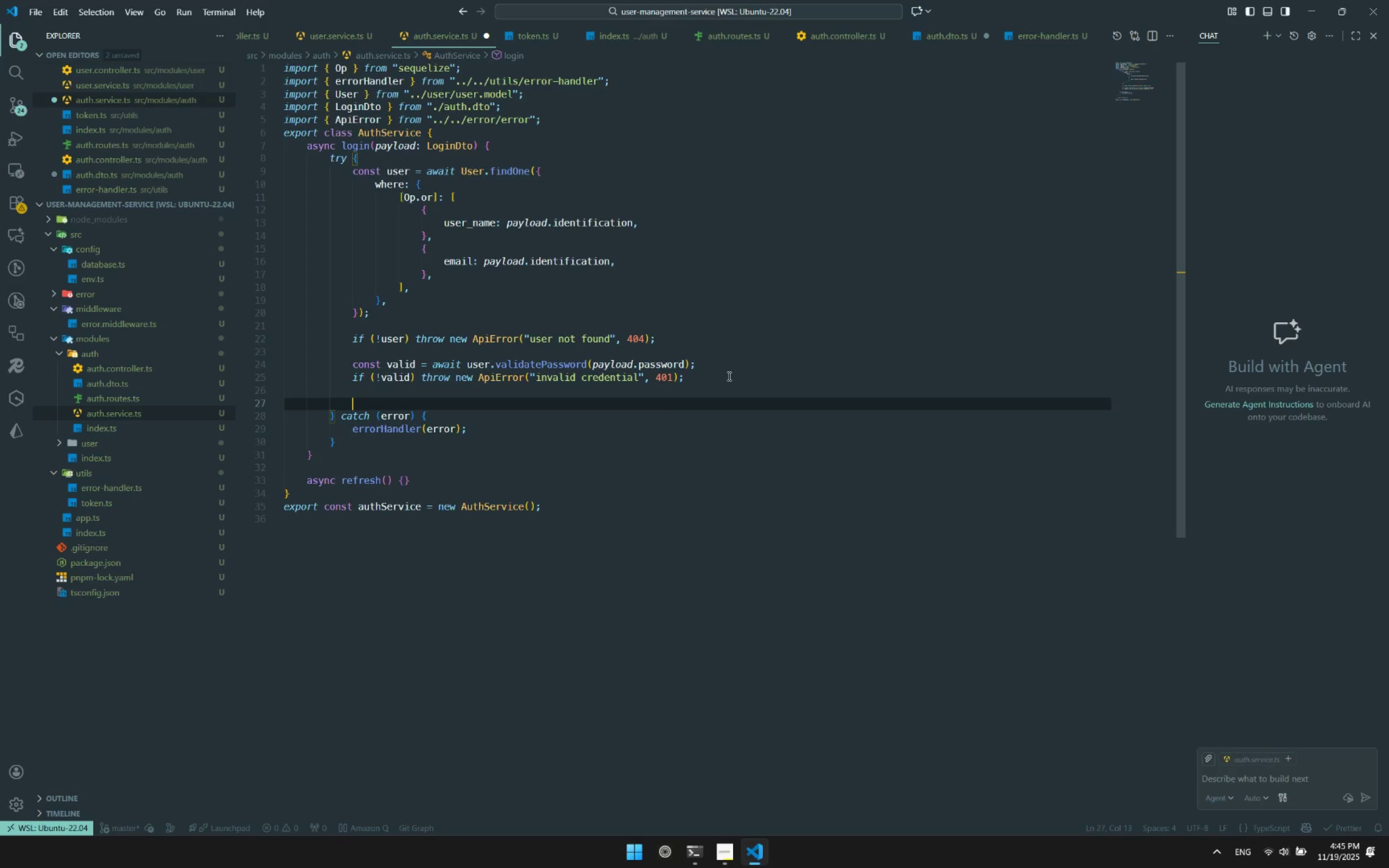 
key(Enter)
 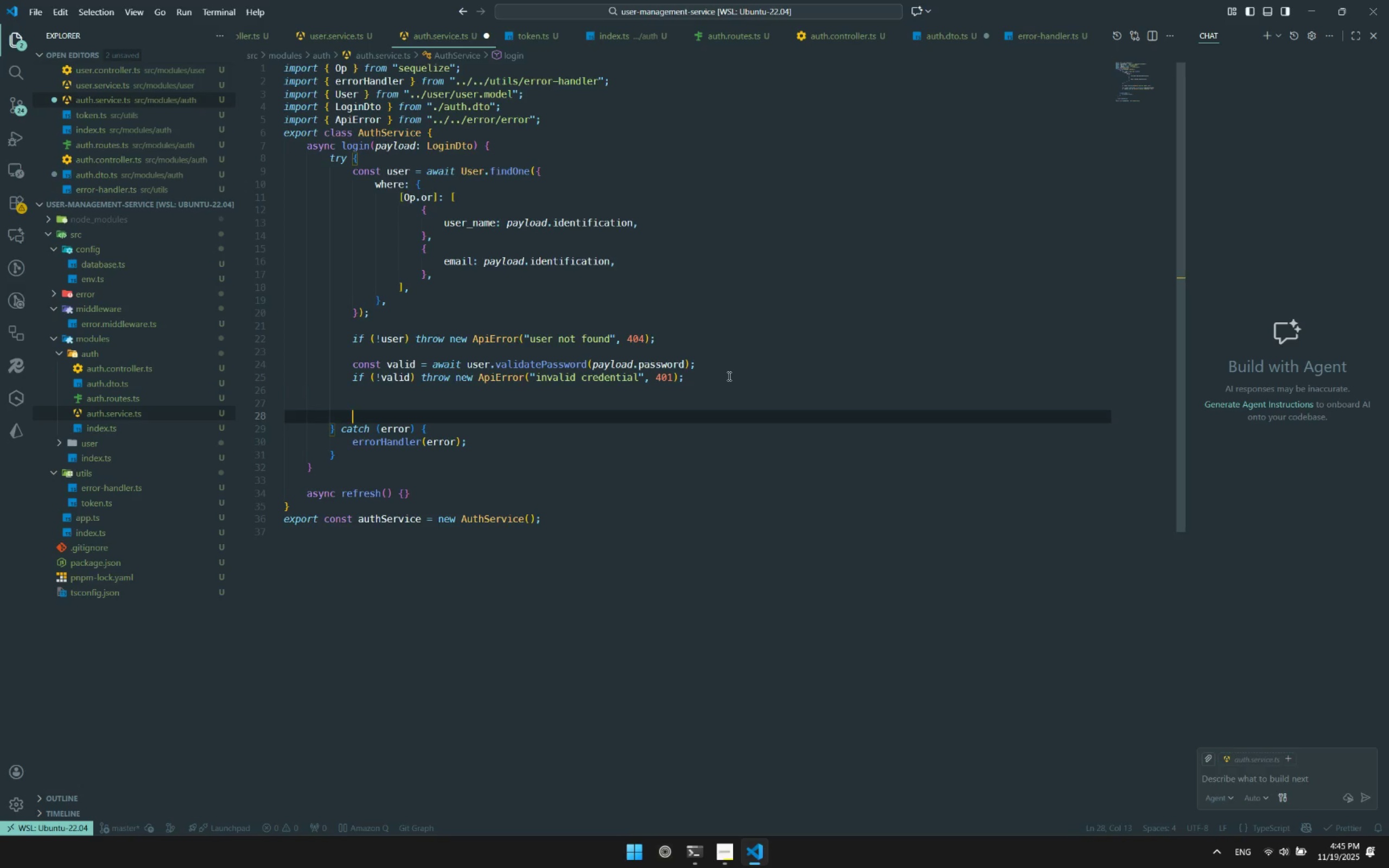 
key(ArrowUp)
 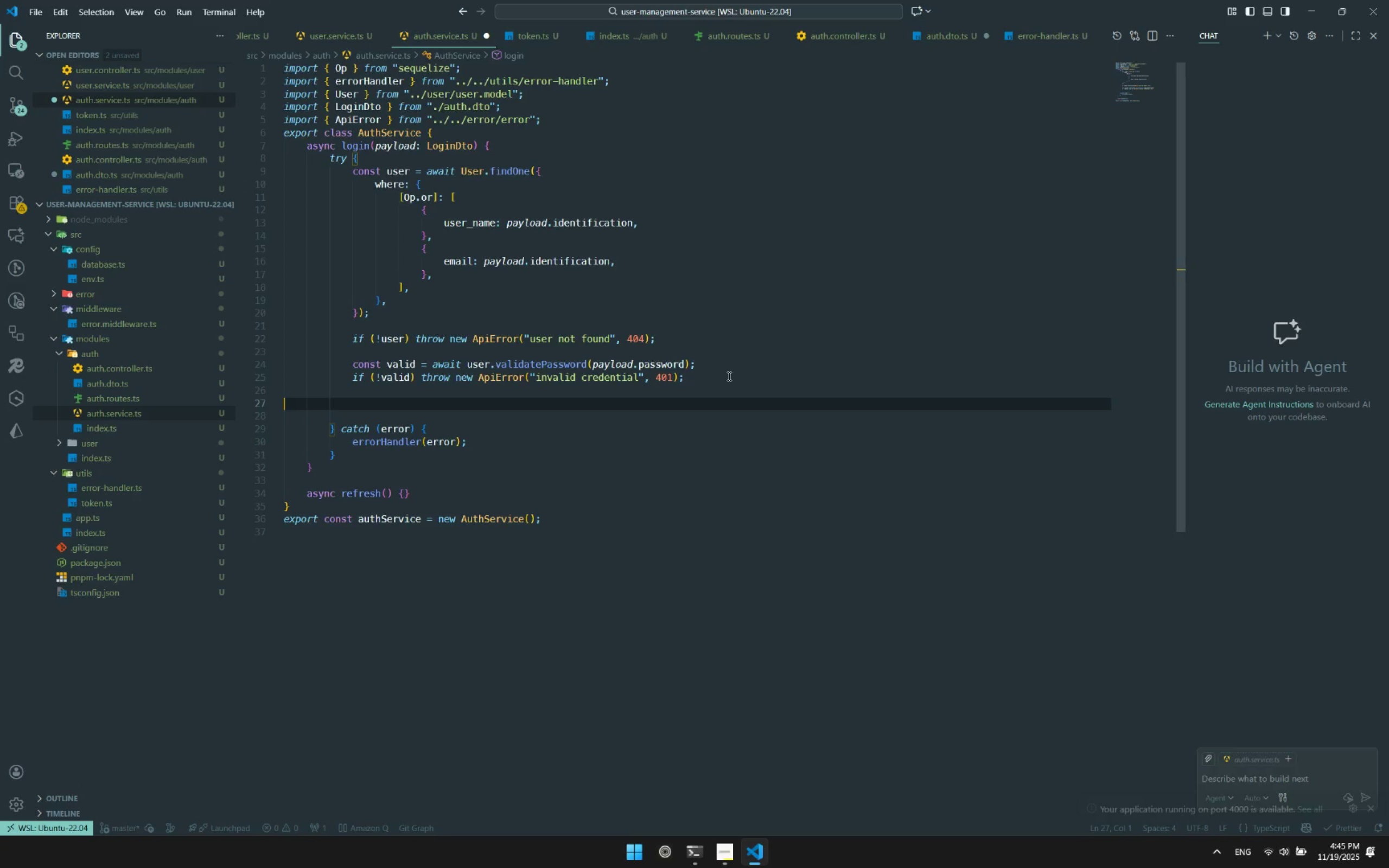 
key(Tab)
 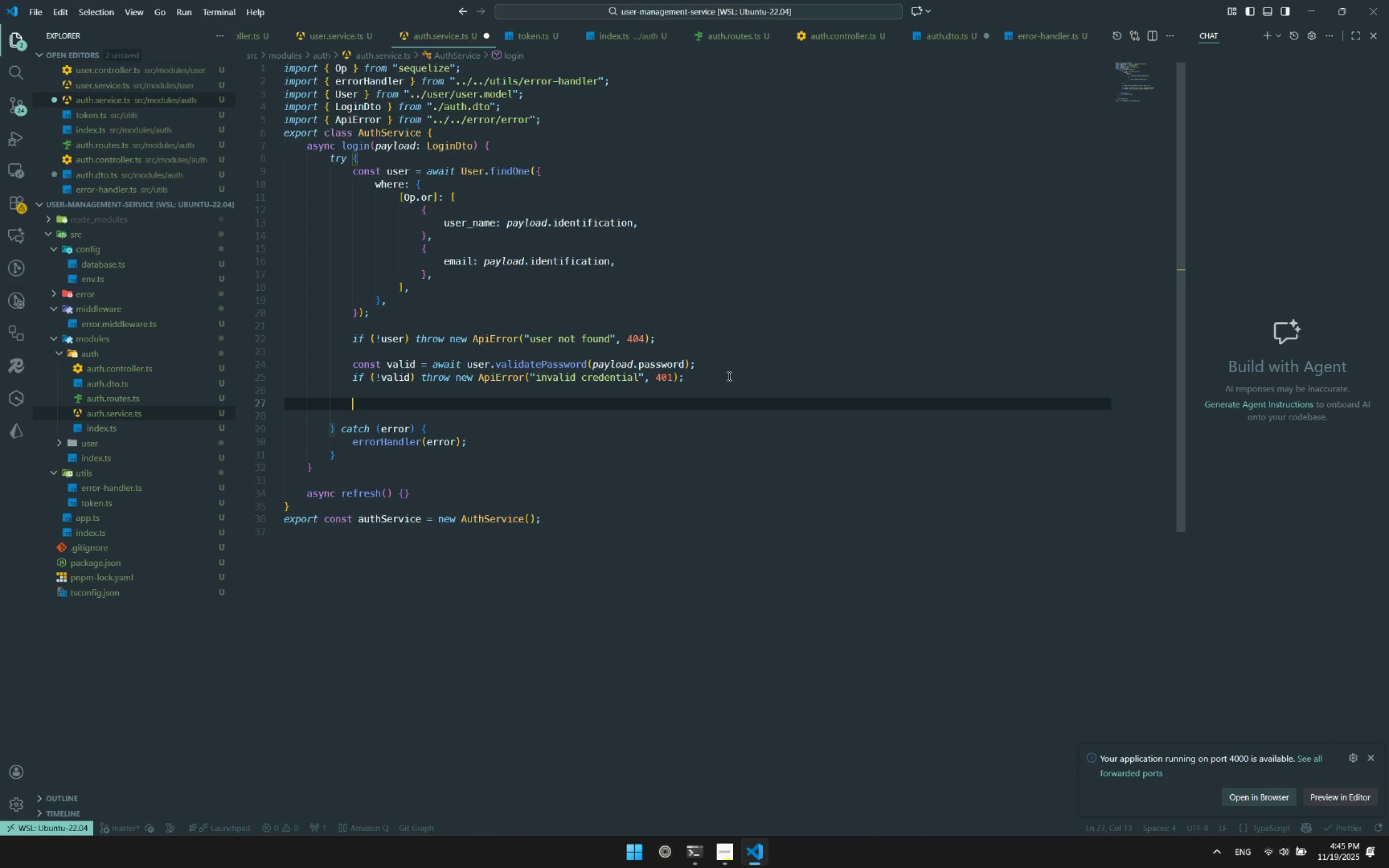 
type(const refresh)
 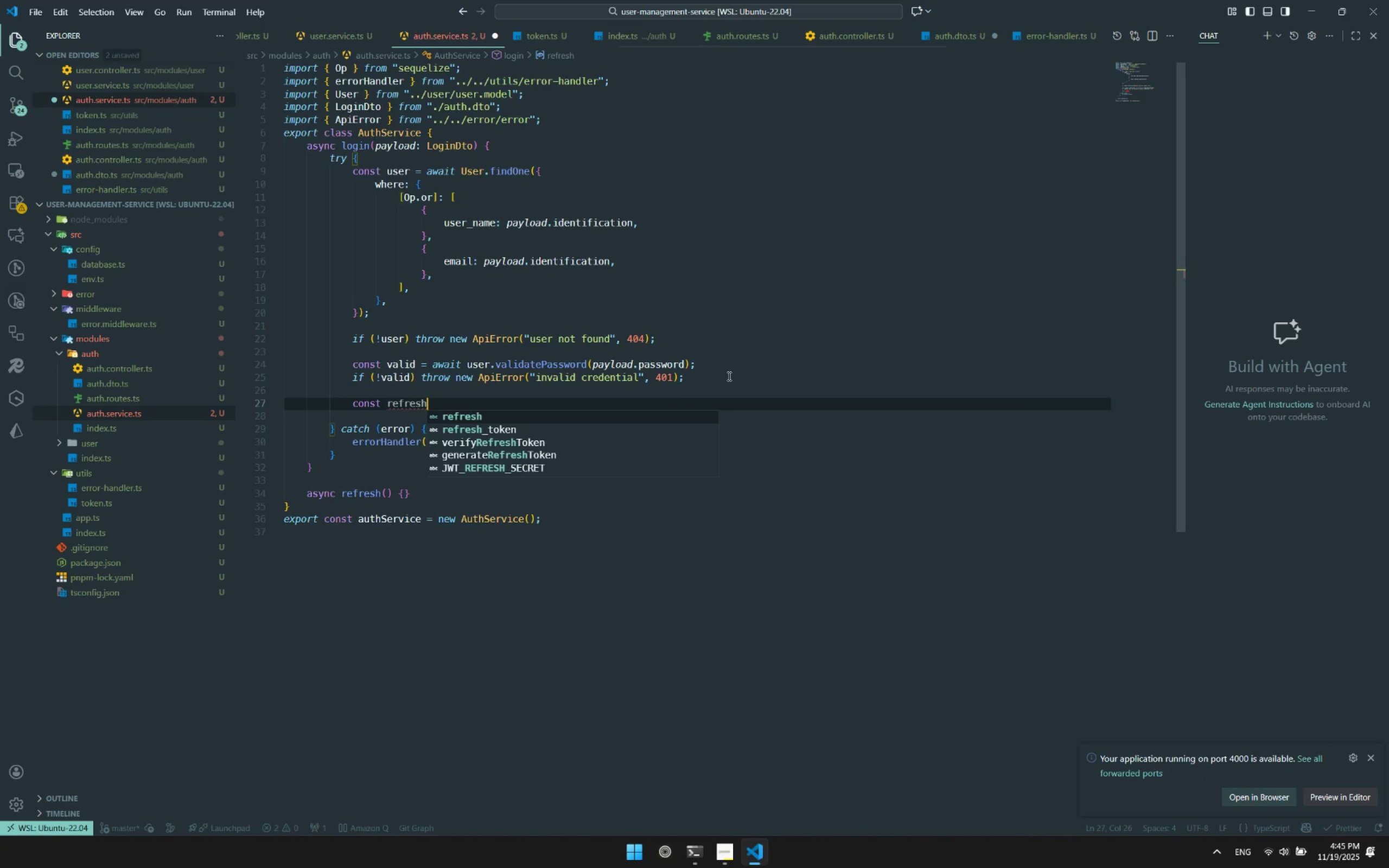 
key(ArrowDown)
 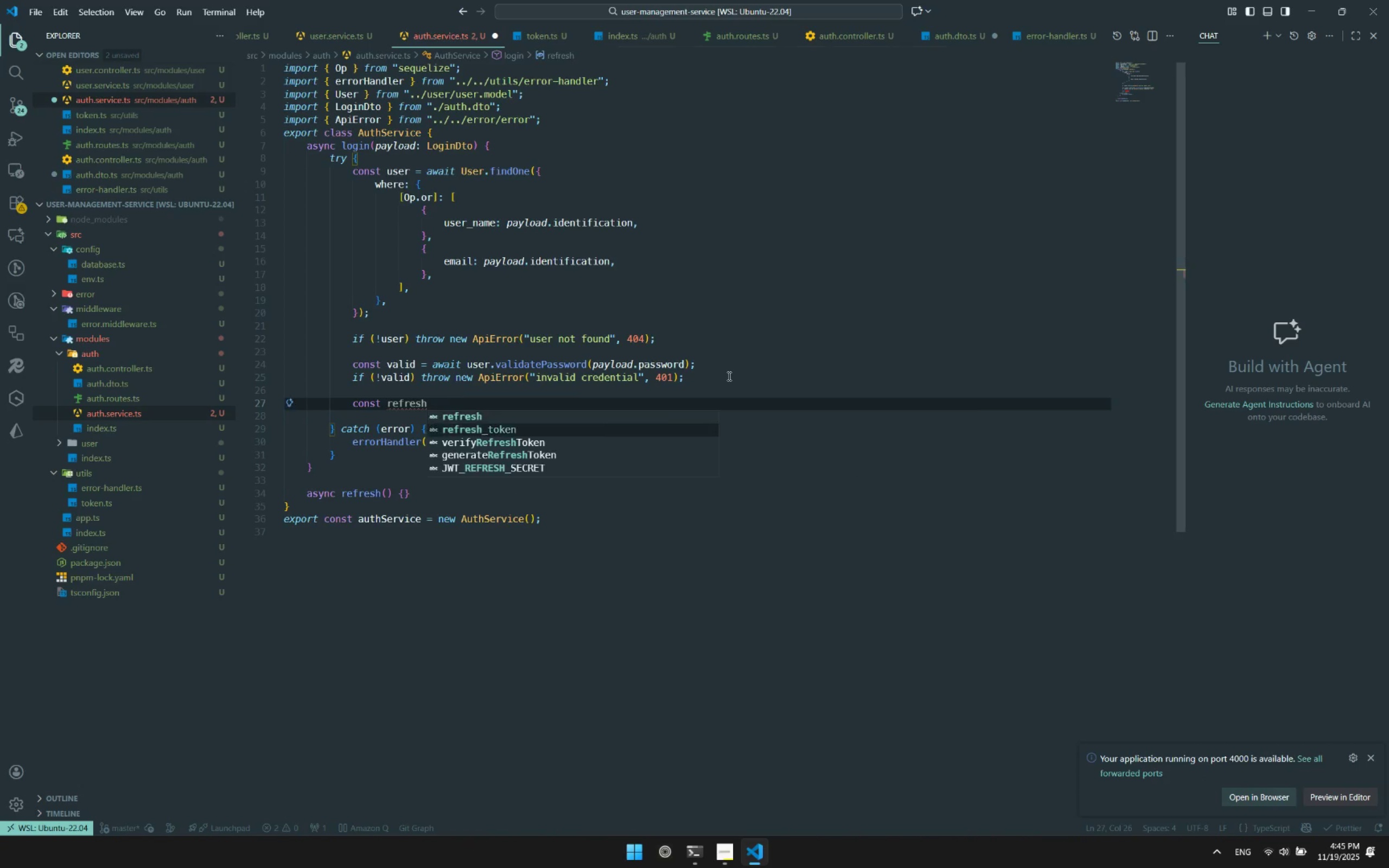 
key(Enter)
 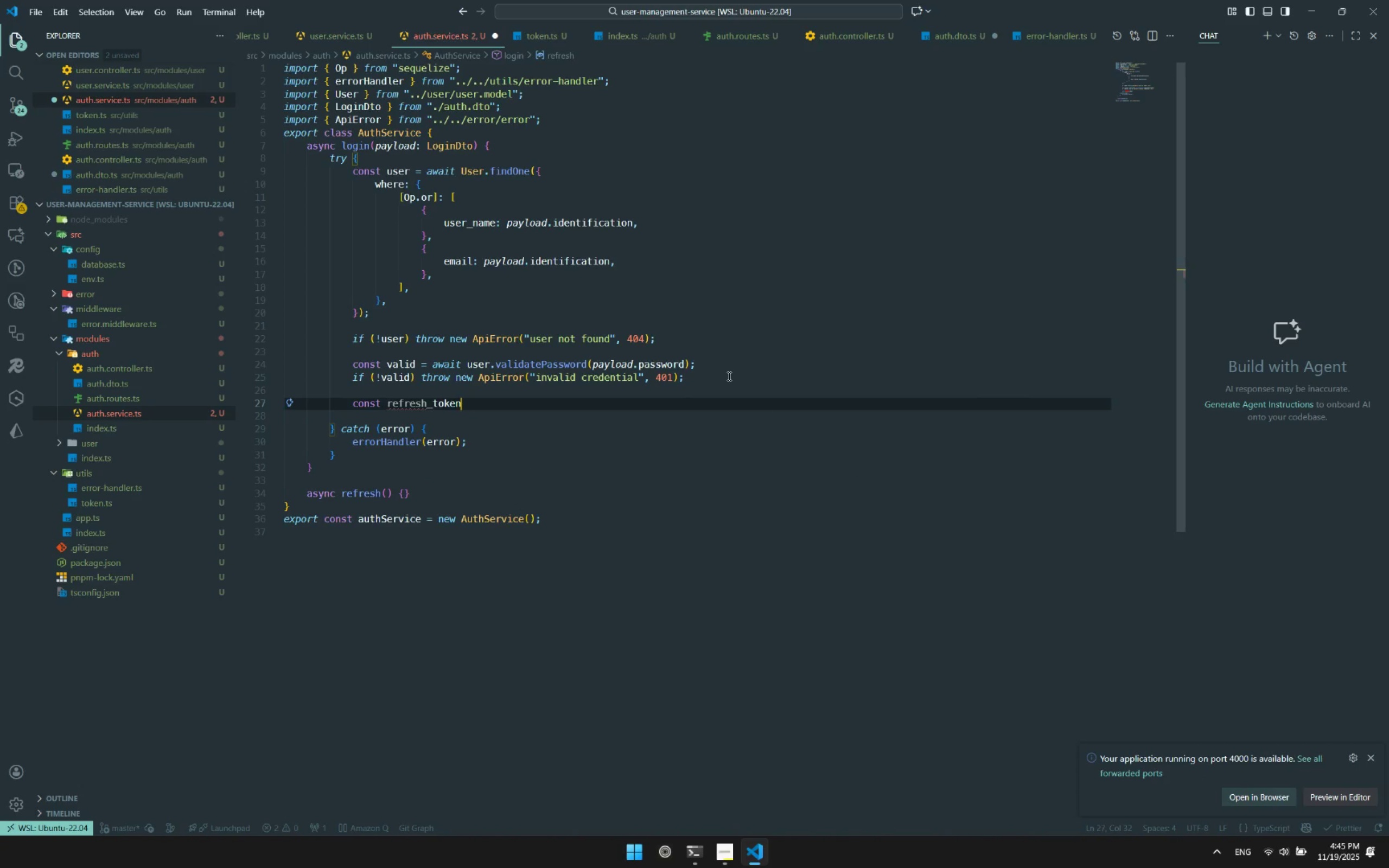 
type(=gen)
 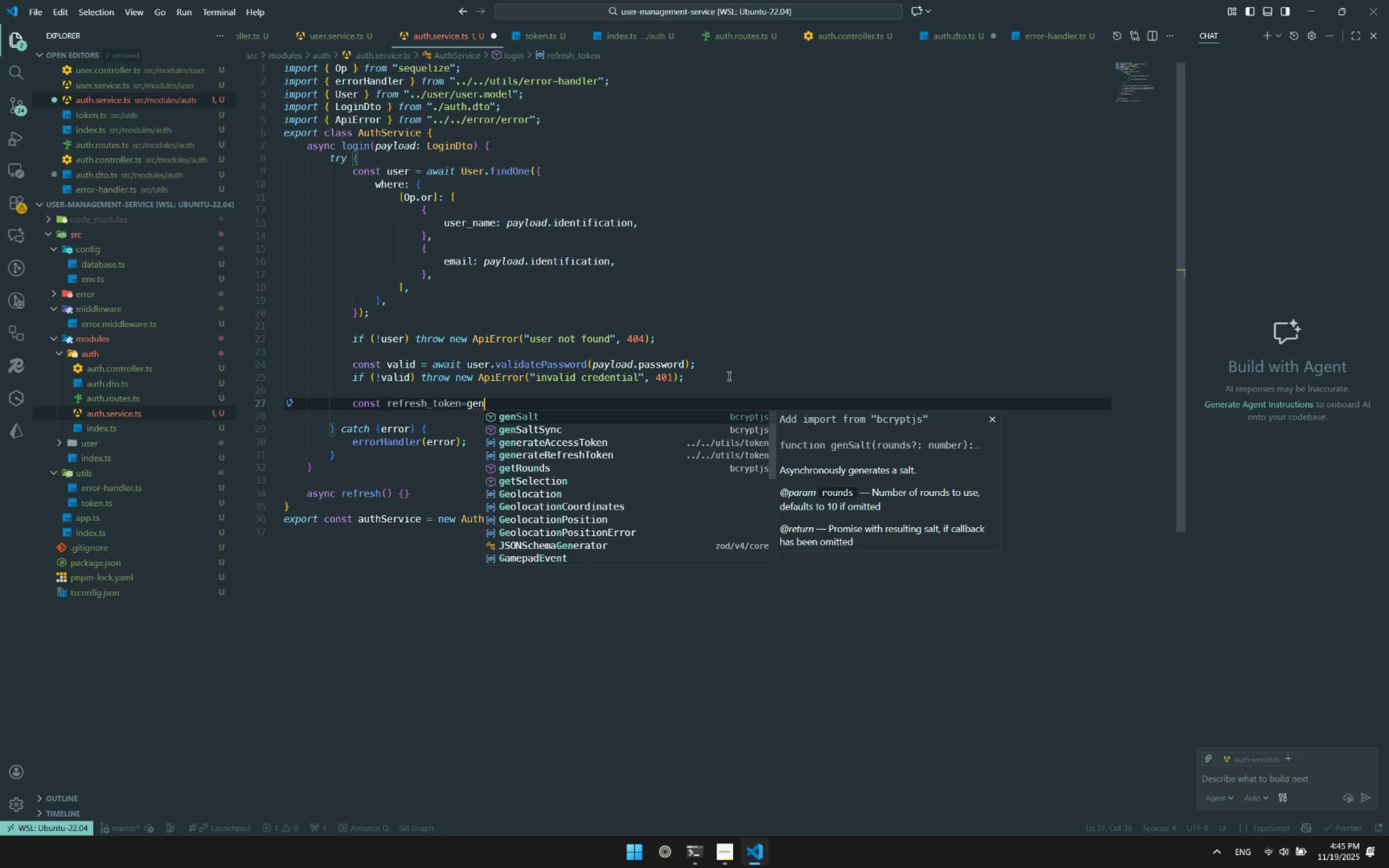 
key(ArrowDown)
 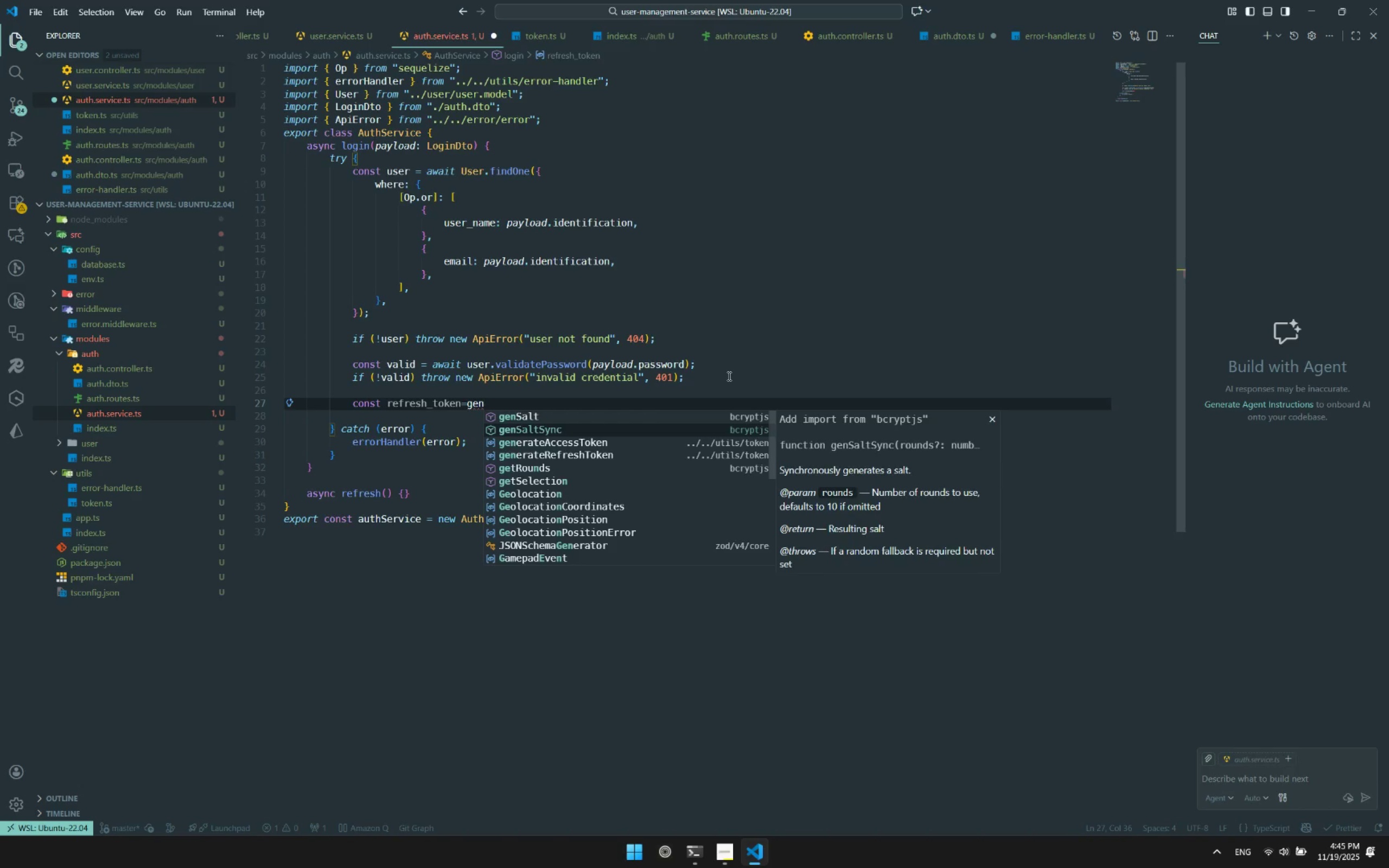 
key(ArrowDown)
 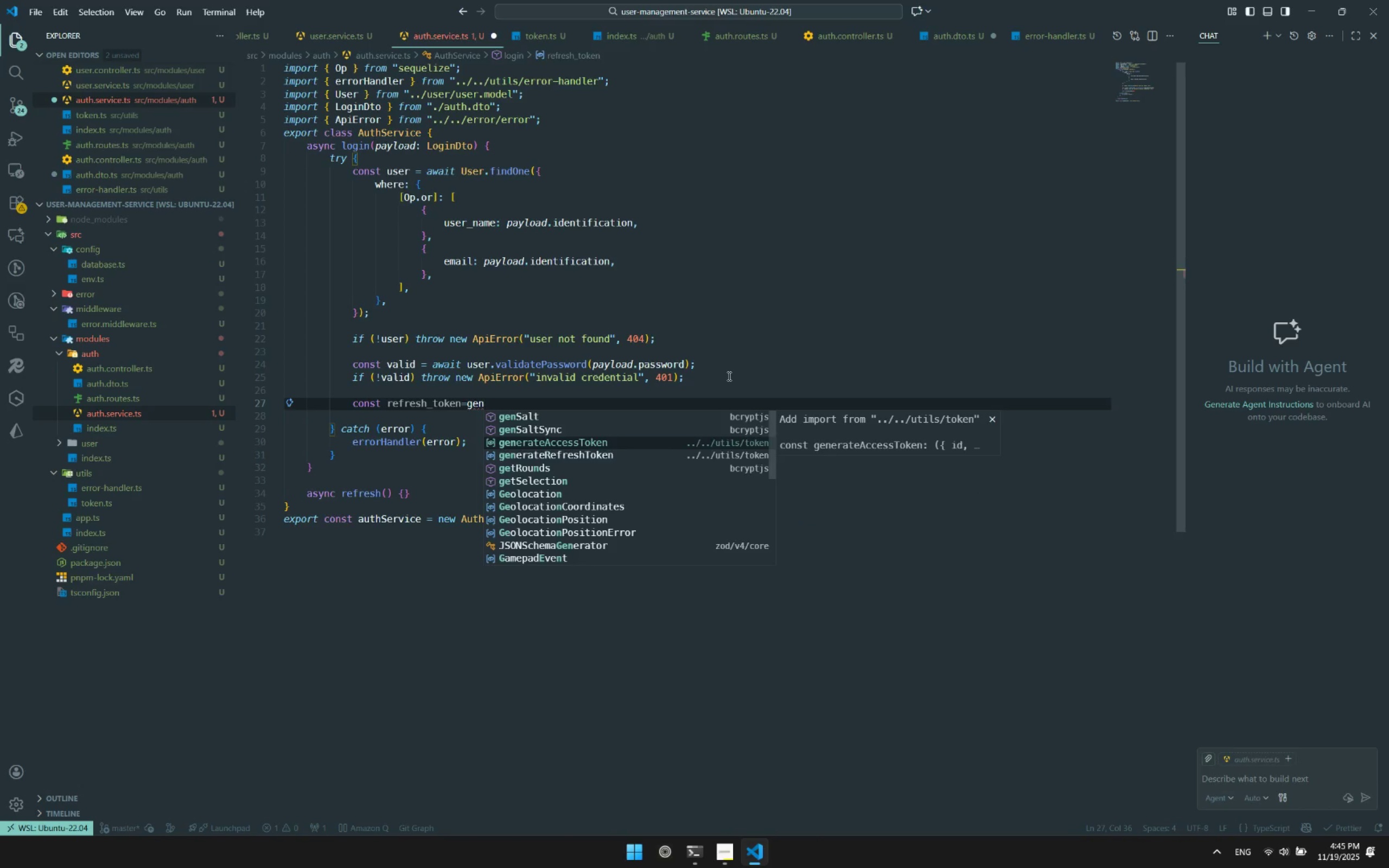 
key(ArrowDown)
 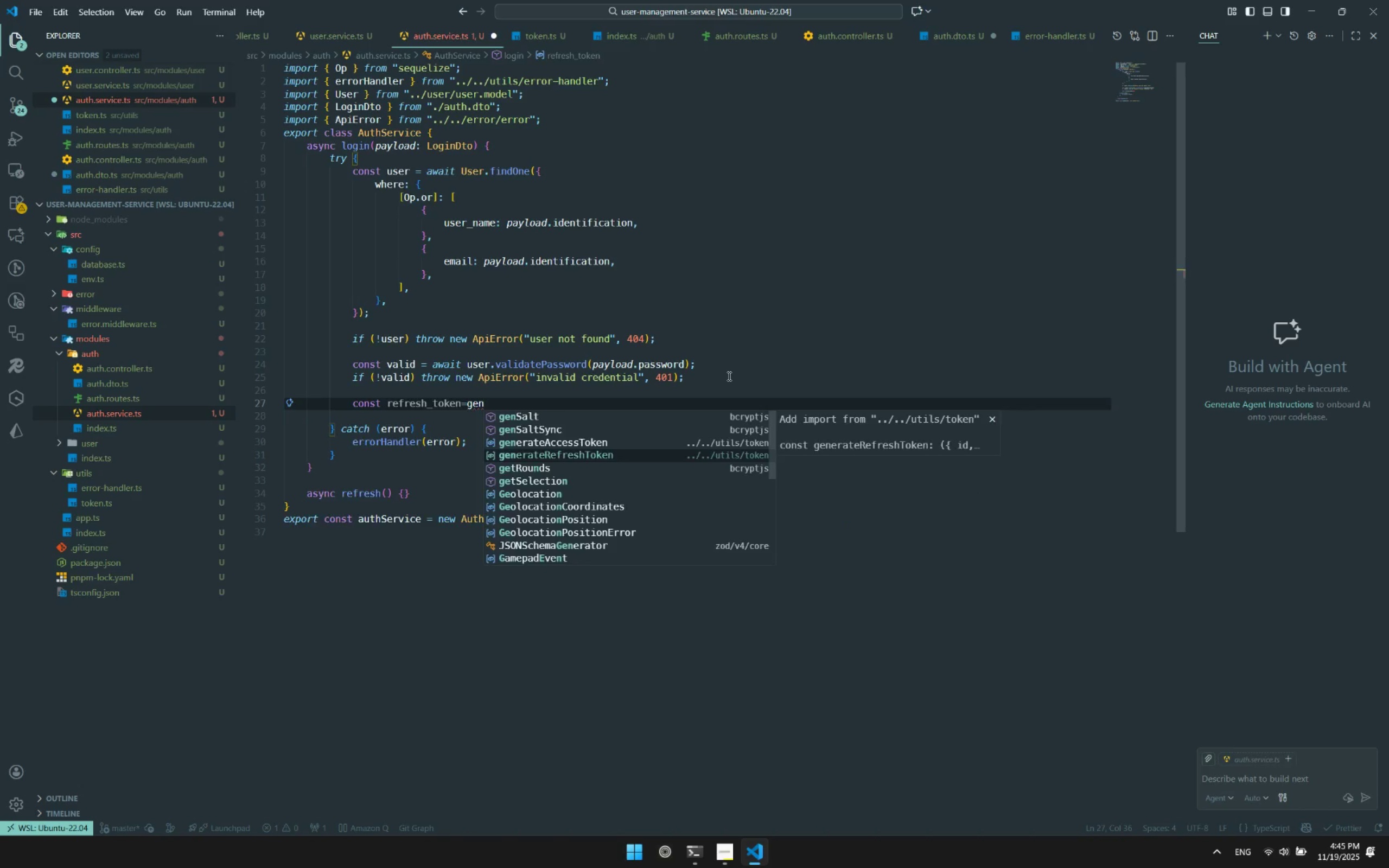 
key(Enter)
 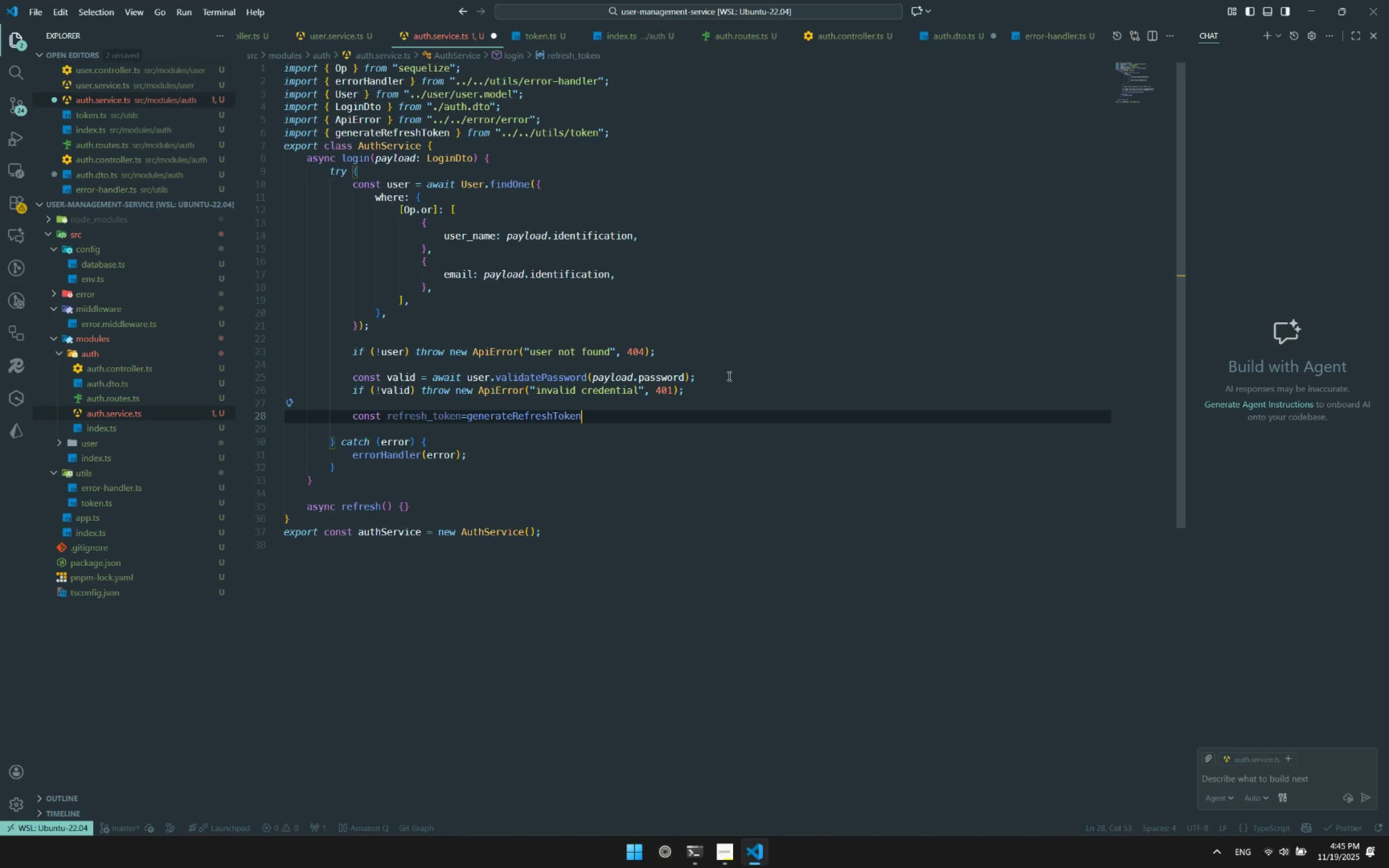 
type((user)
 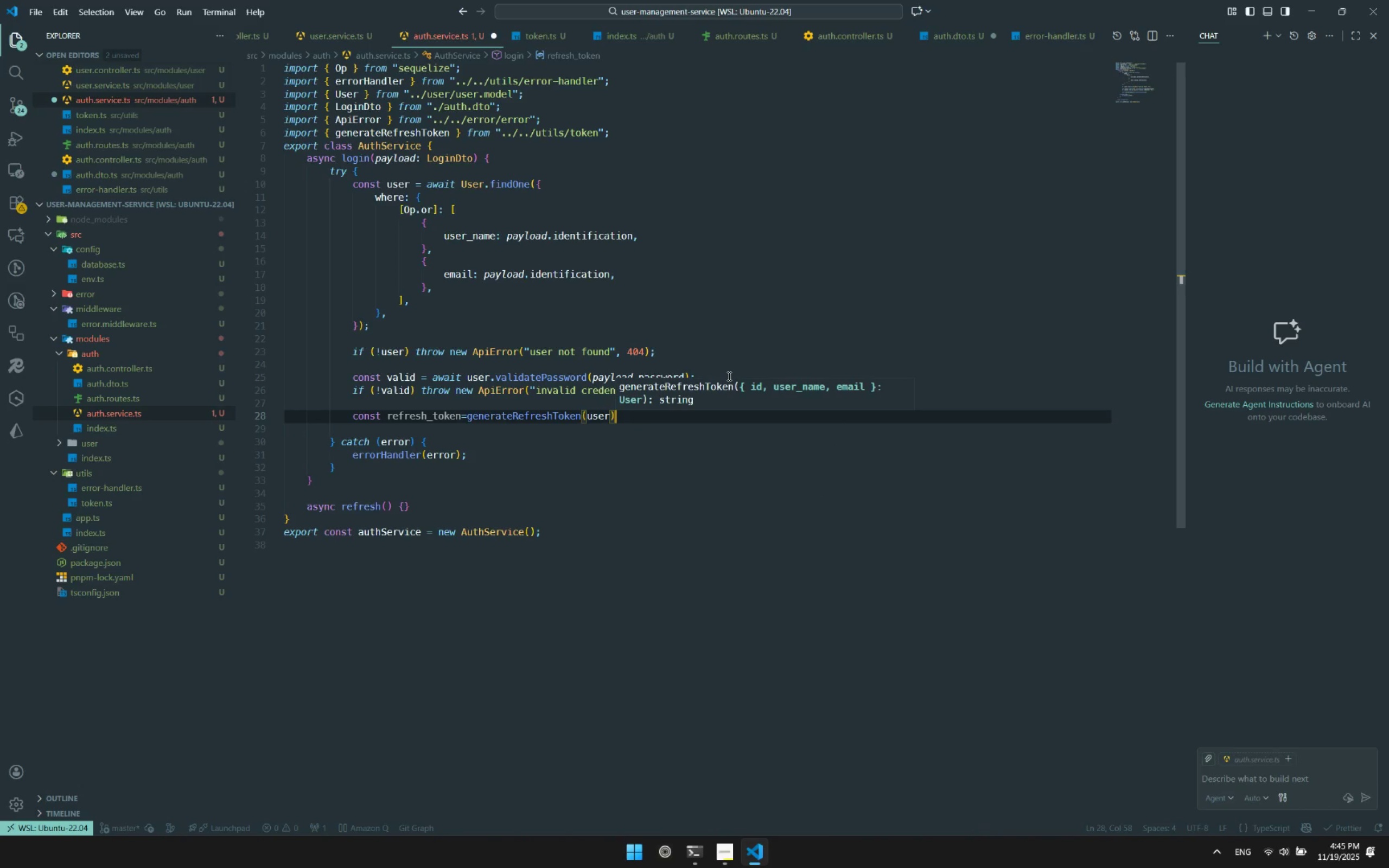 
key(ArrowRight)
 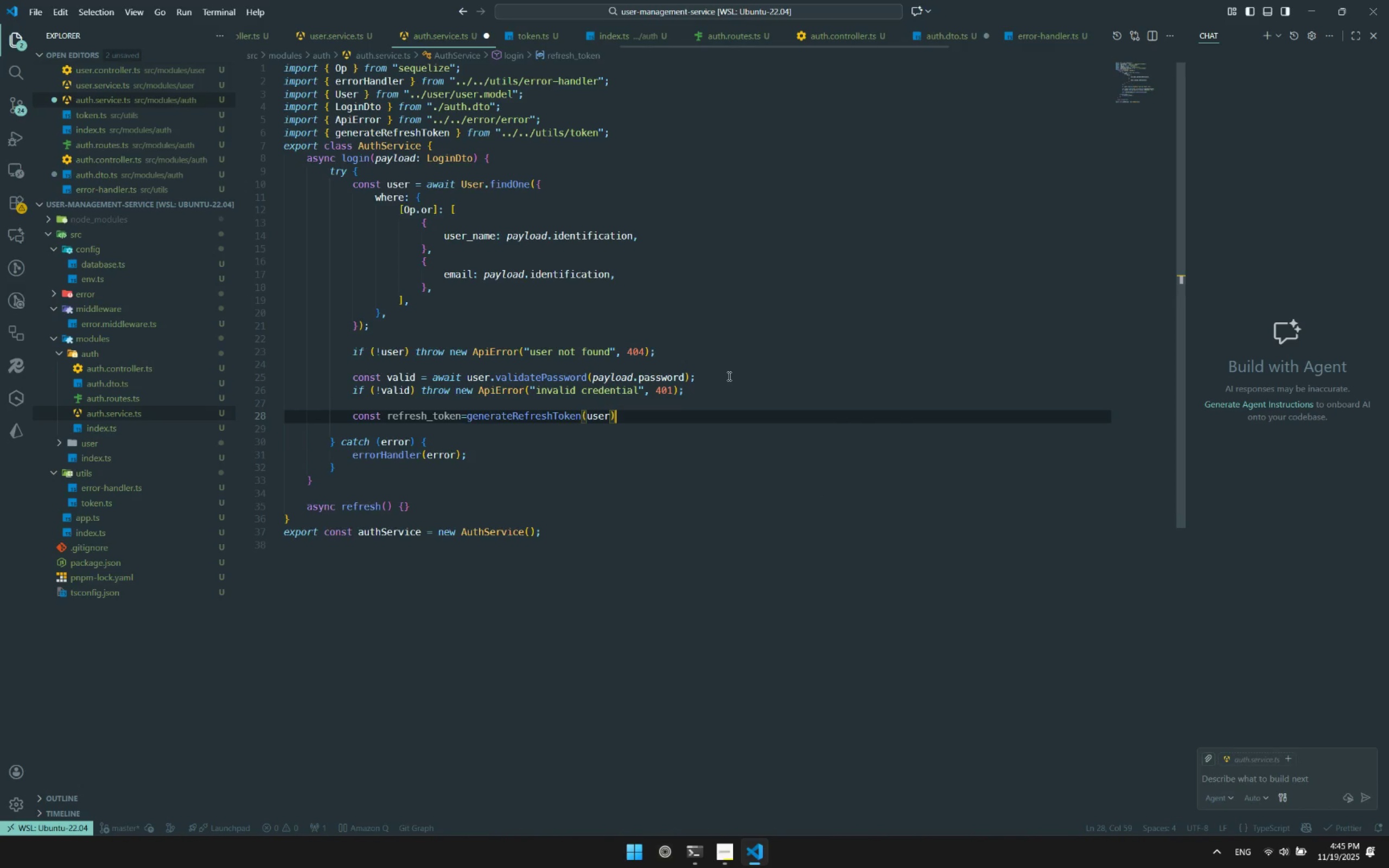 
key(Enter)
 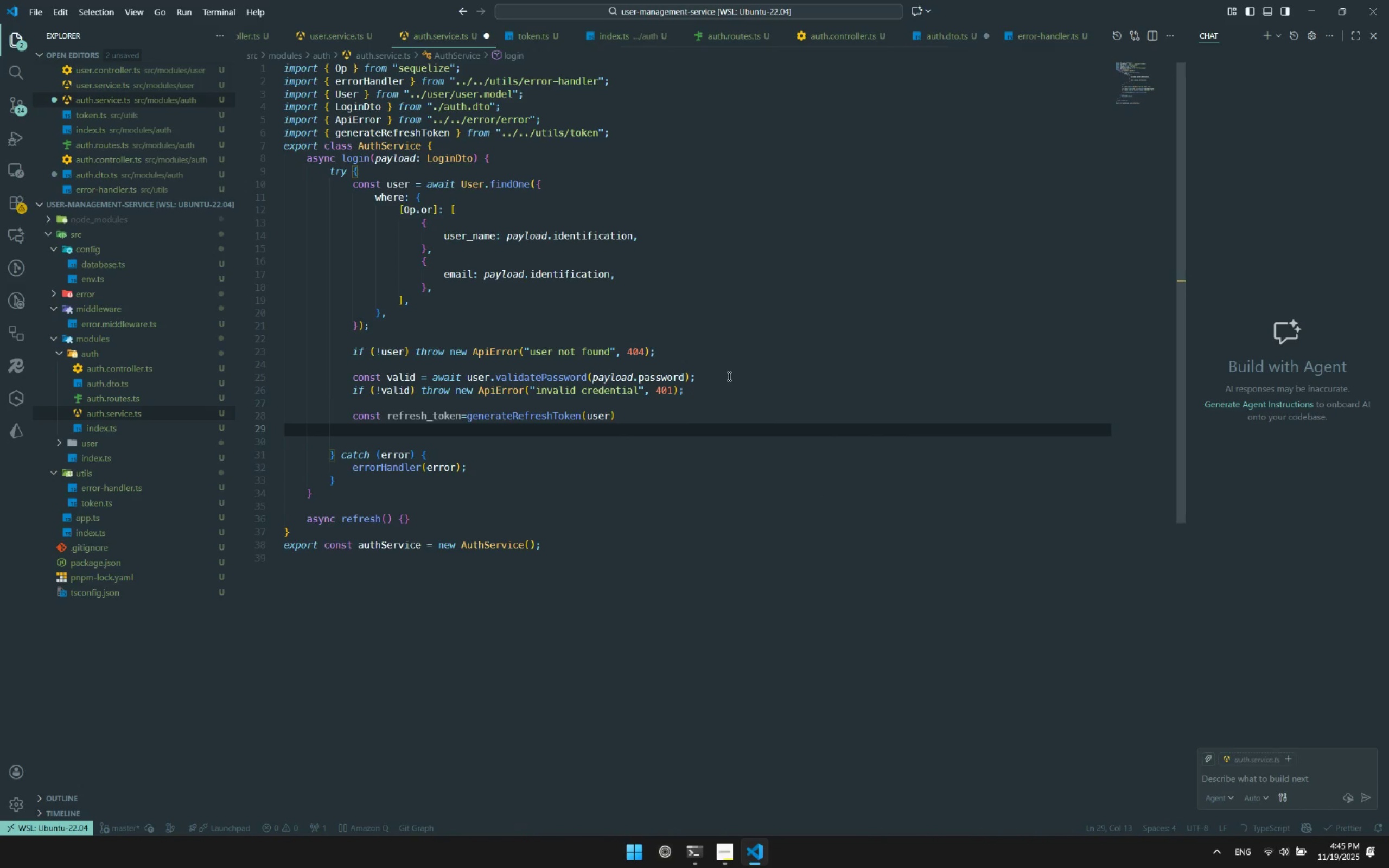 
type(const access)
 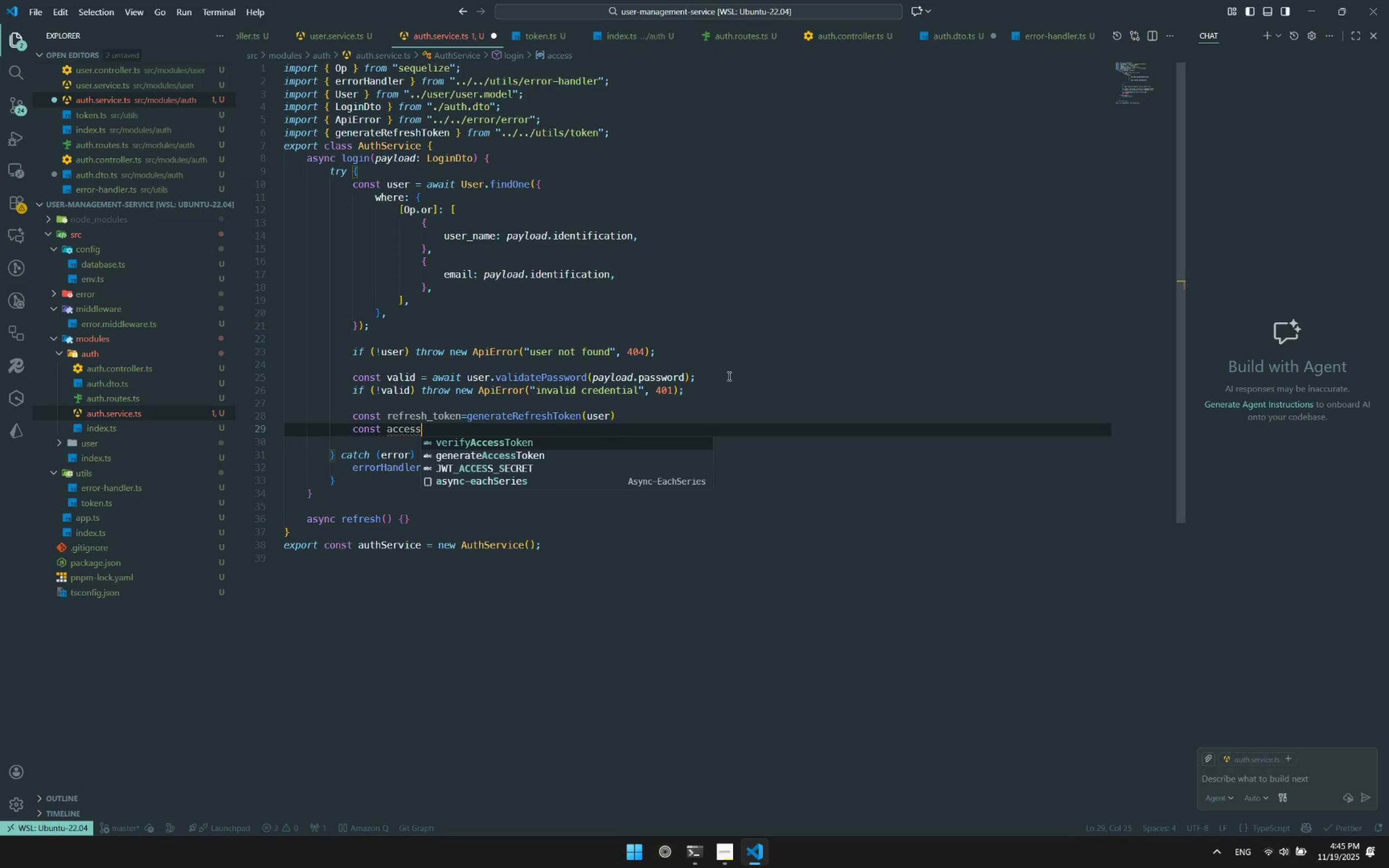 
hold_key(key=ShiftLeft, duration=1.0)
 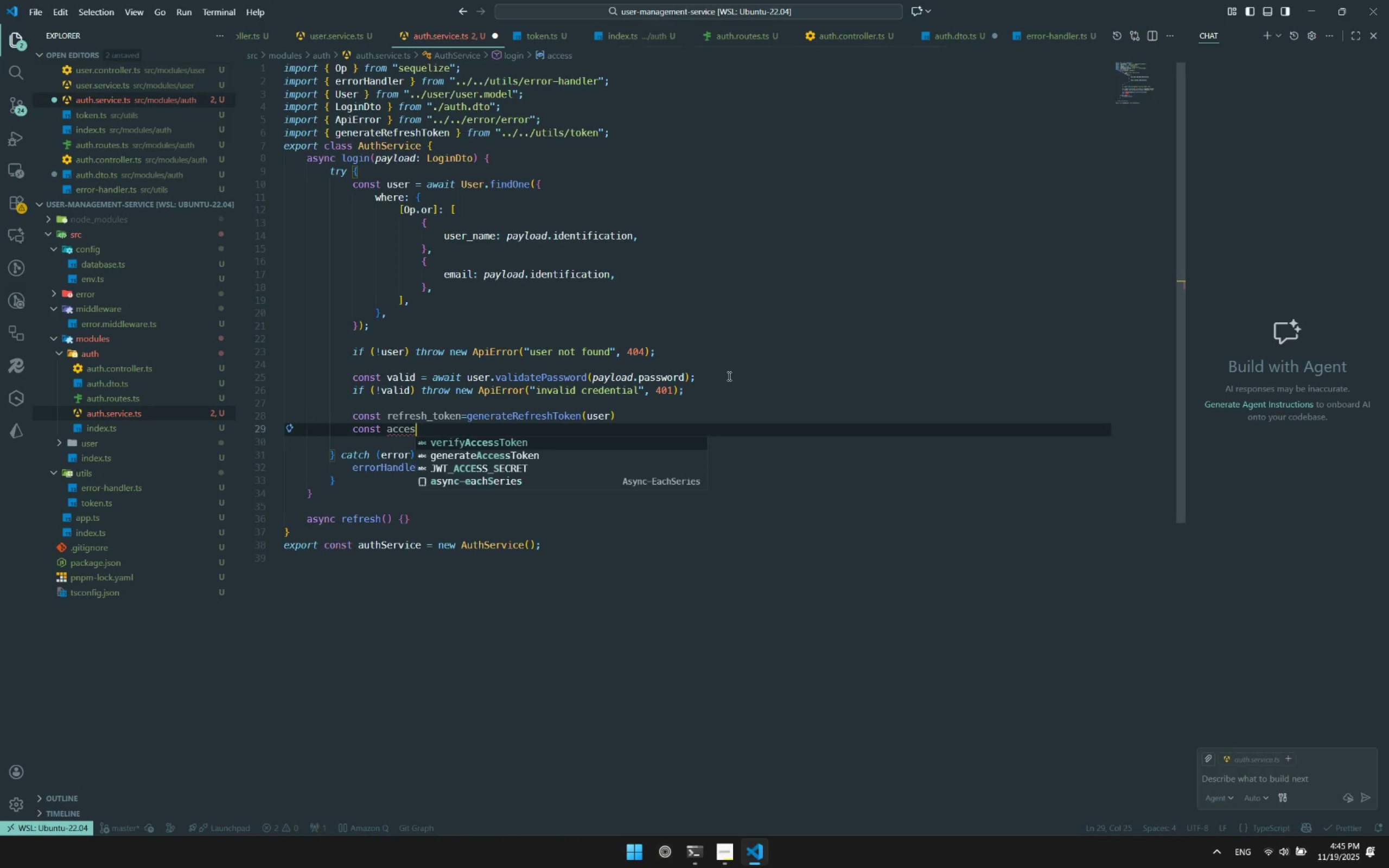 
hold_key(key=Backspace, duration=0.41)
 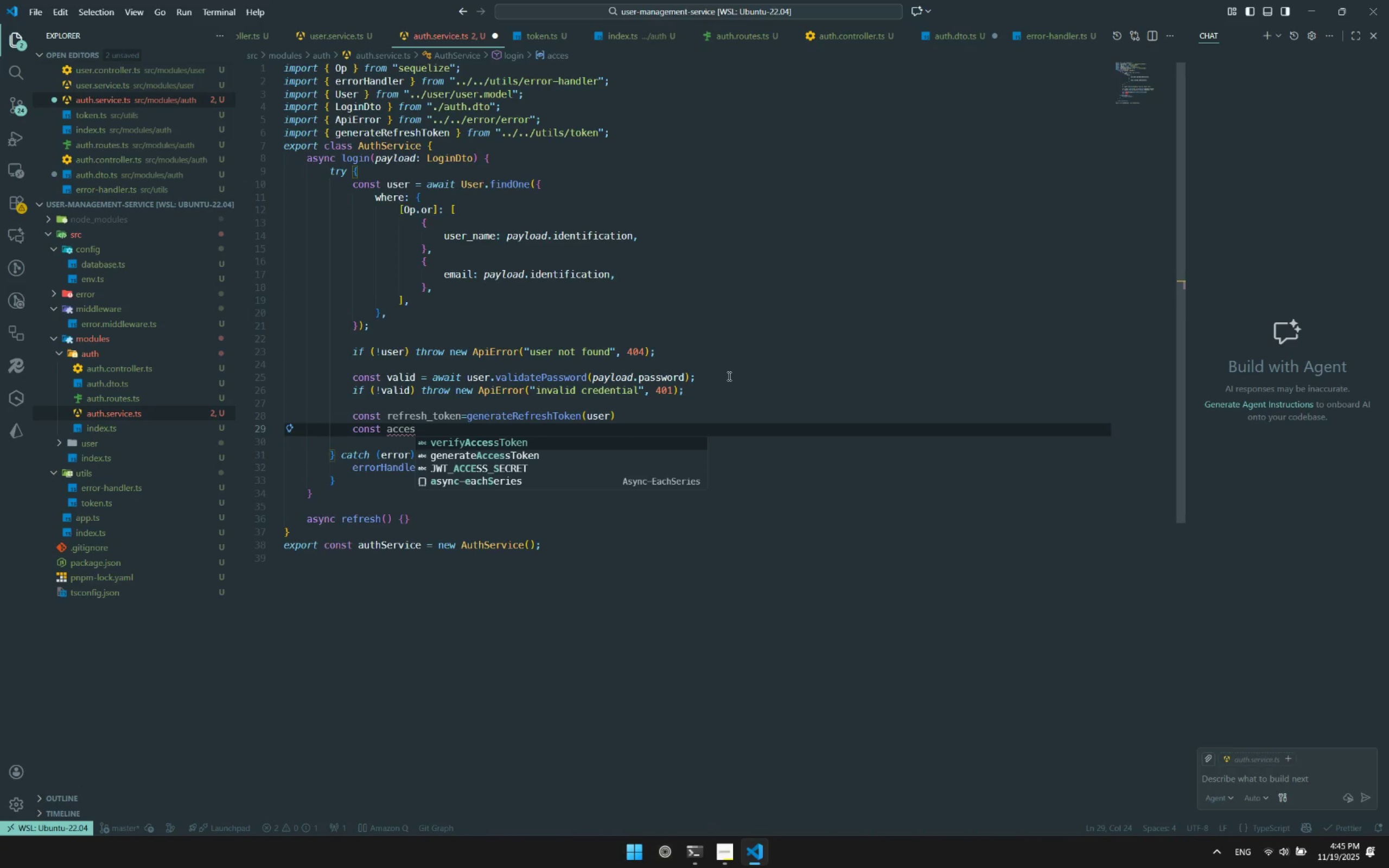 
wait(5.64)
 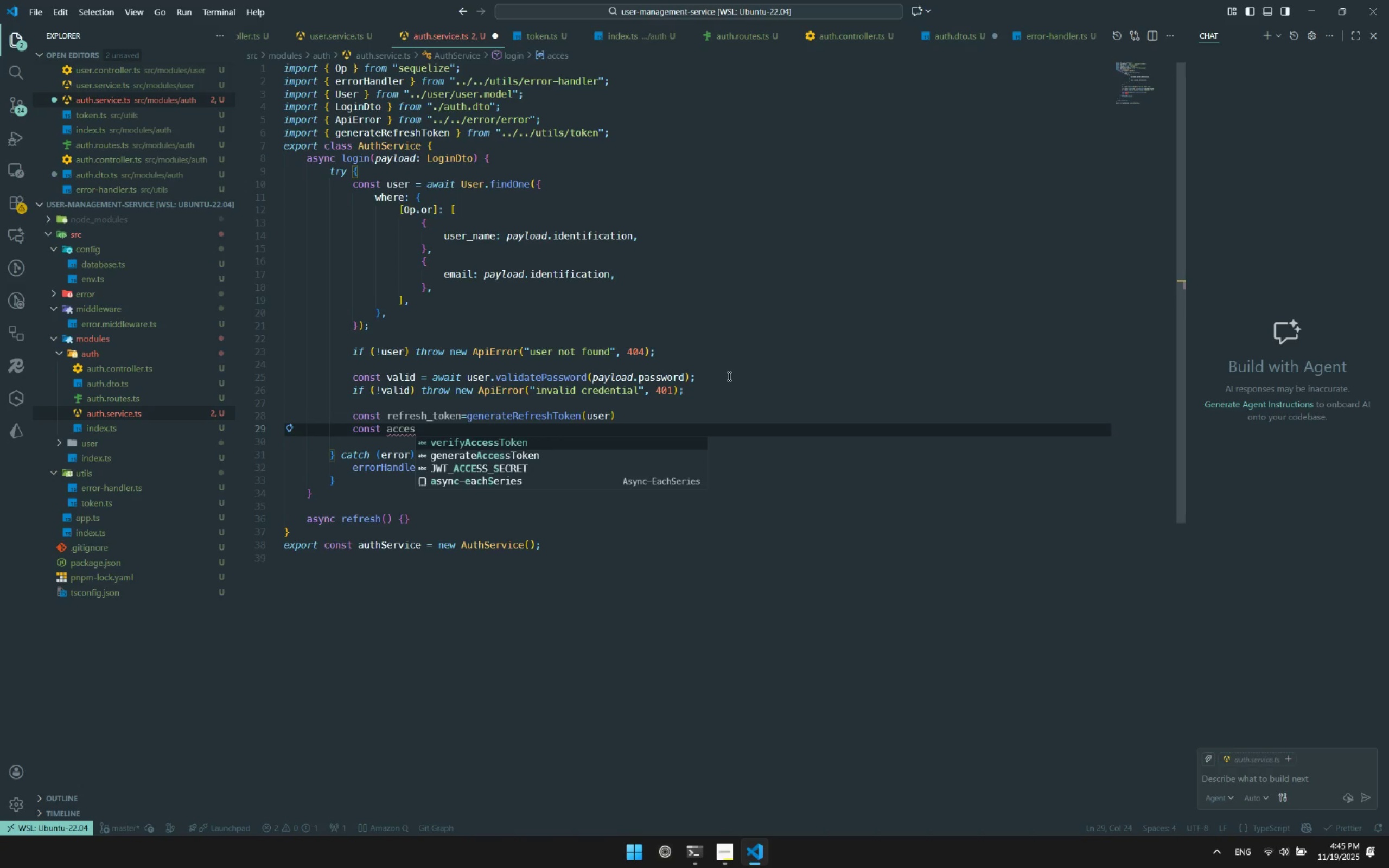 
type(s_token=gen)
 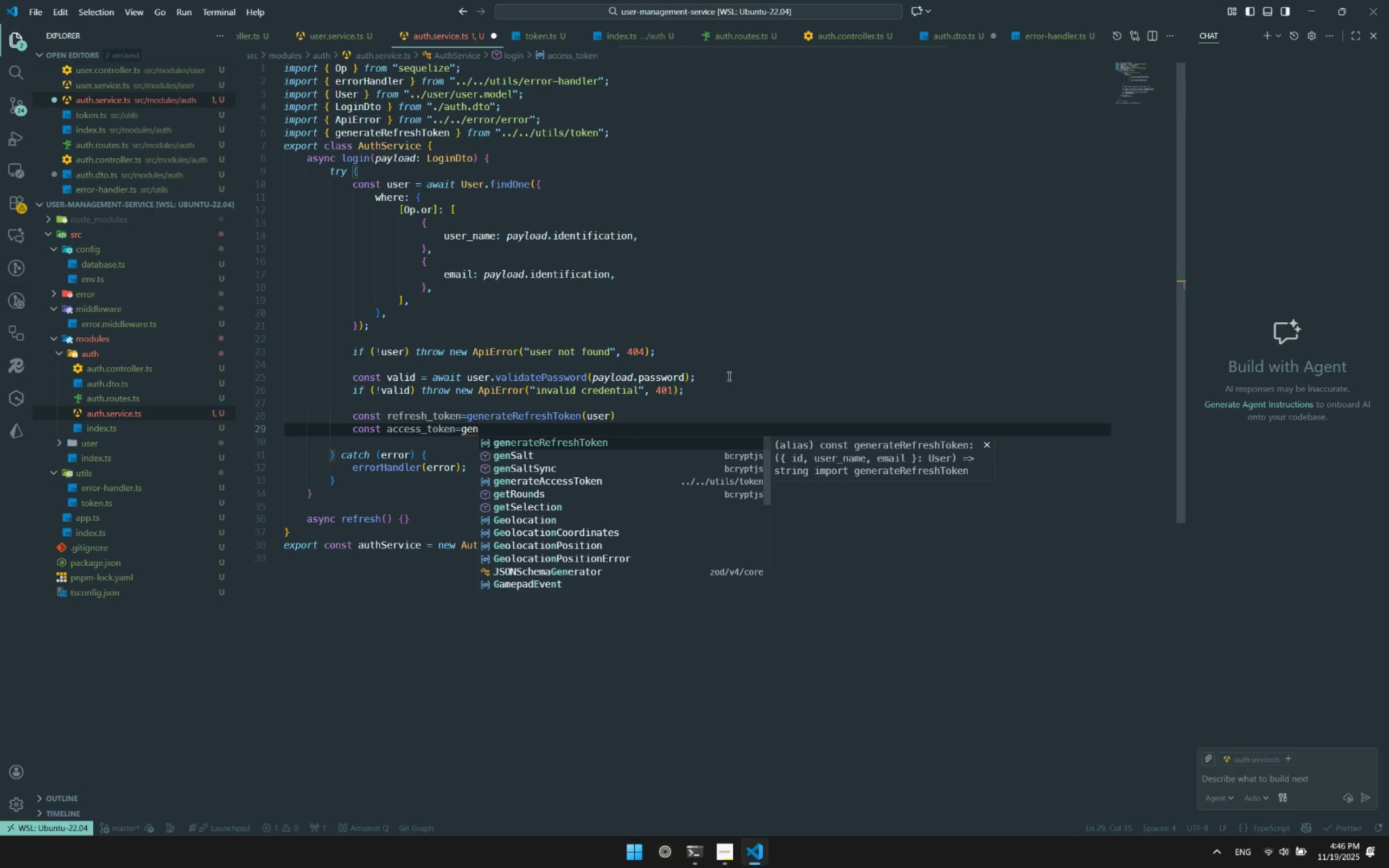 
key(ArrowDown)
 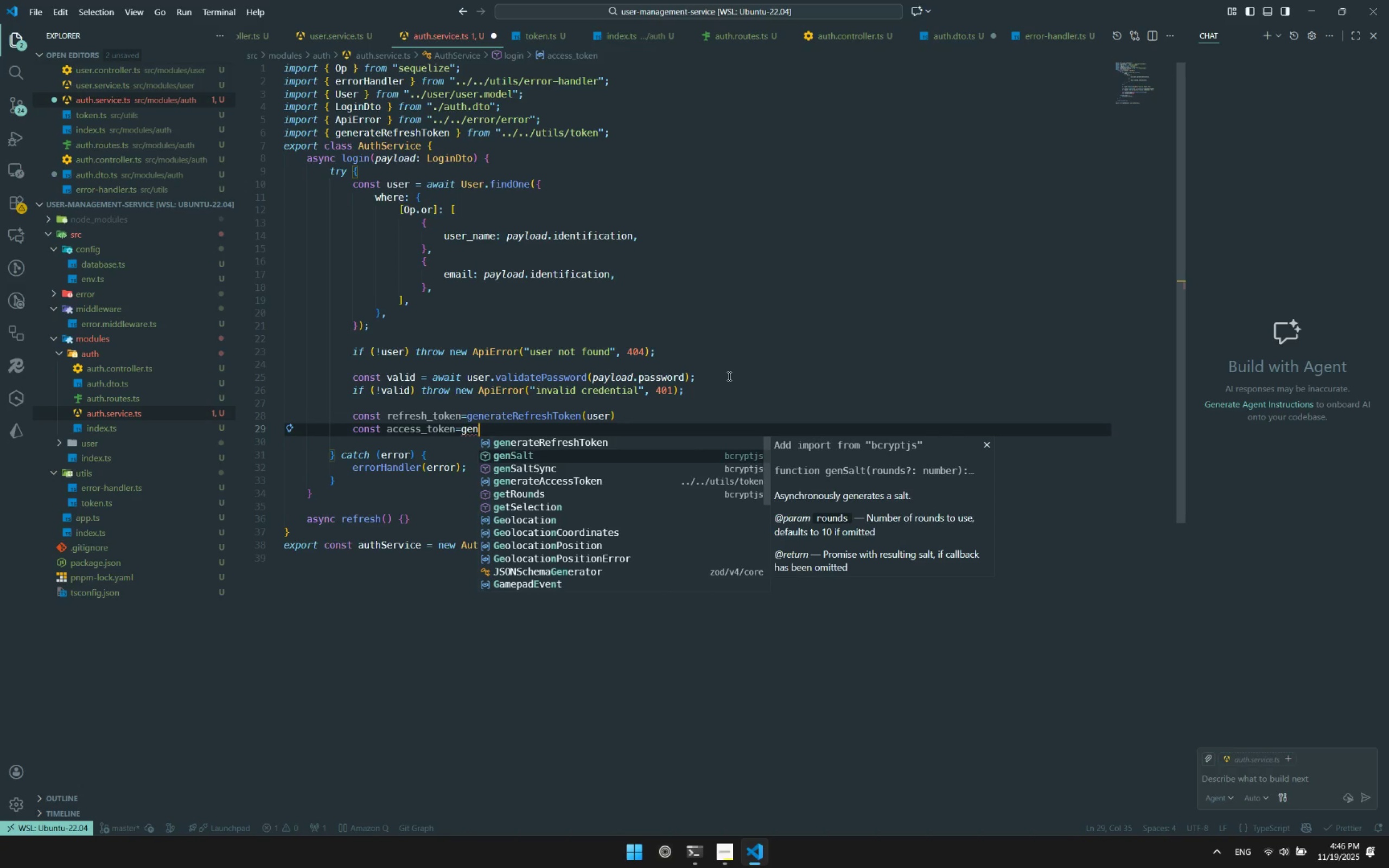 
key(ArrowDown)
 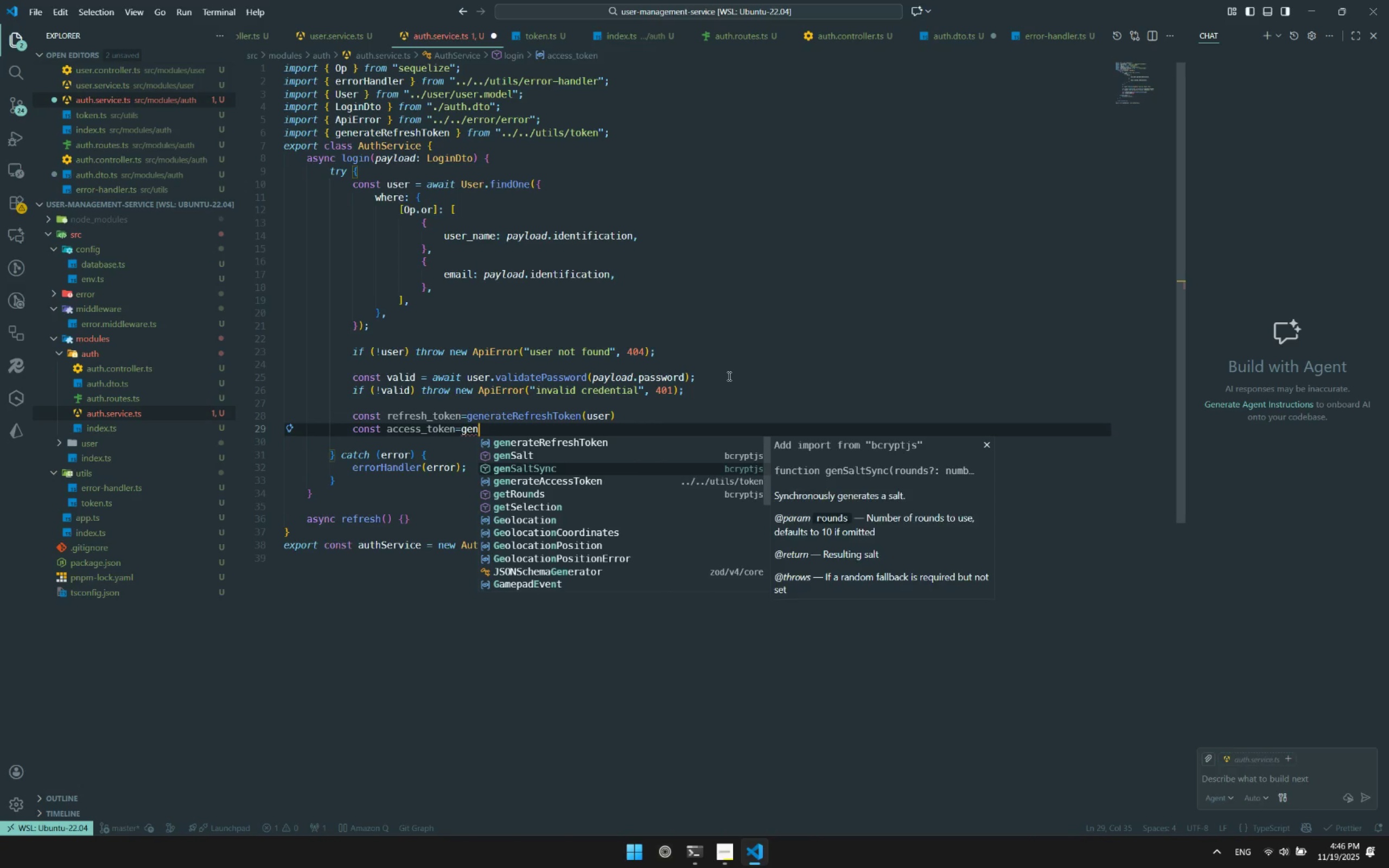 
key(ArrowDown)
 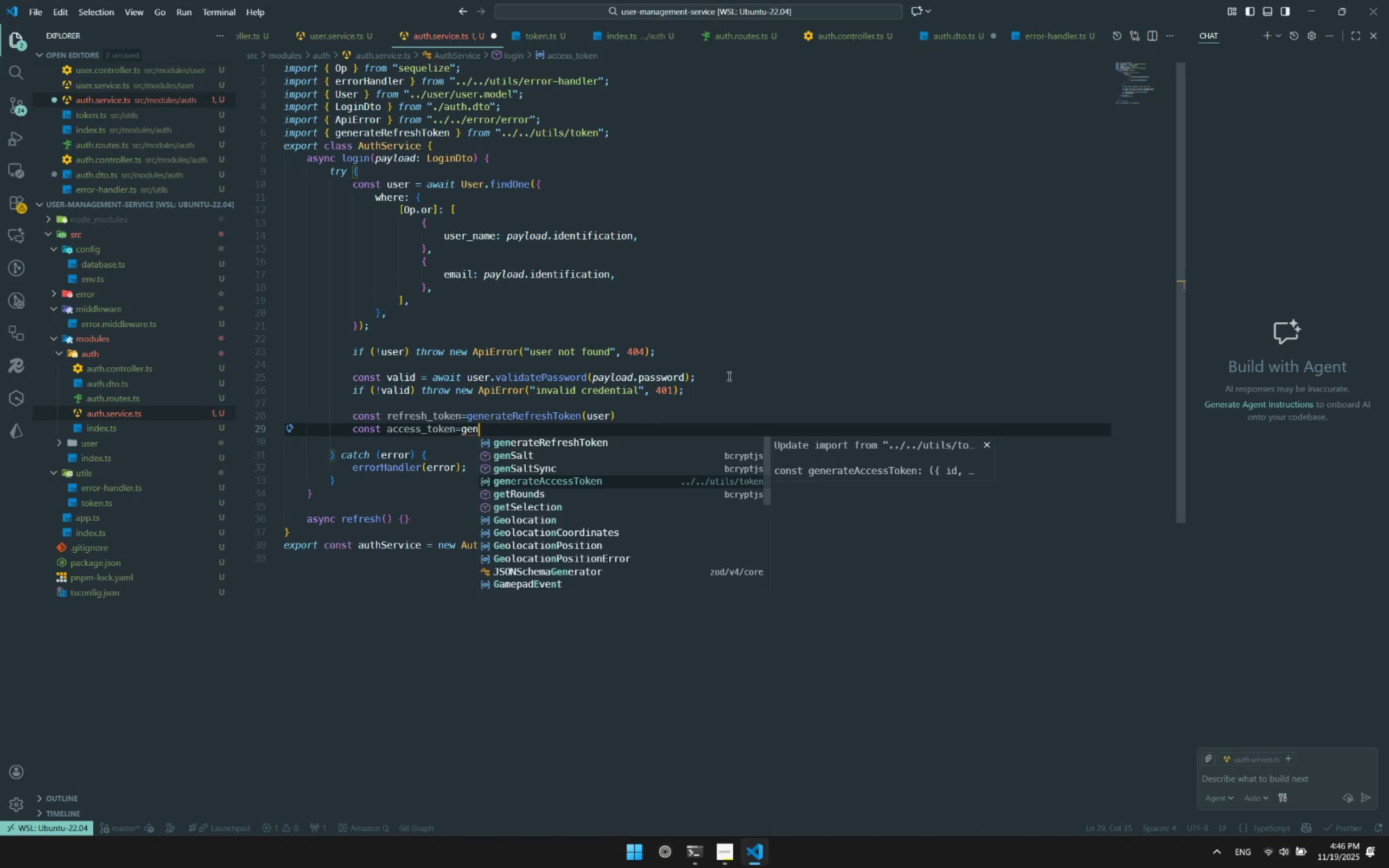 
key(Enter)
 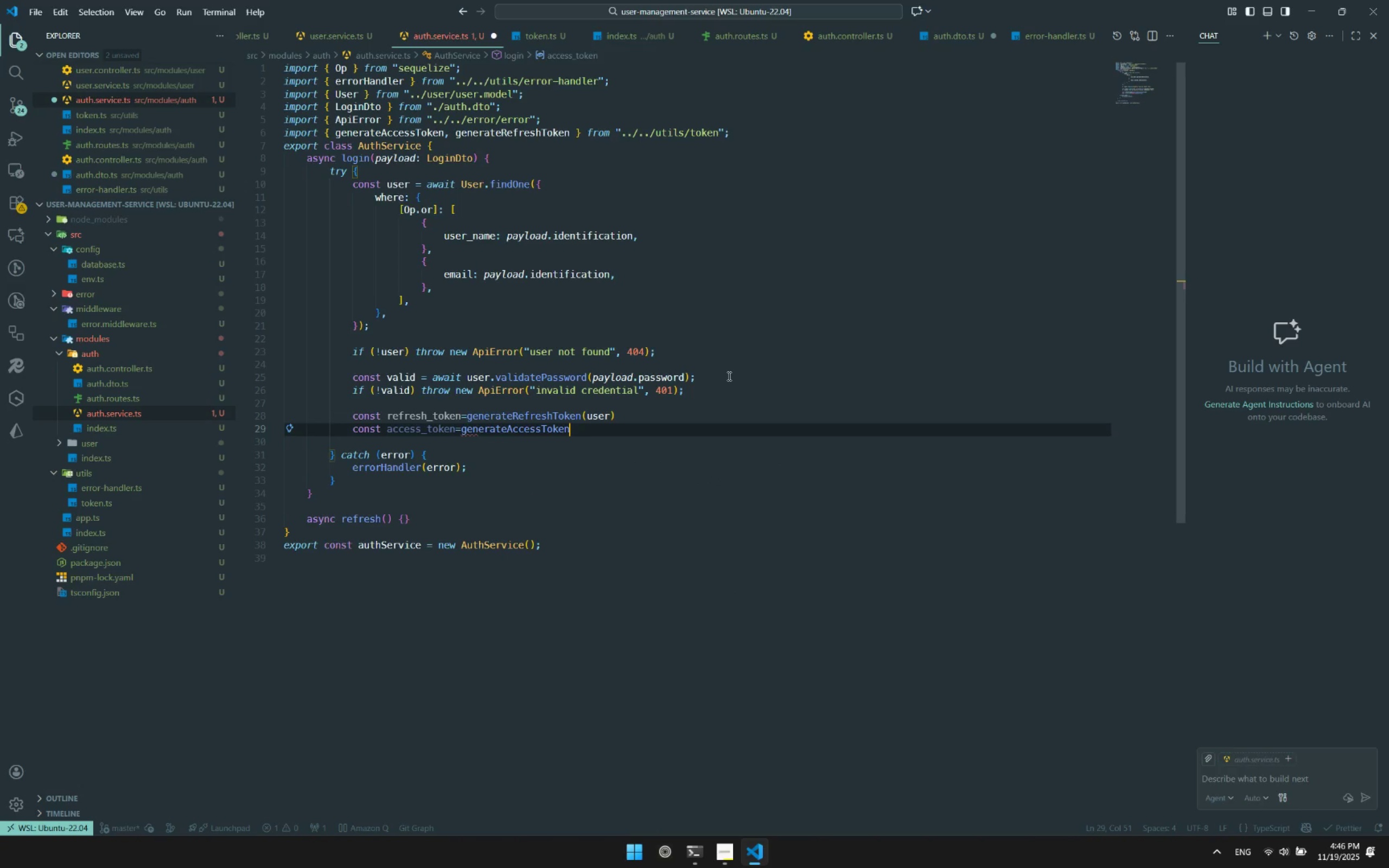 
type((user)
key(Escape)
 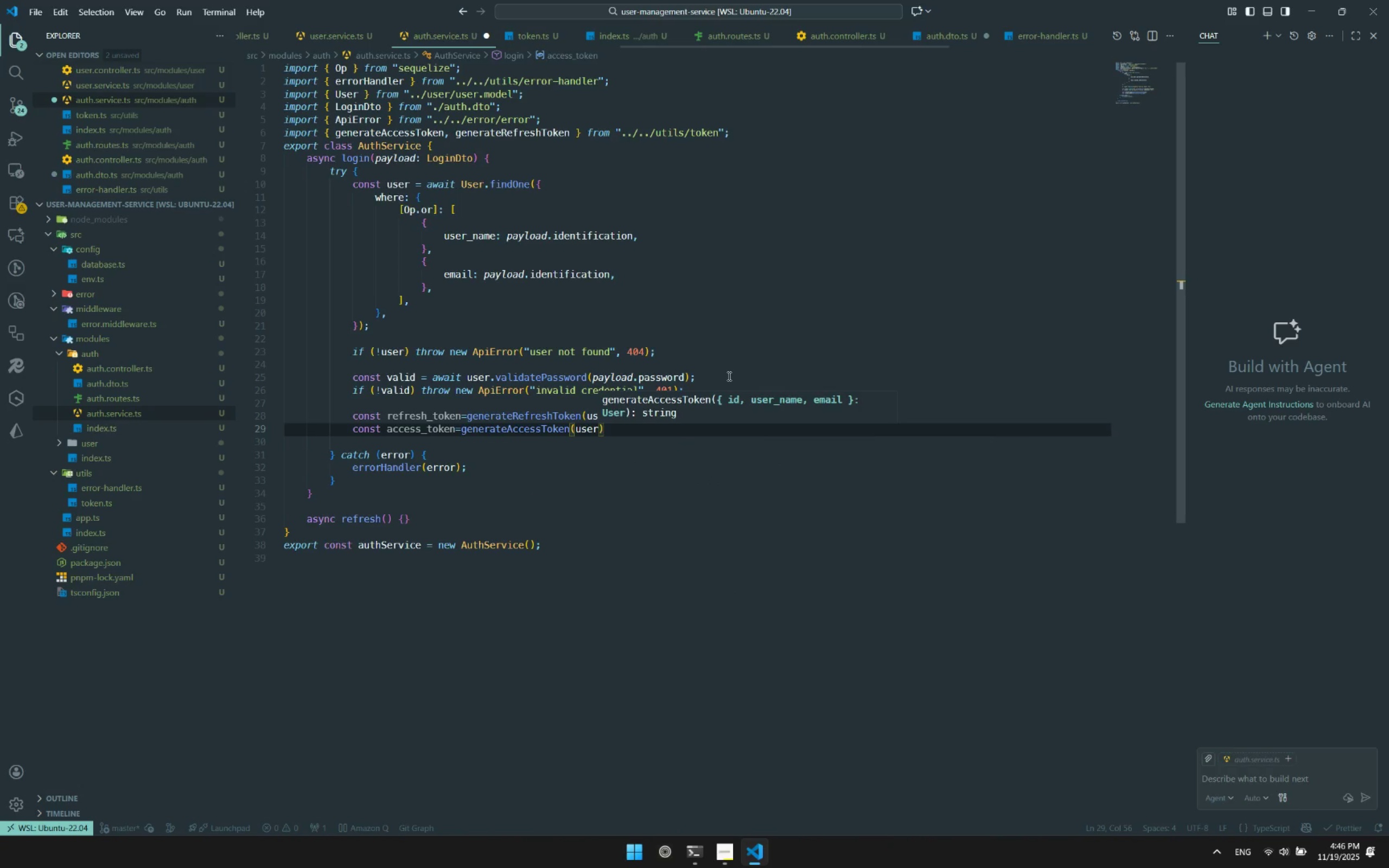 
key(ArrowRight)
 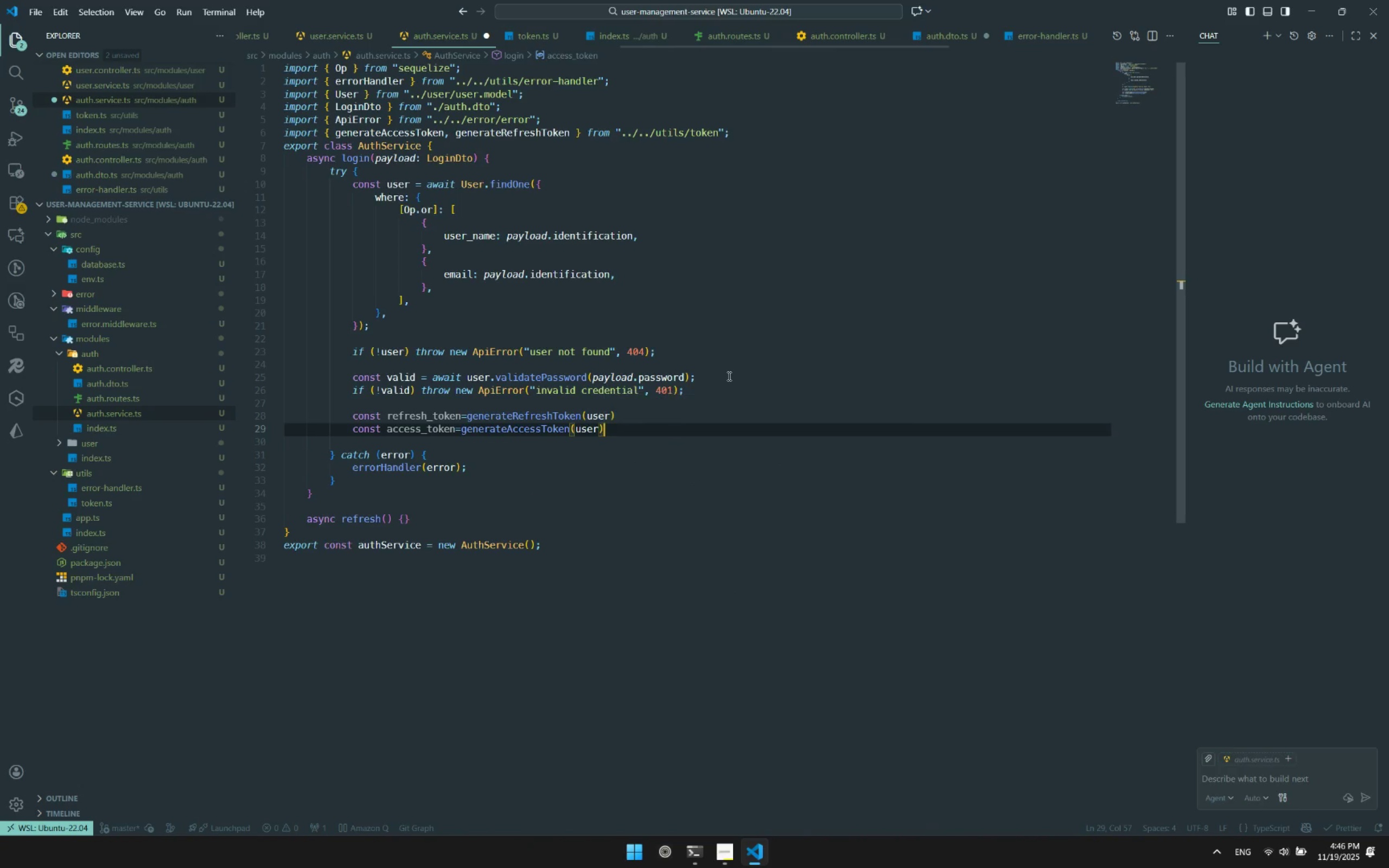 
key(Enter)
 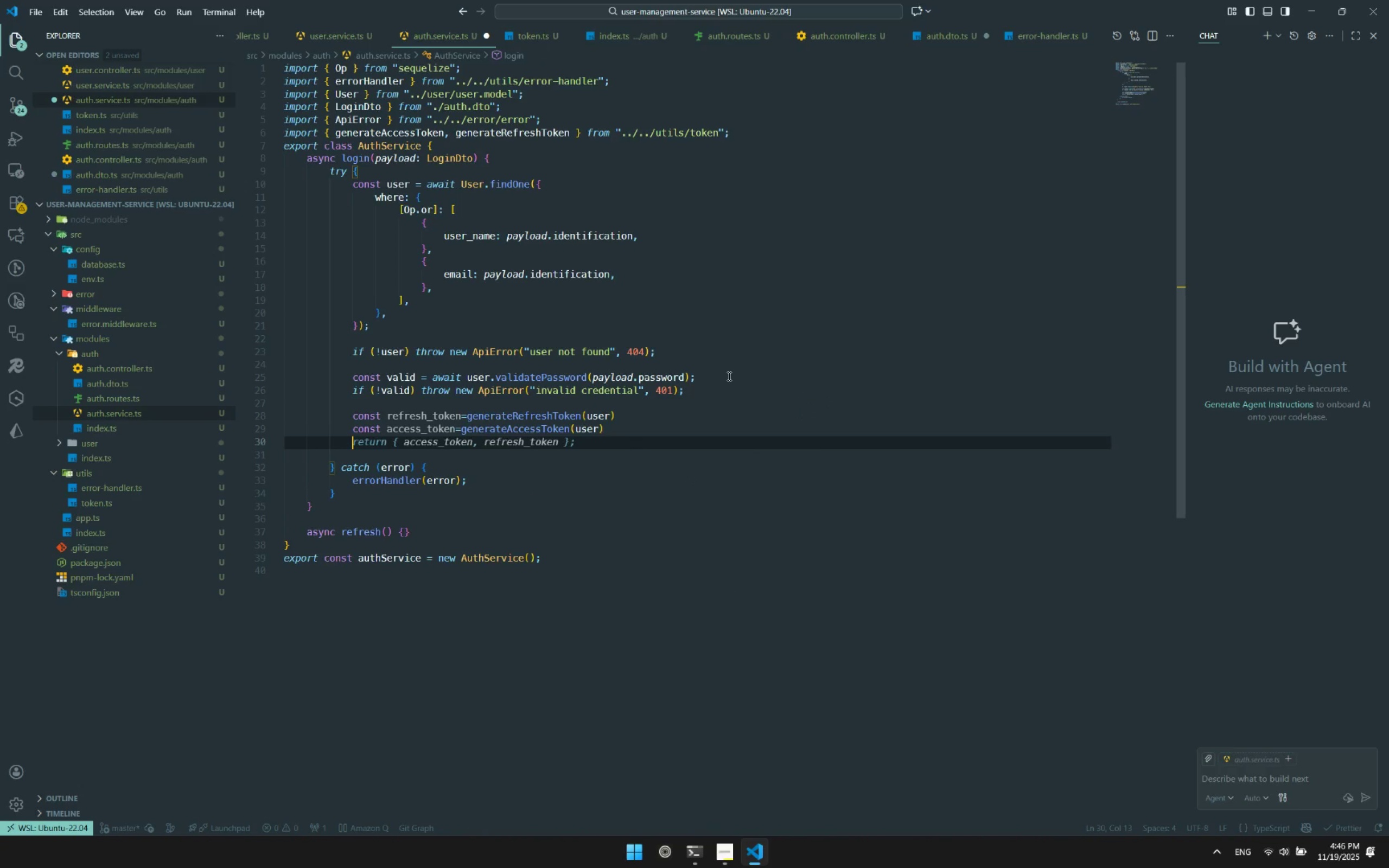 
key(Enter)
 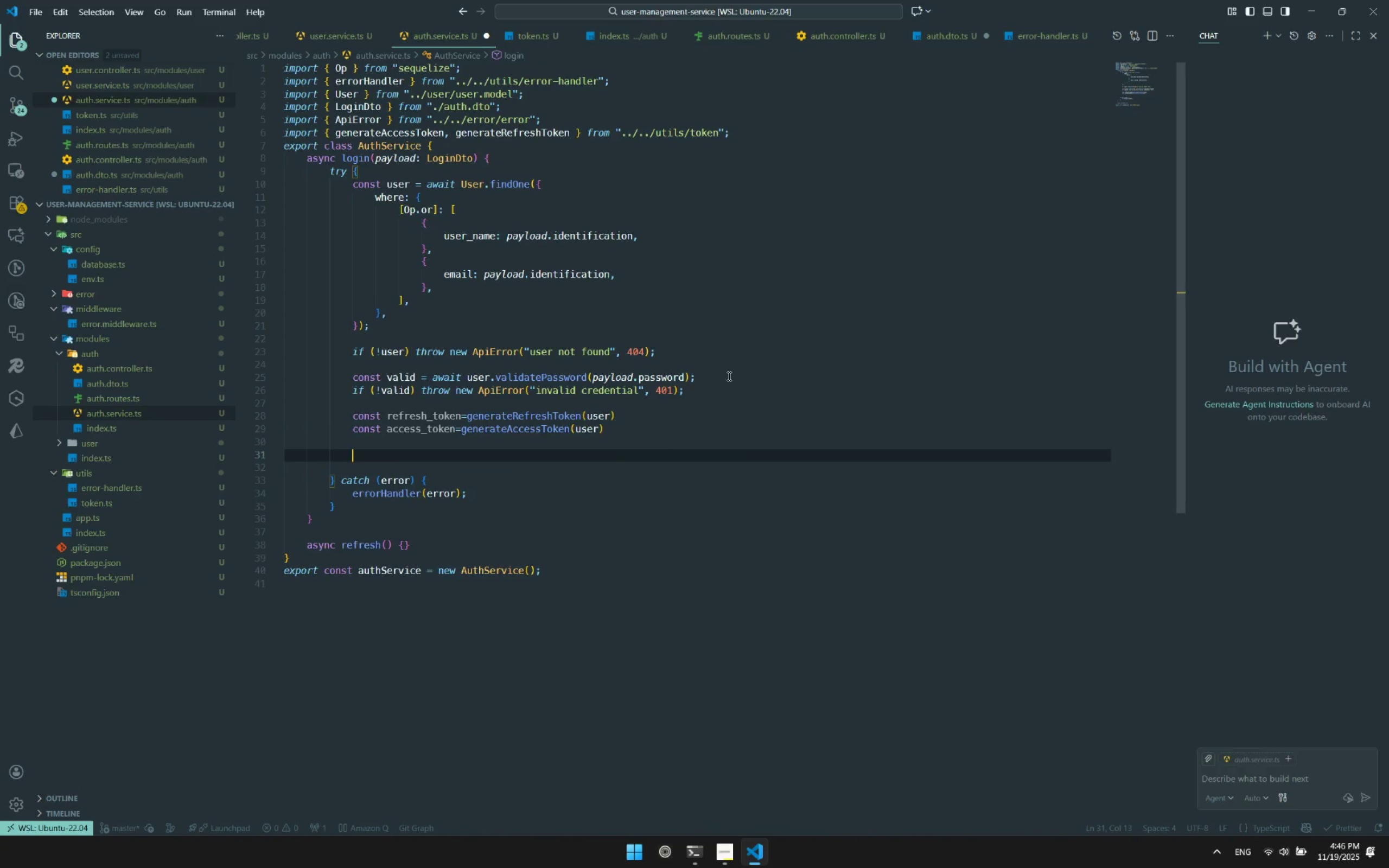 
type(user.re)
 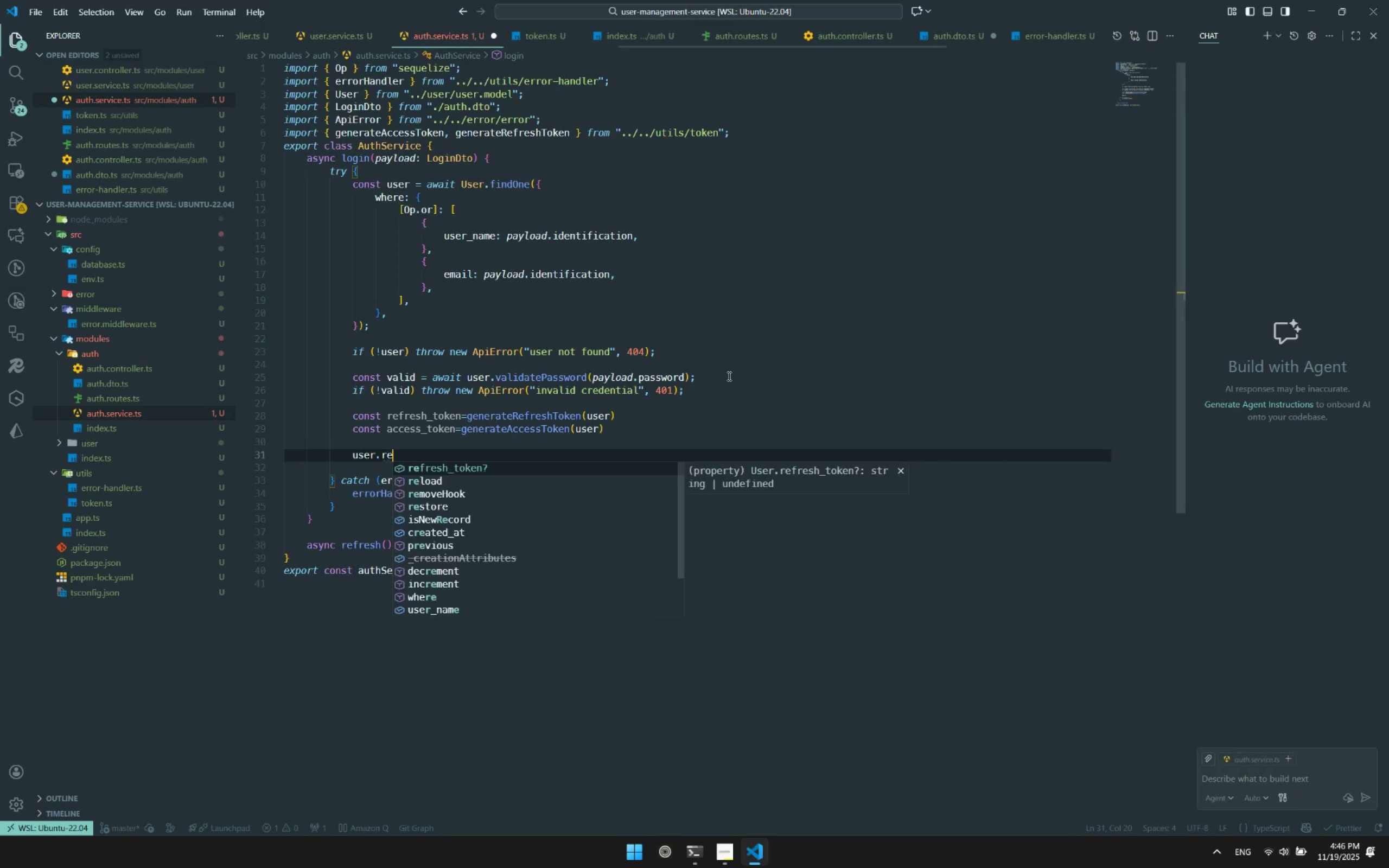 
key(Enter)
 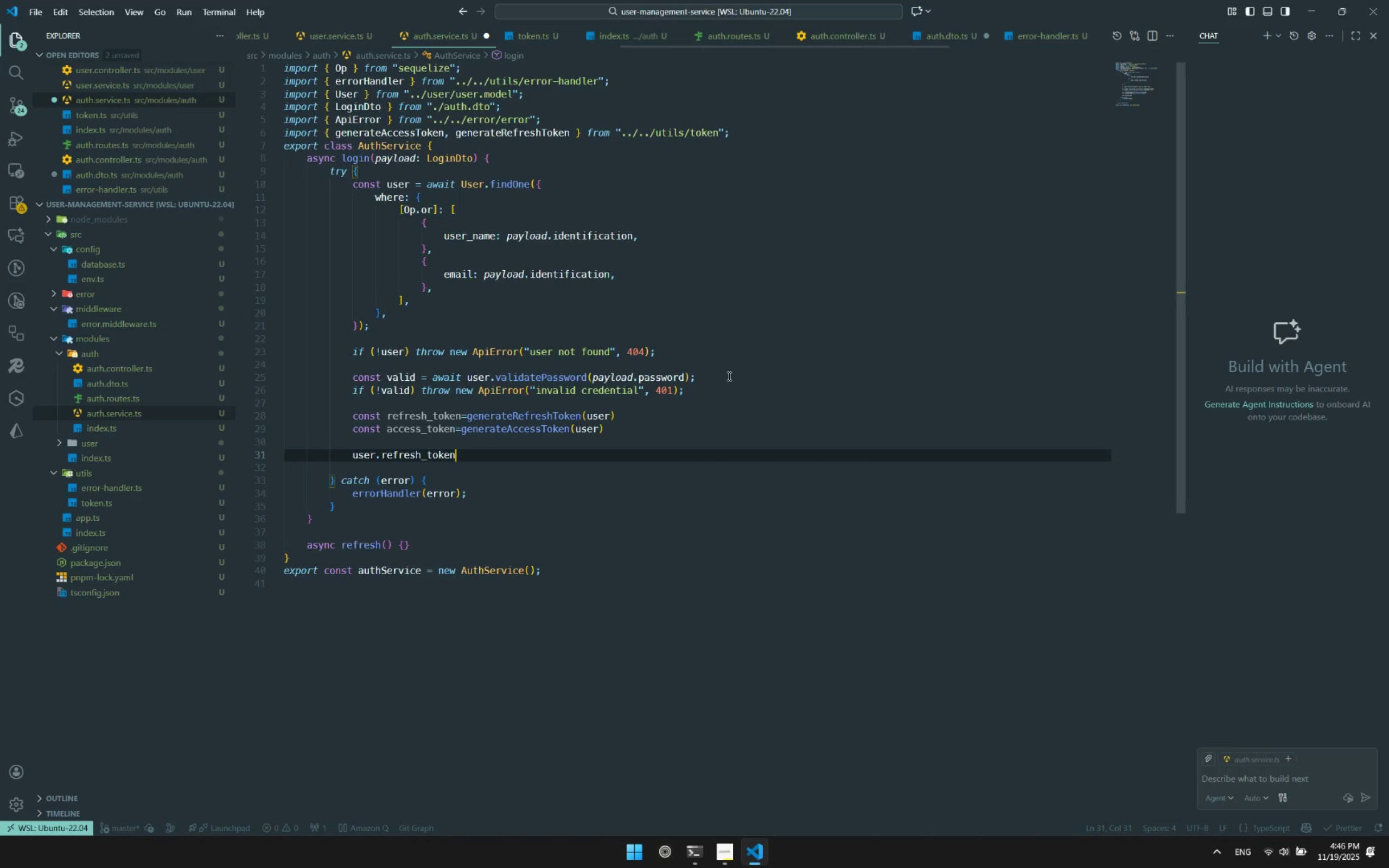 
type(=re)
 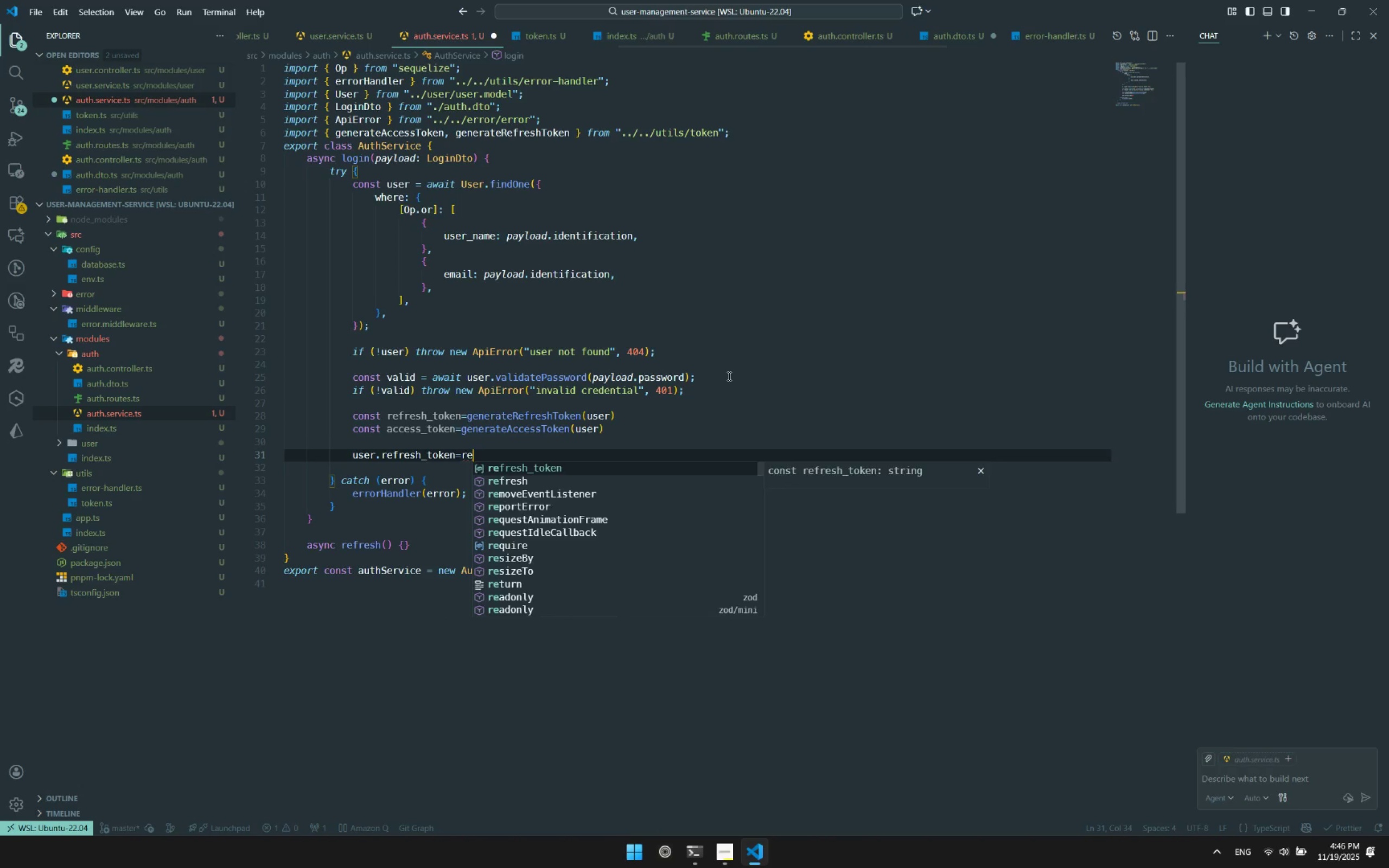 
key(Enter)
 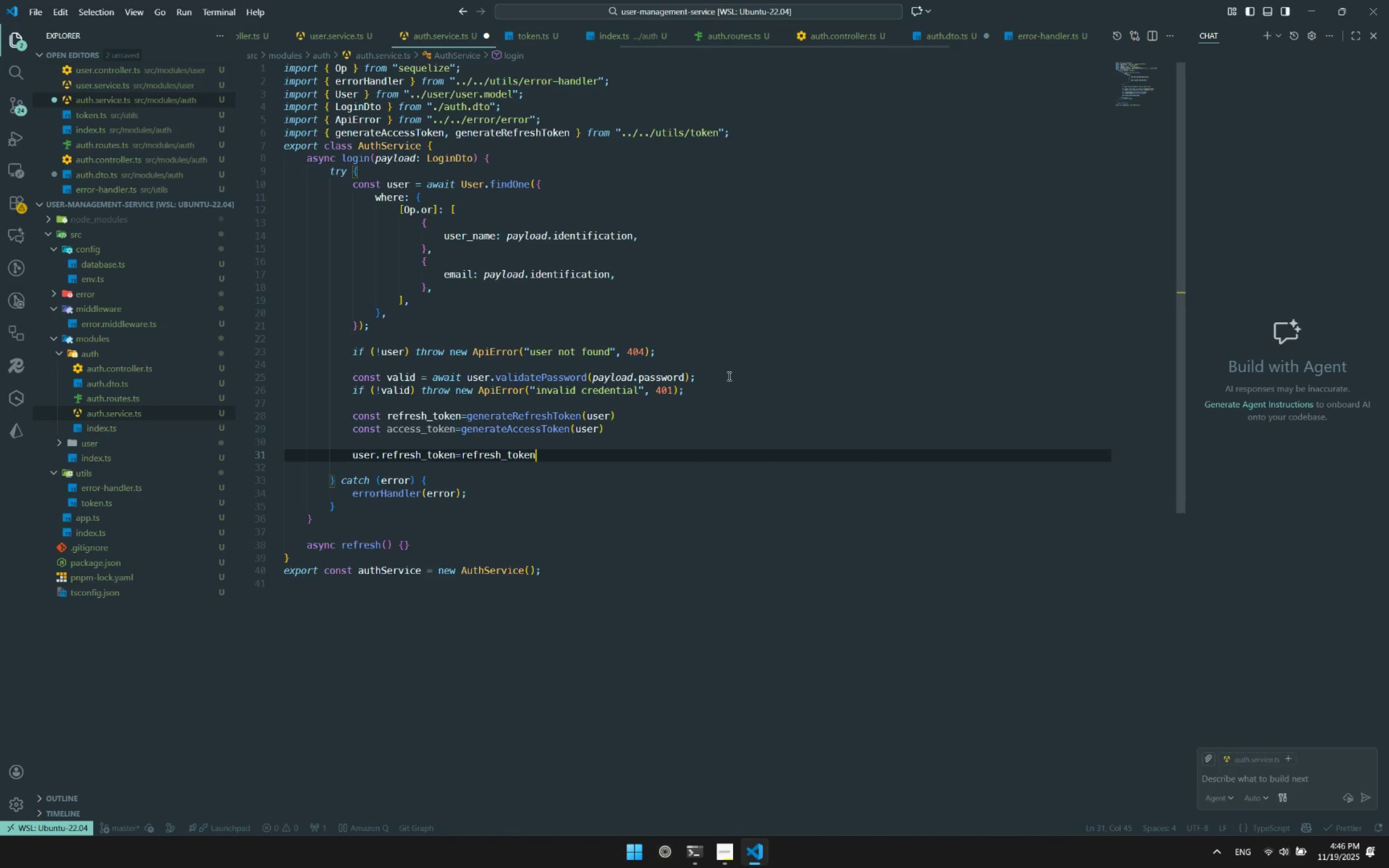 
key(Enter)
 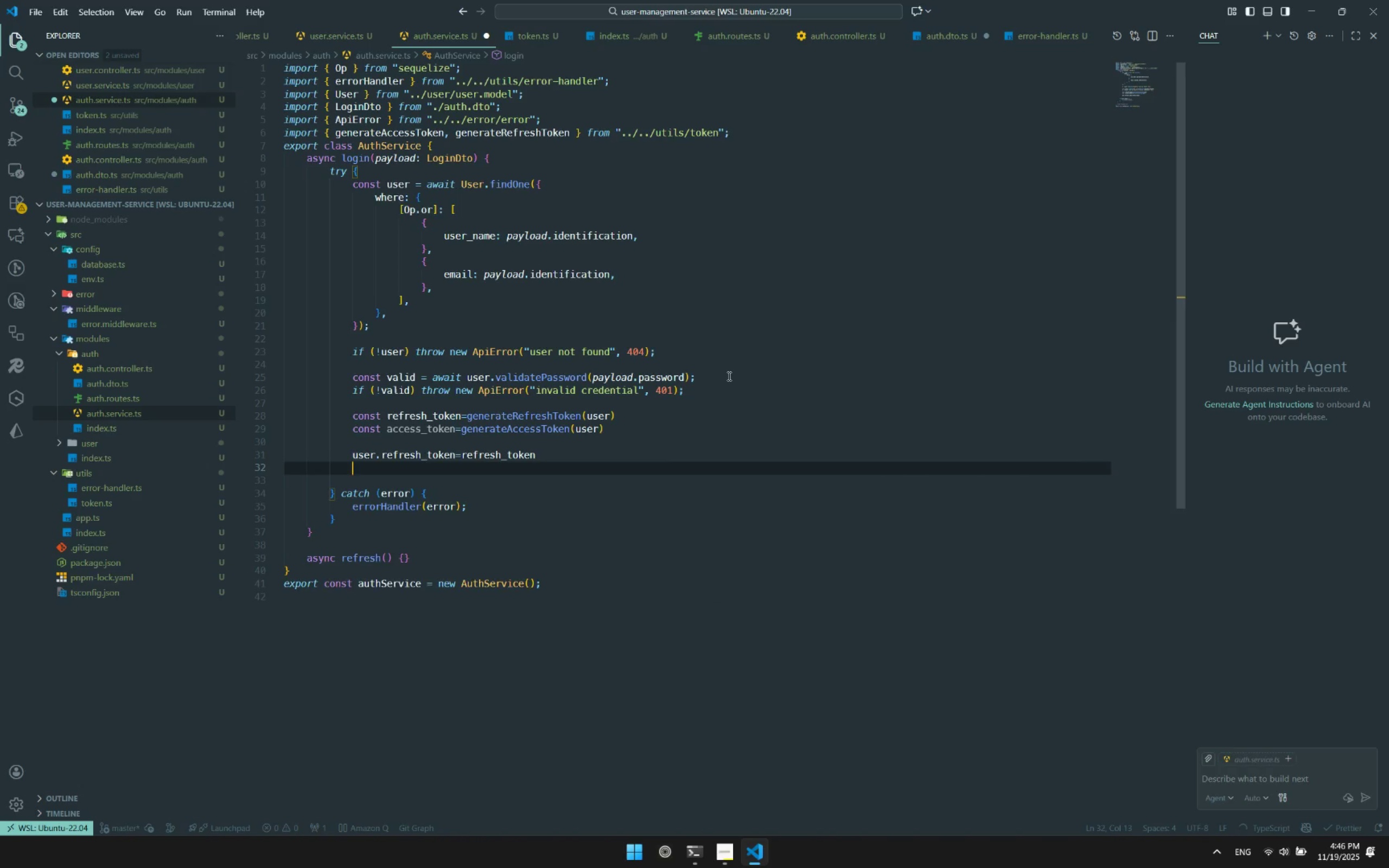 
type(await user.sa)
 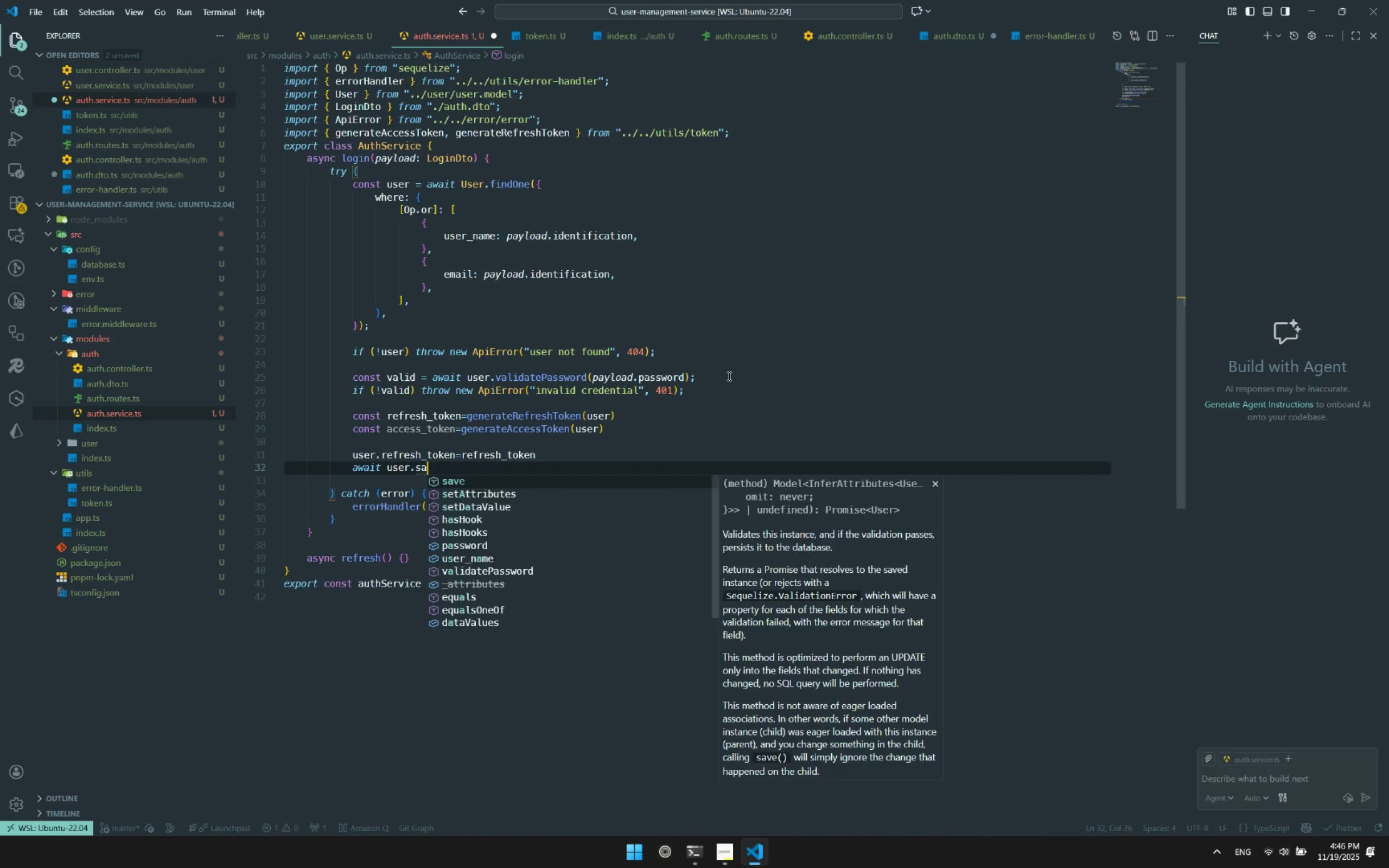 
key(Enter)
 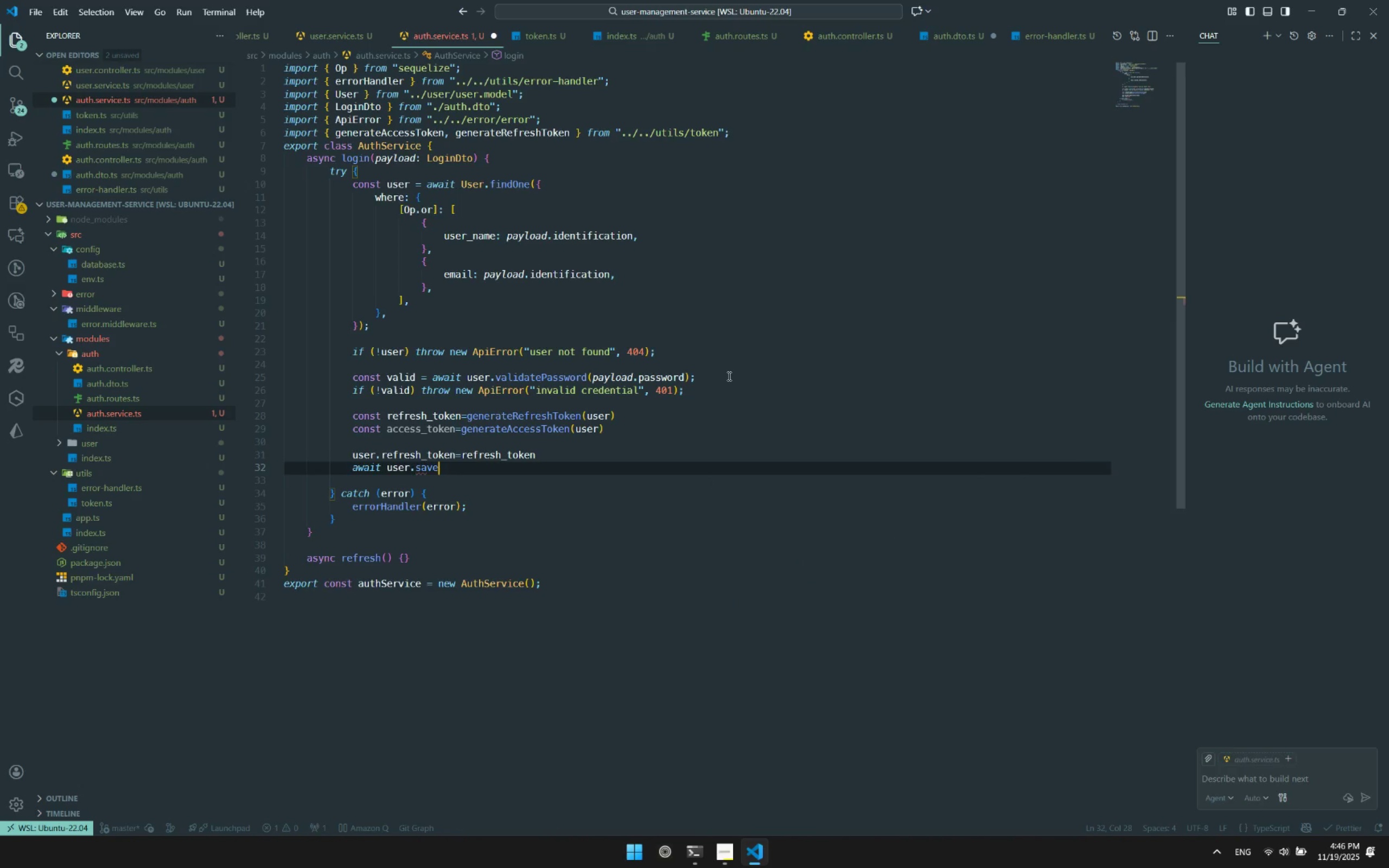 
key(Shift+9)
 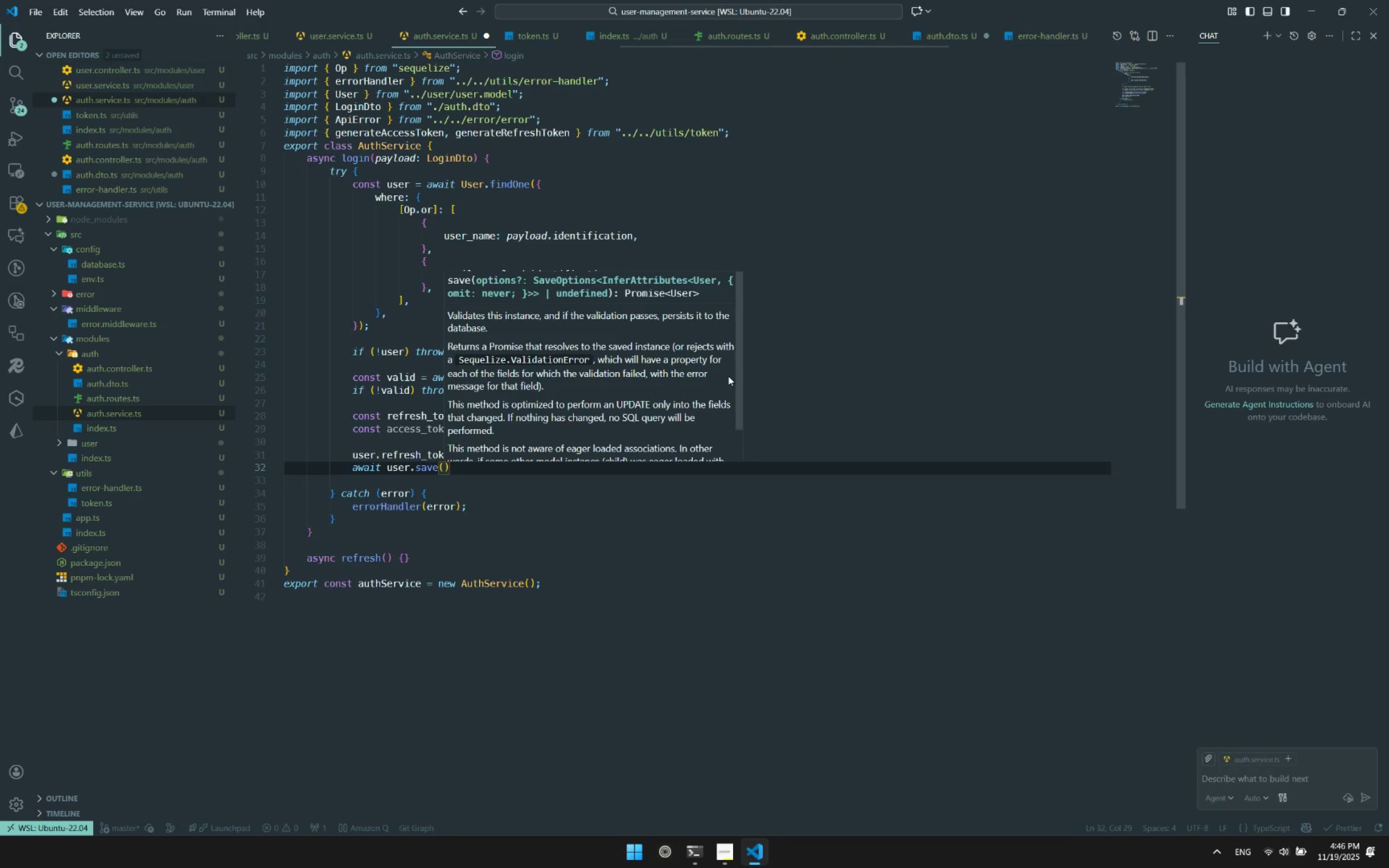 
key(ArrowRight)
 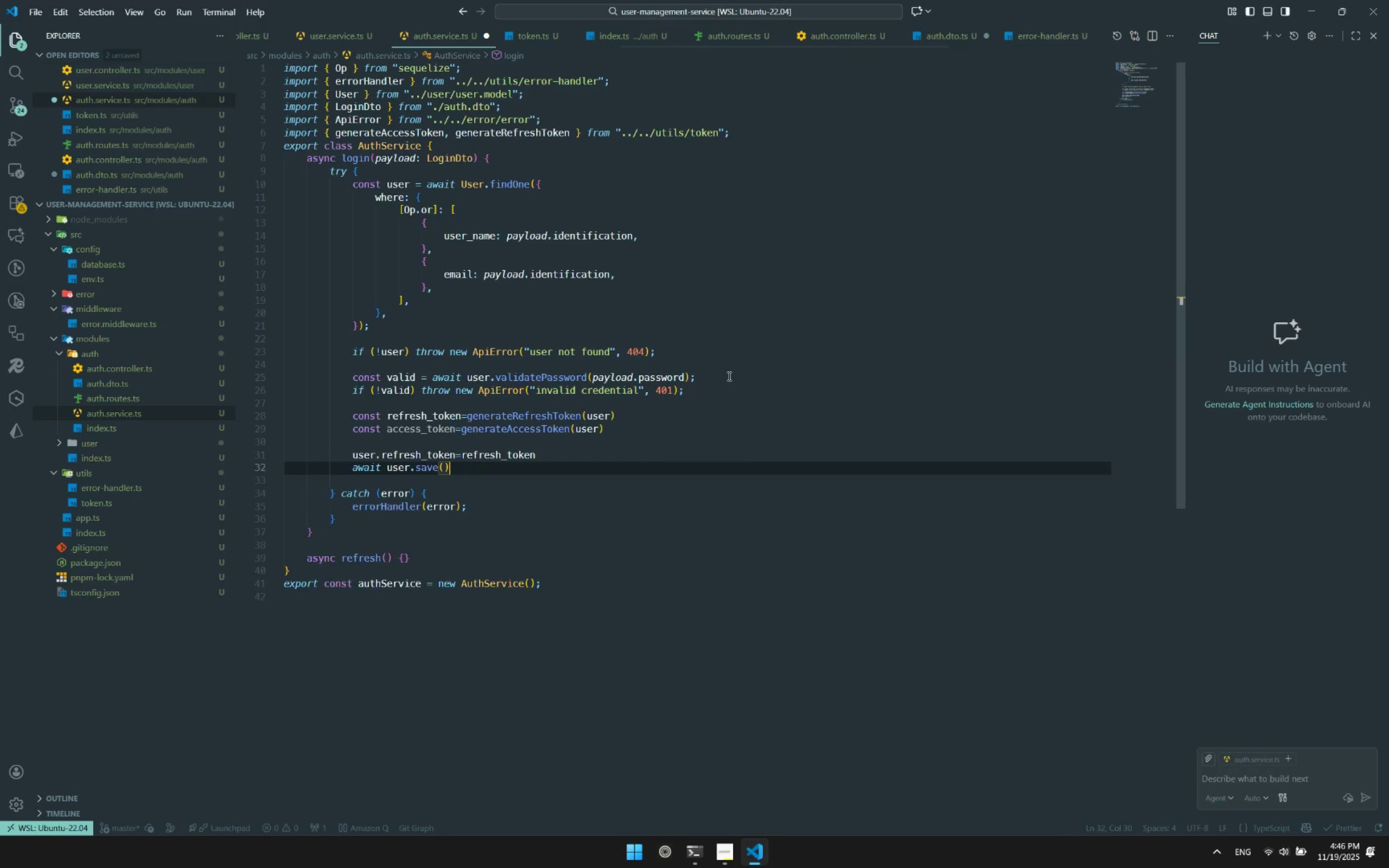 
key(Enter)
 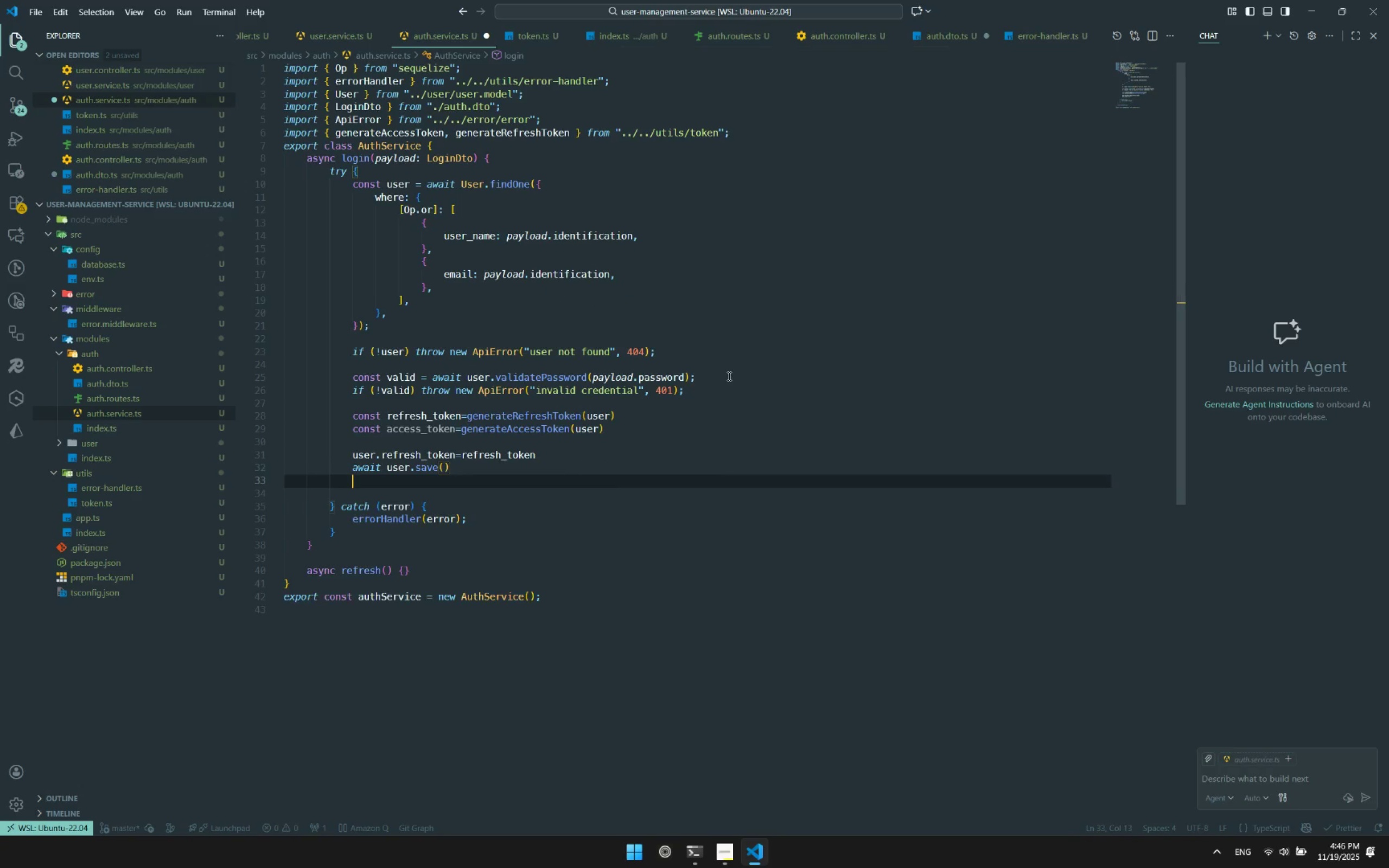 
key(Enter)
 